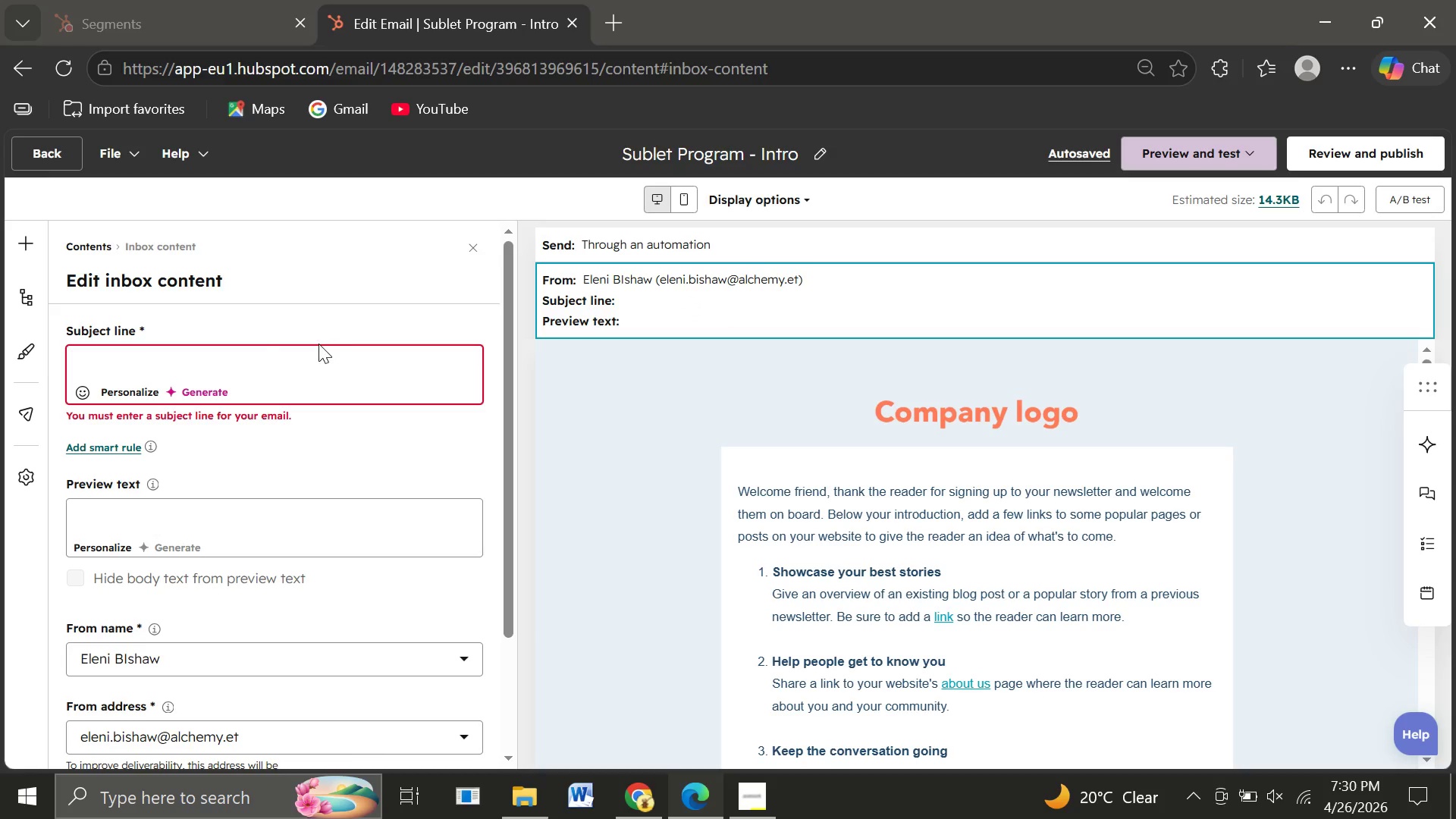 
wait(6.34)
 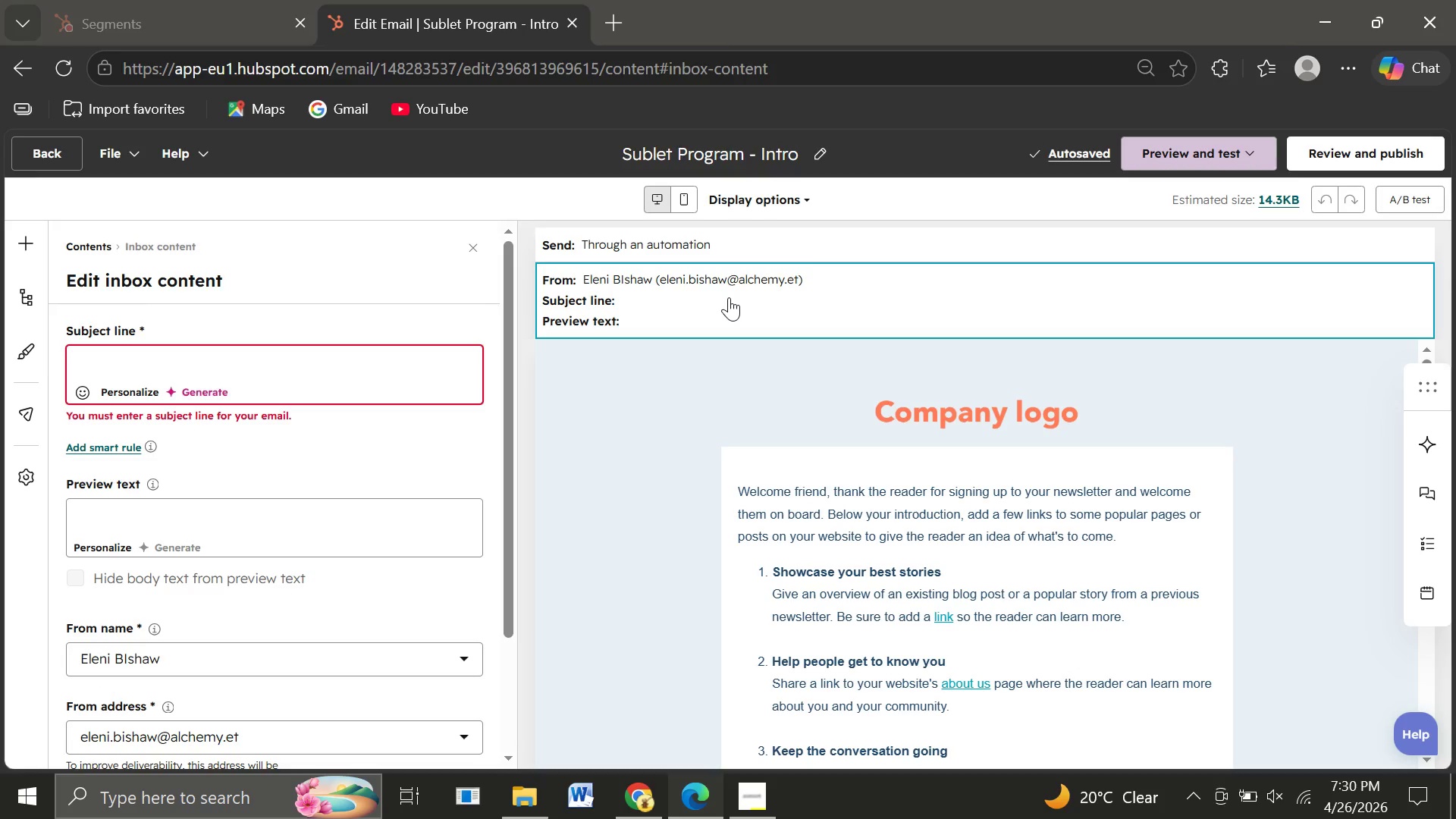 
left_click([96, 369])
 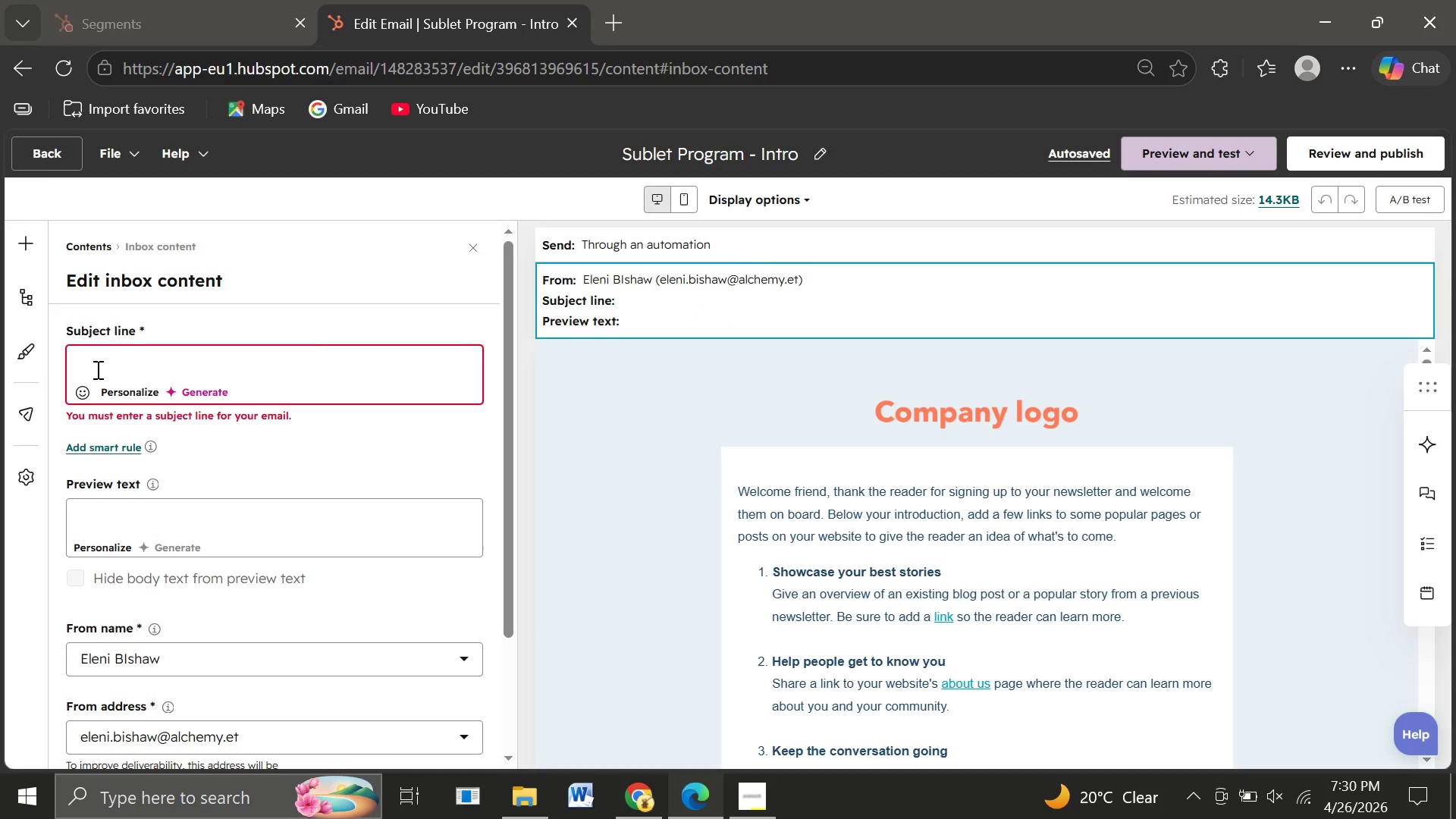 
type(Quick question about )
 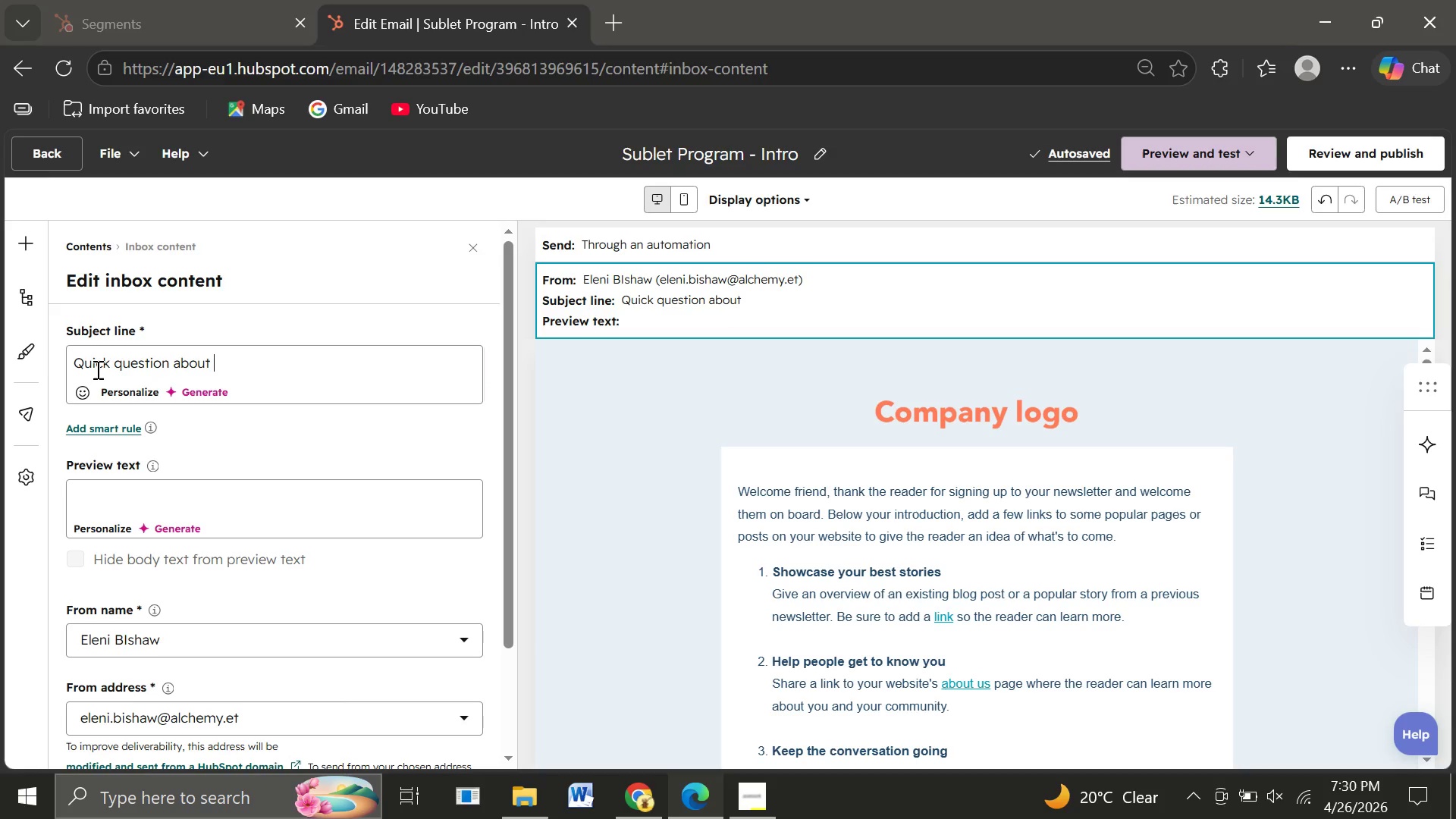 
wait(6.56)
 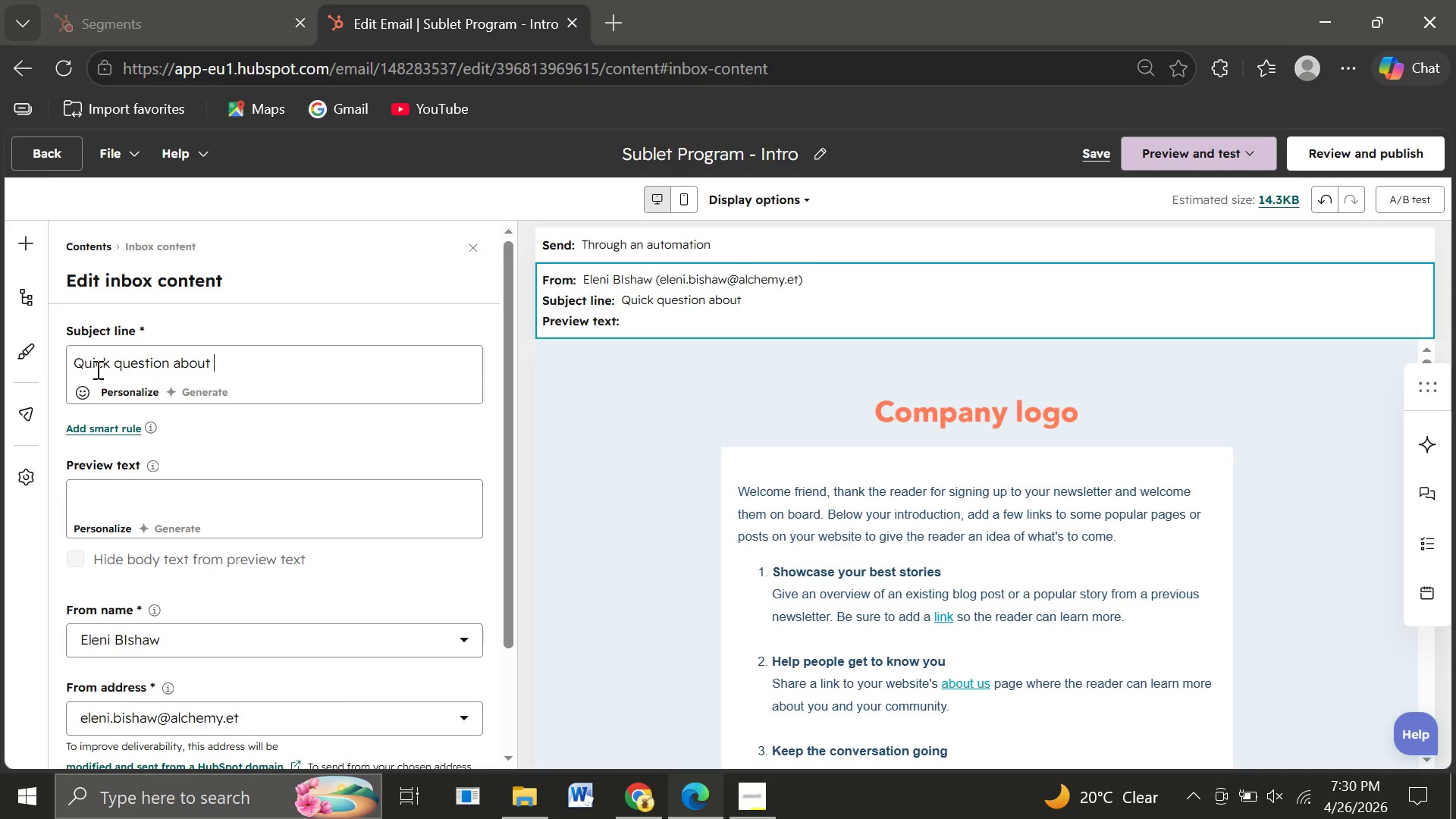 
type(wiring jobs at )
 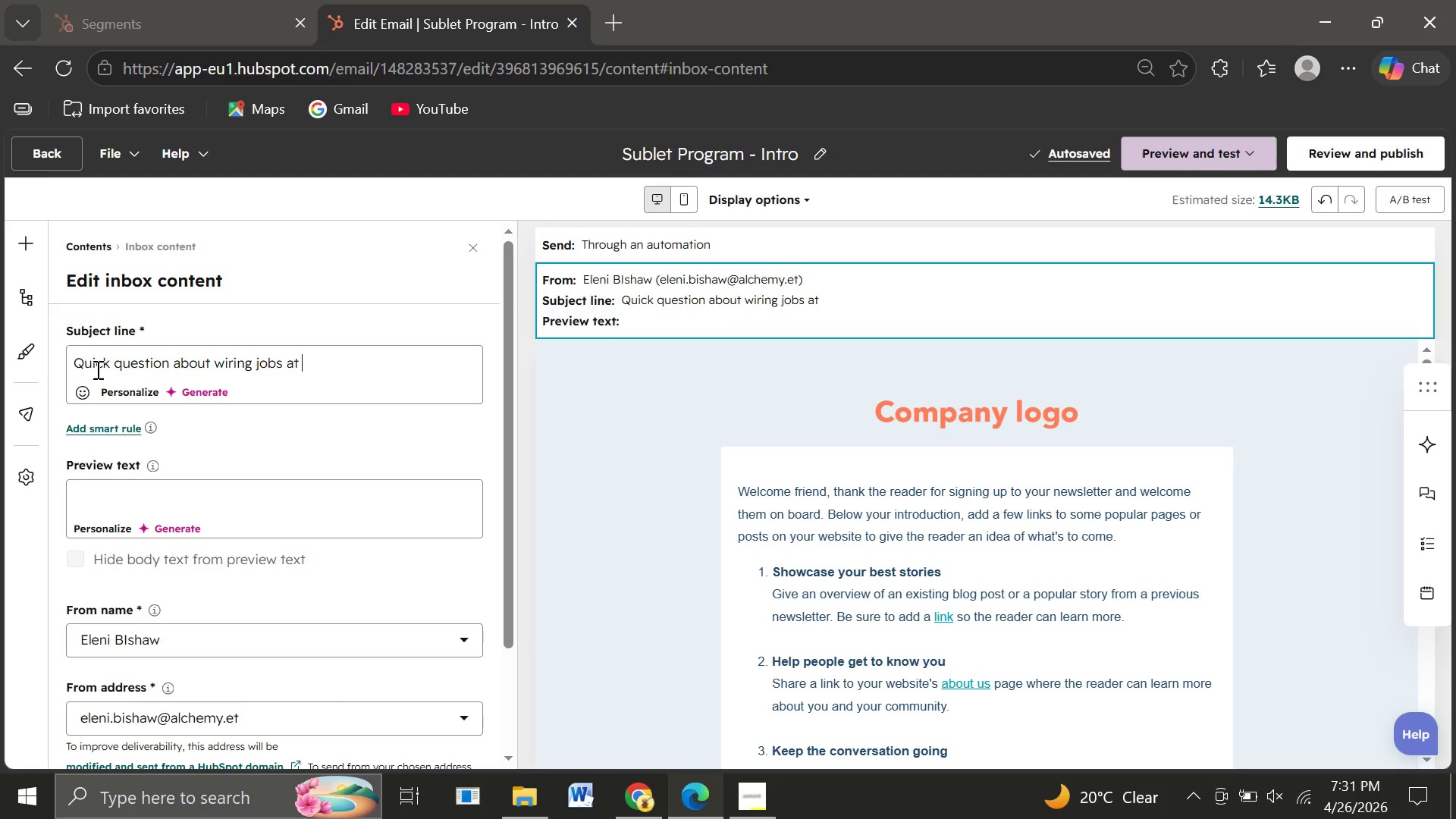 
wait(6.53)
 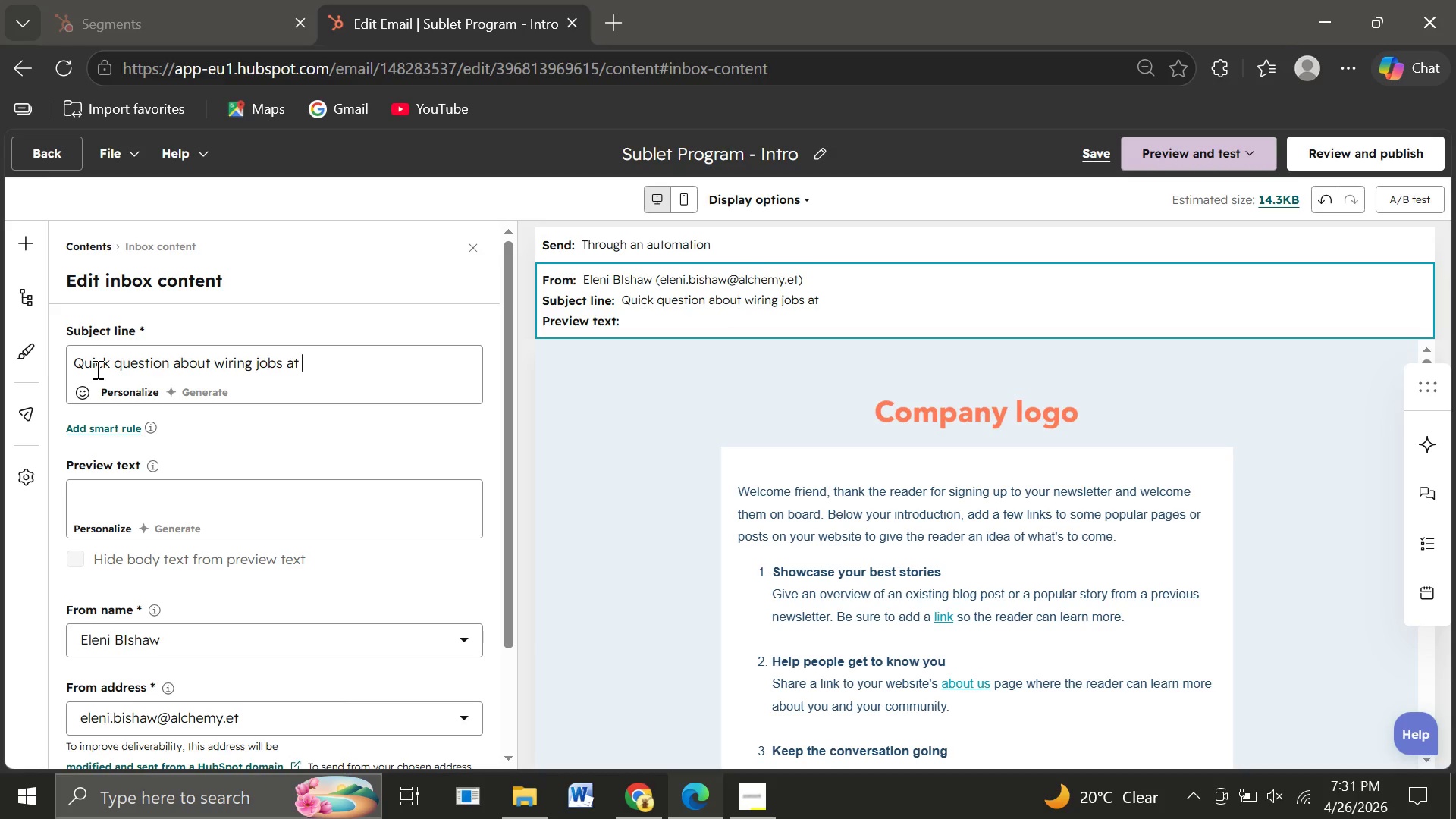 
left_click([108, 393])
 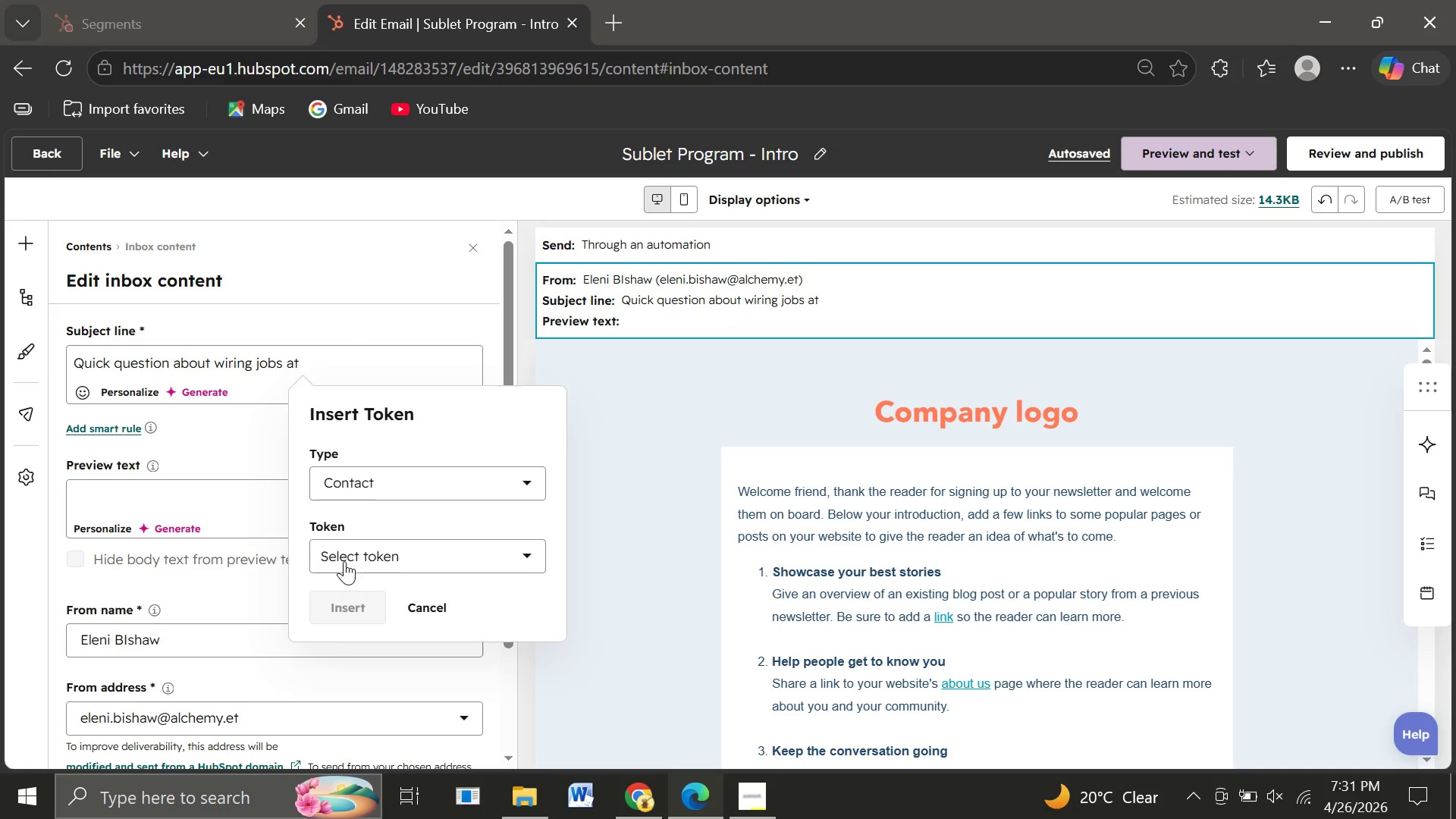 
left_click([344, 561])
 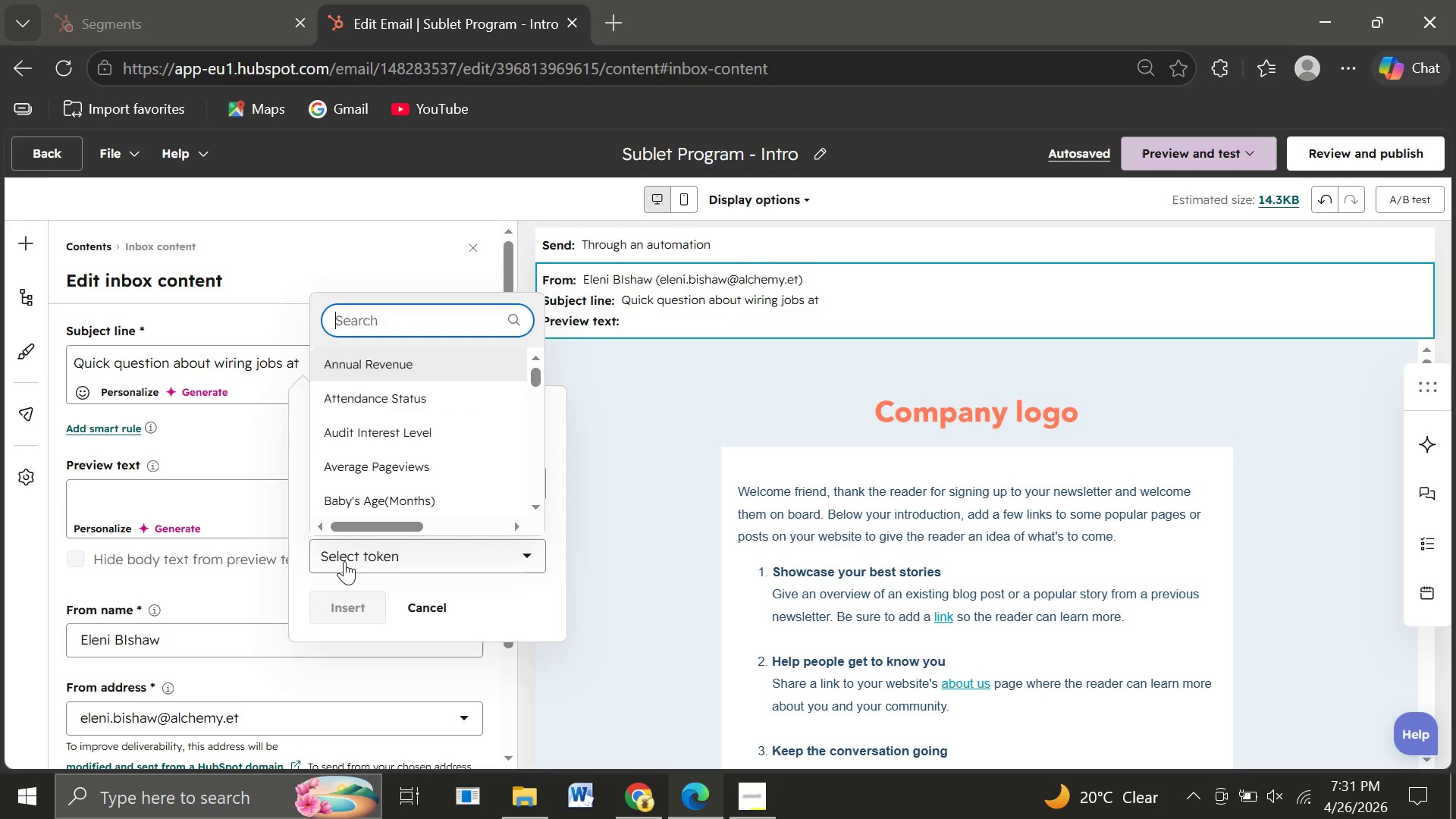 
type(comp)
 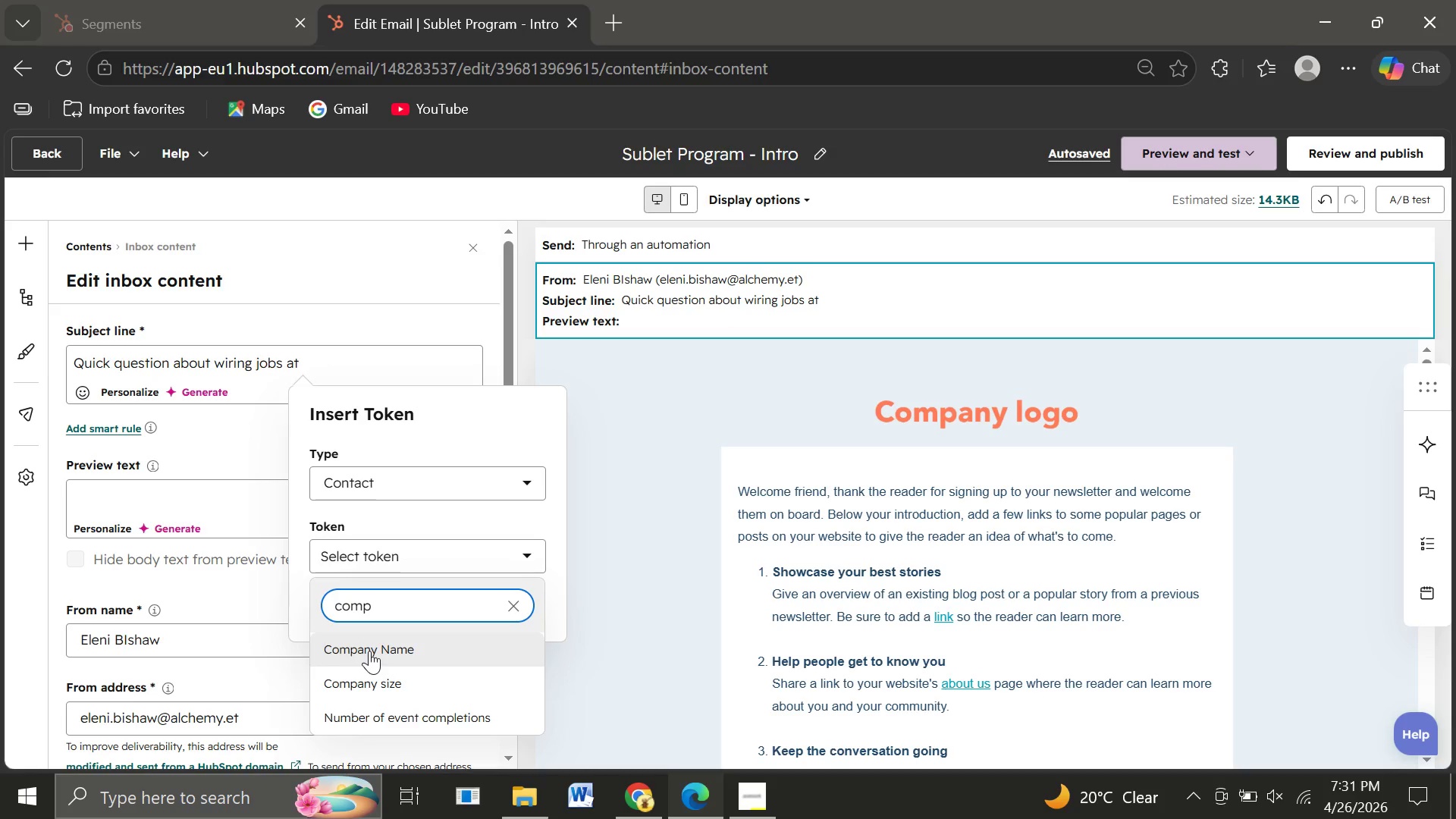 
left_click([369, 651])
 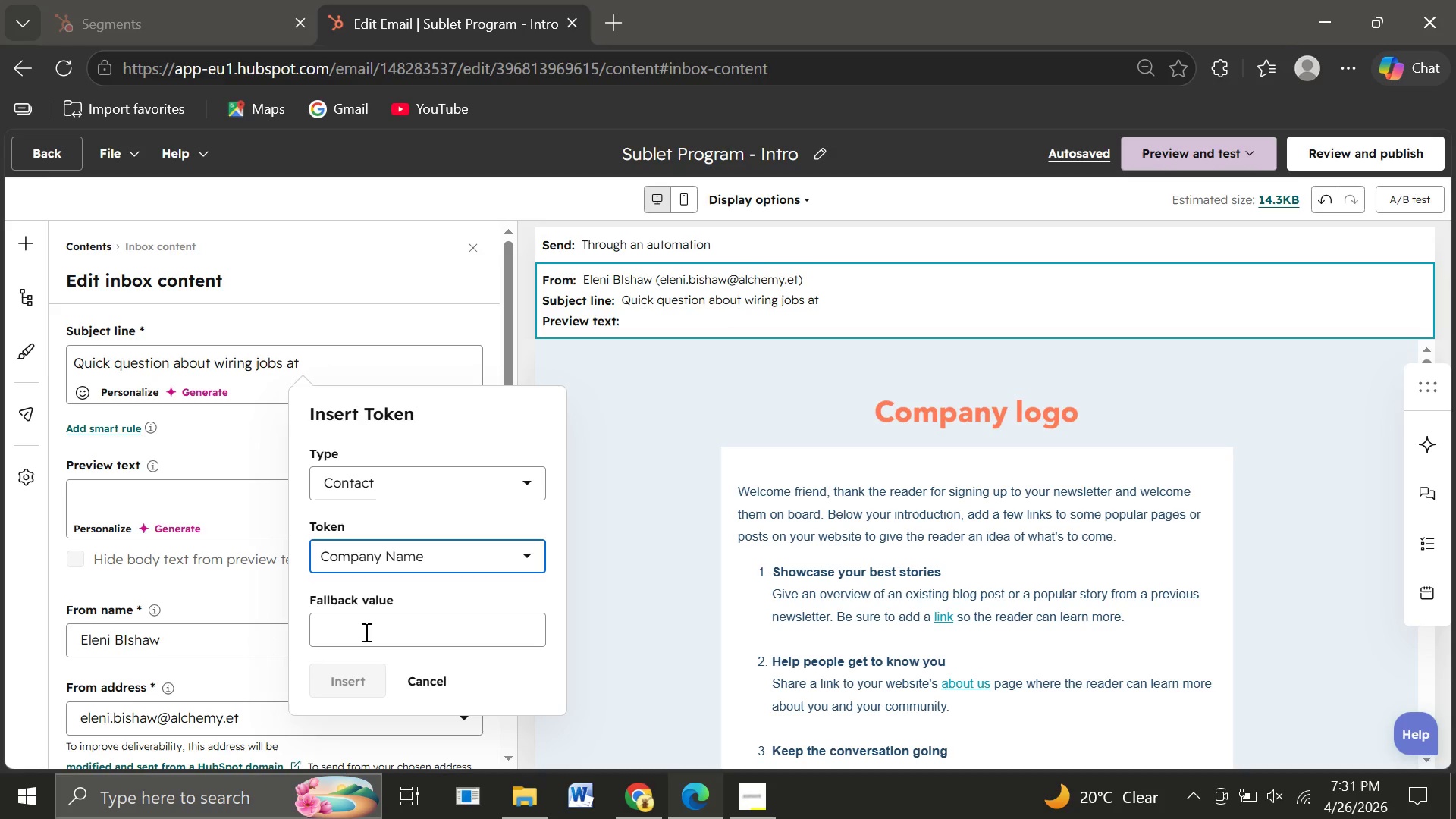 
left_click([365, 632])
 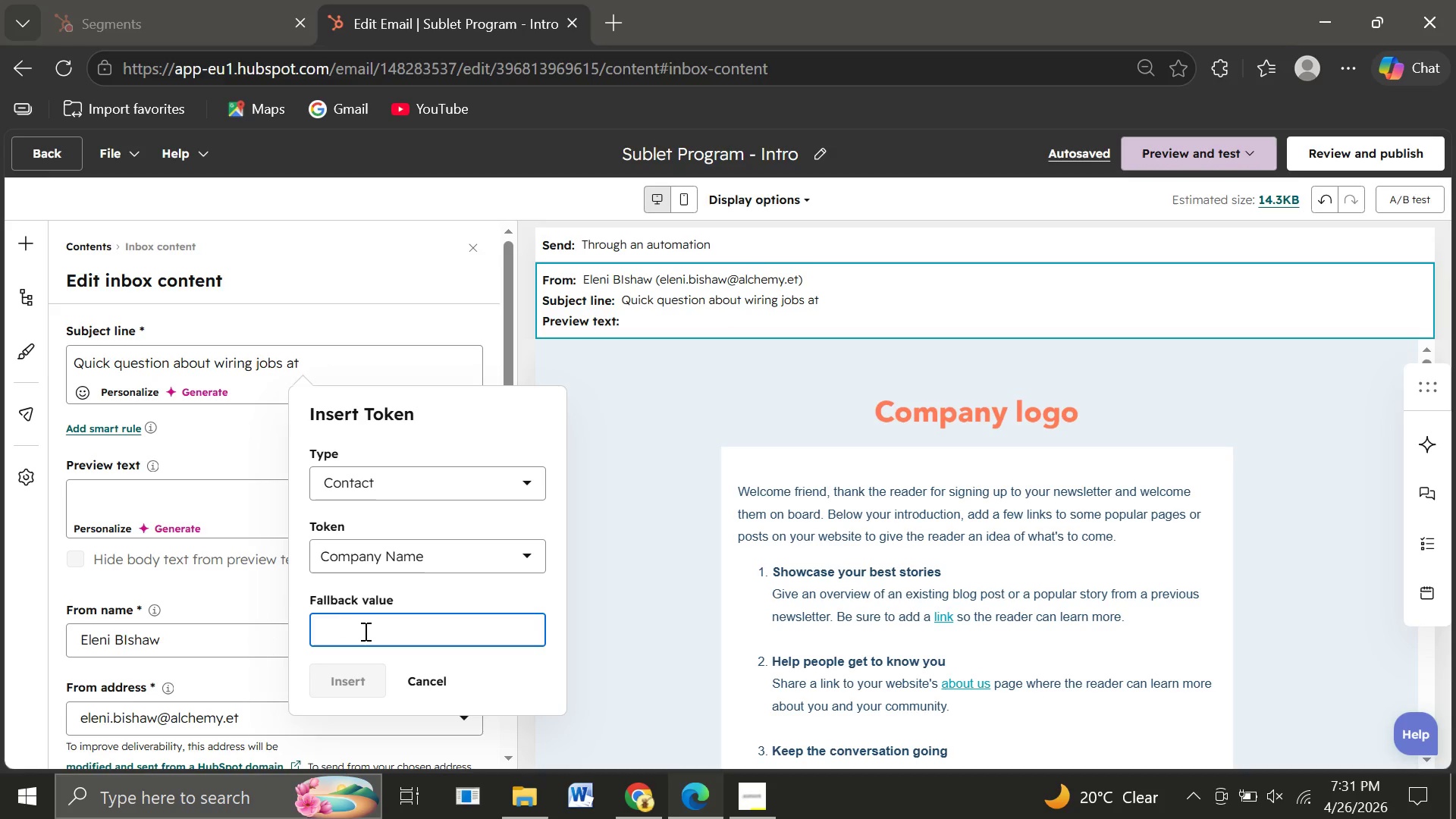 
type(yout)
 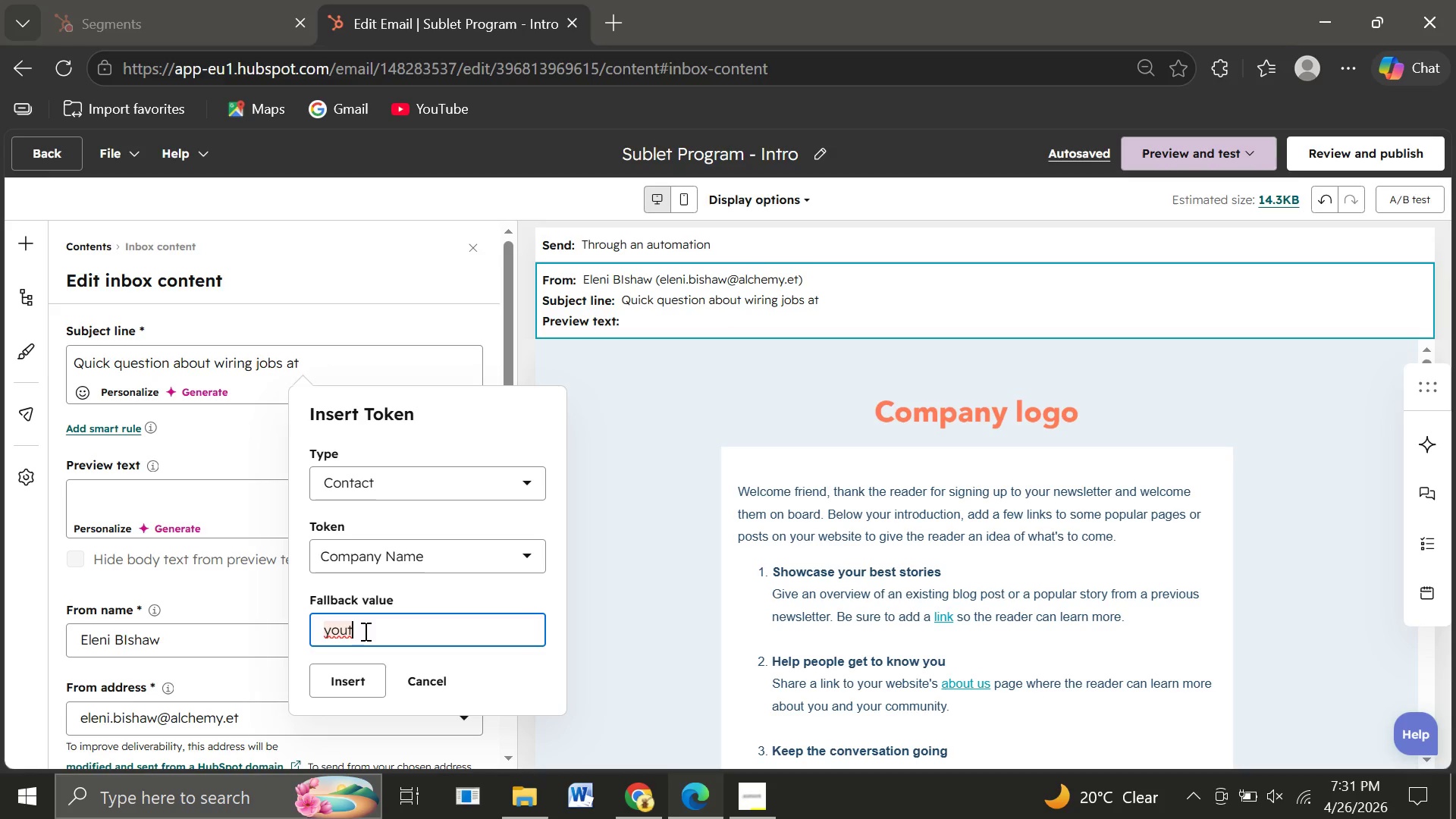 
wait(9.19)
 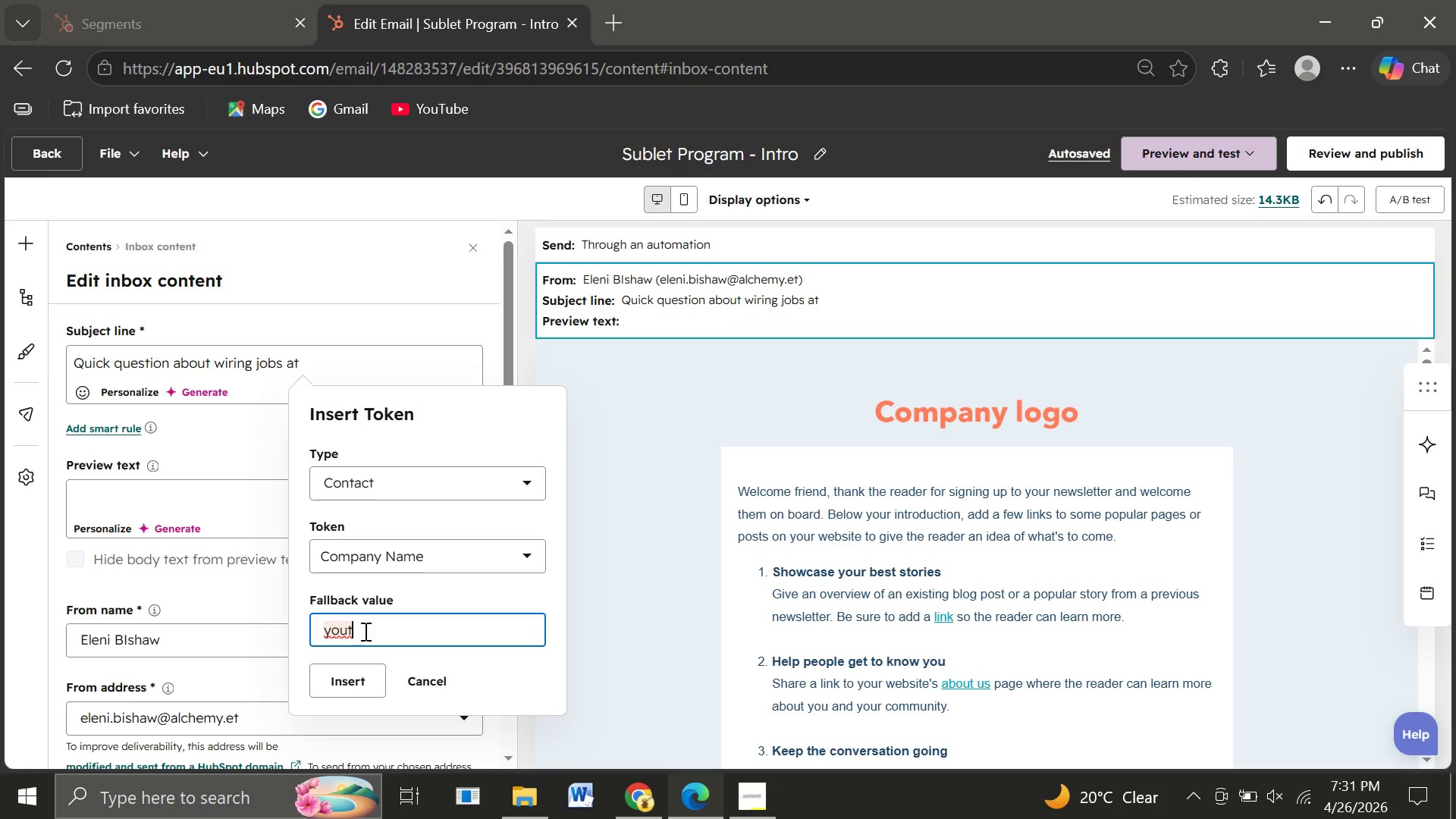 
type(s)
key(Backspace)
key(Backspace)
type( )
key(Backspace)
type(r shop)
 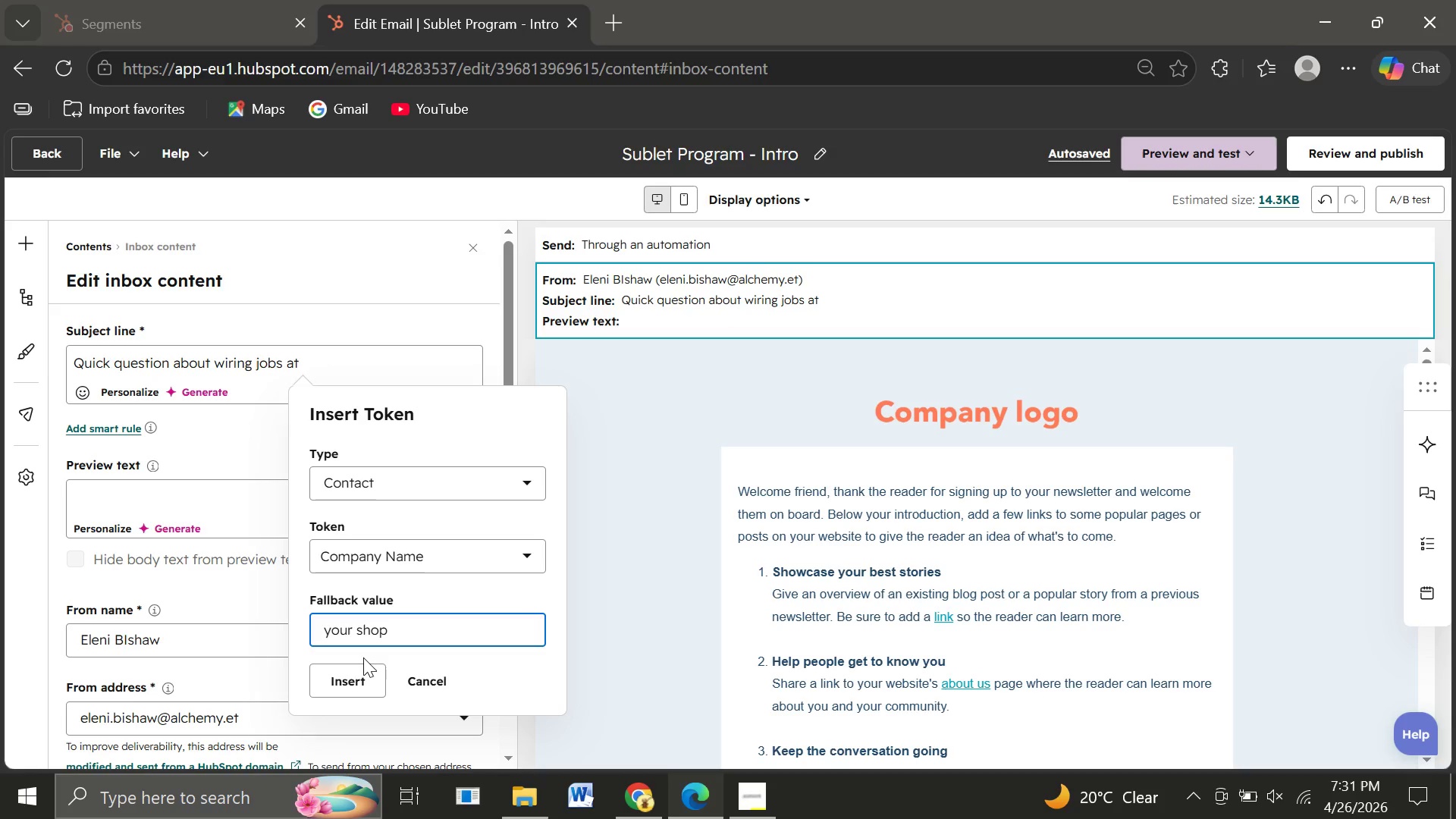 
wait(7.36)
 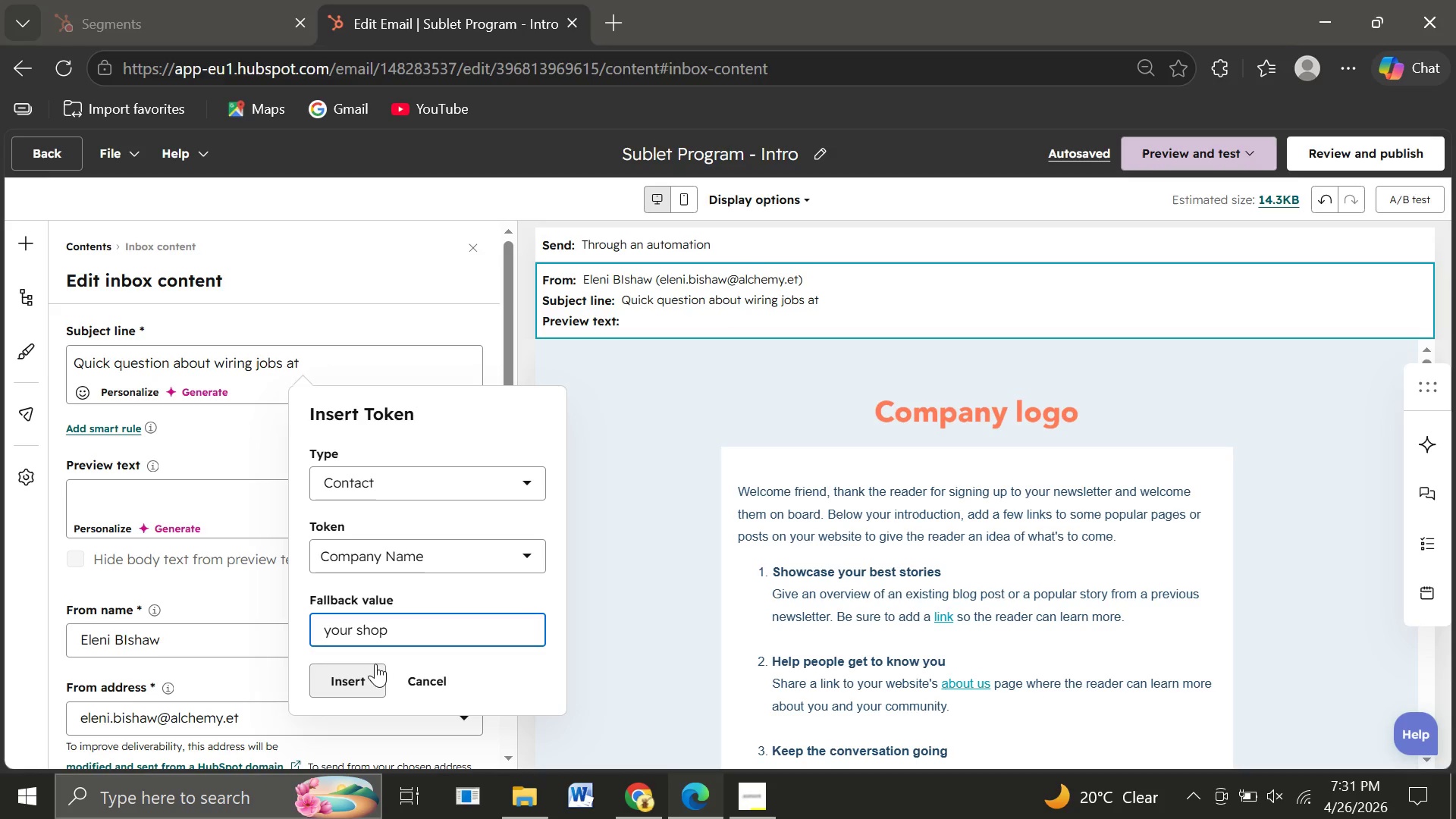 
left_click([349, 681])
 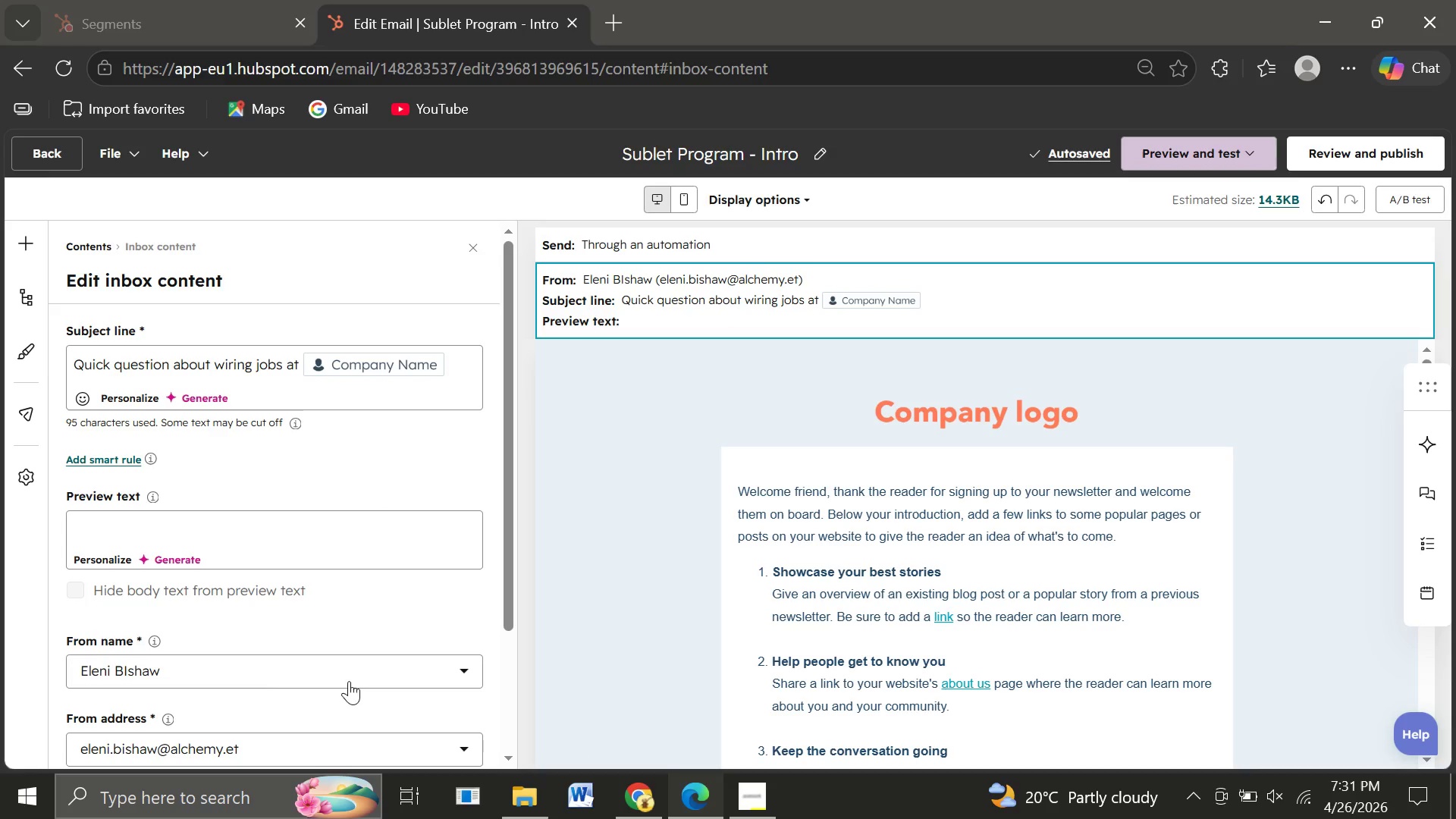 
wait(6.38)
 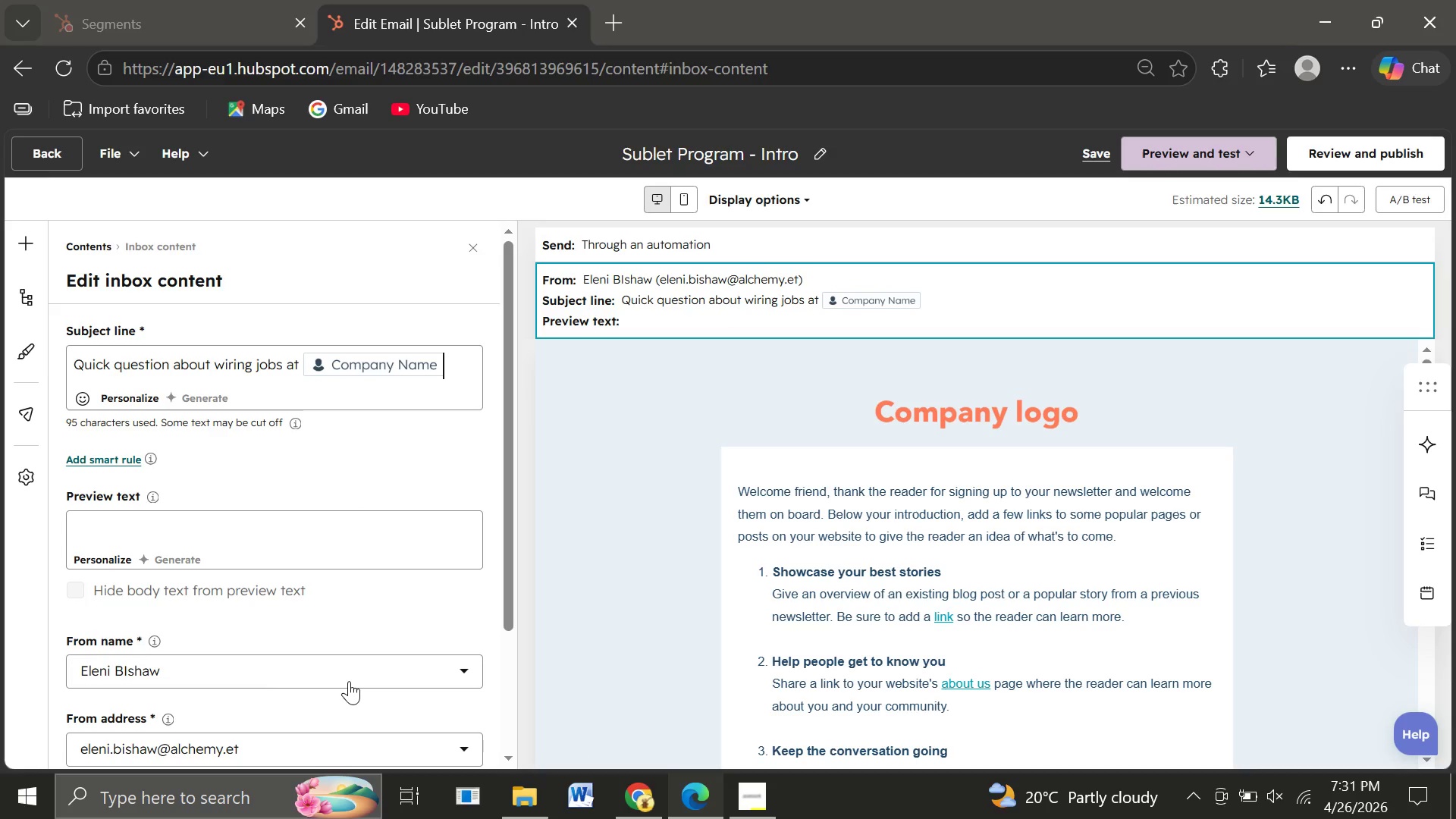 
left_click([90, 524])
 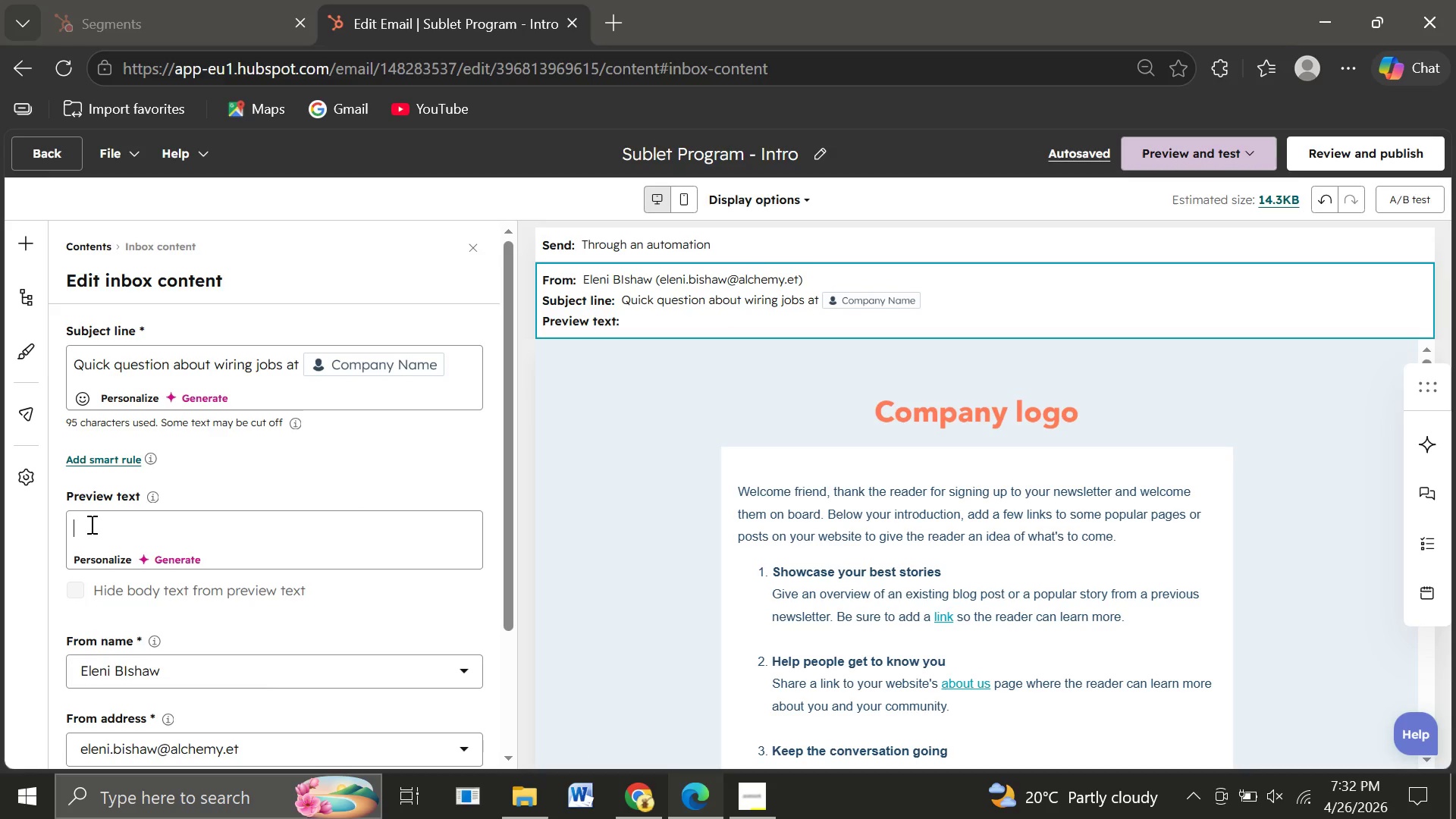 
wait(5.09)
 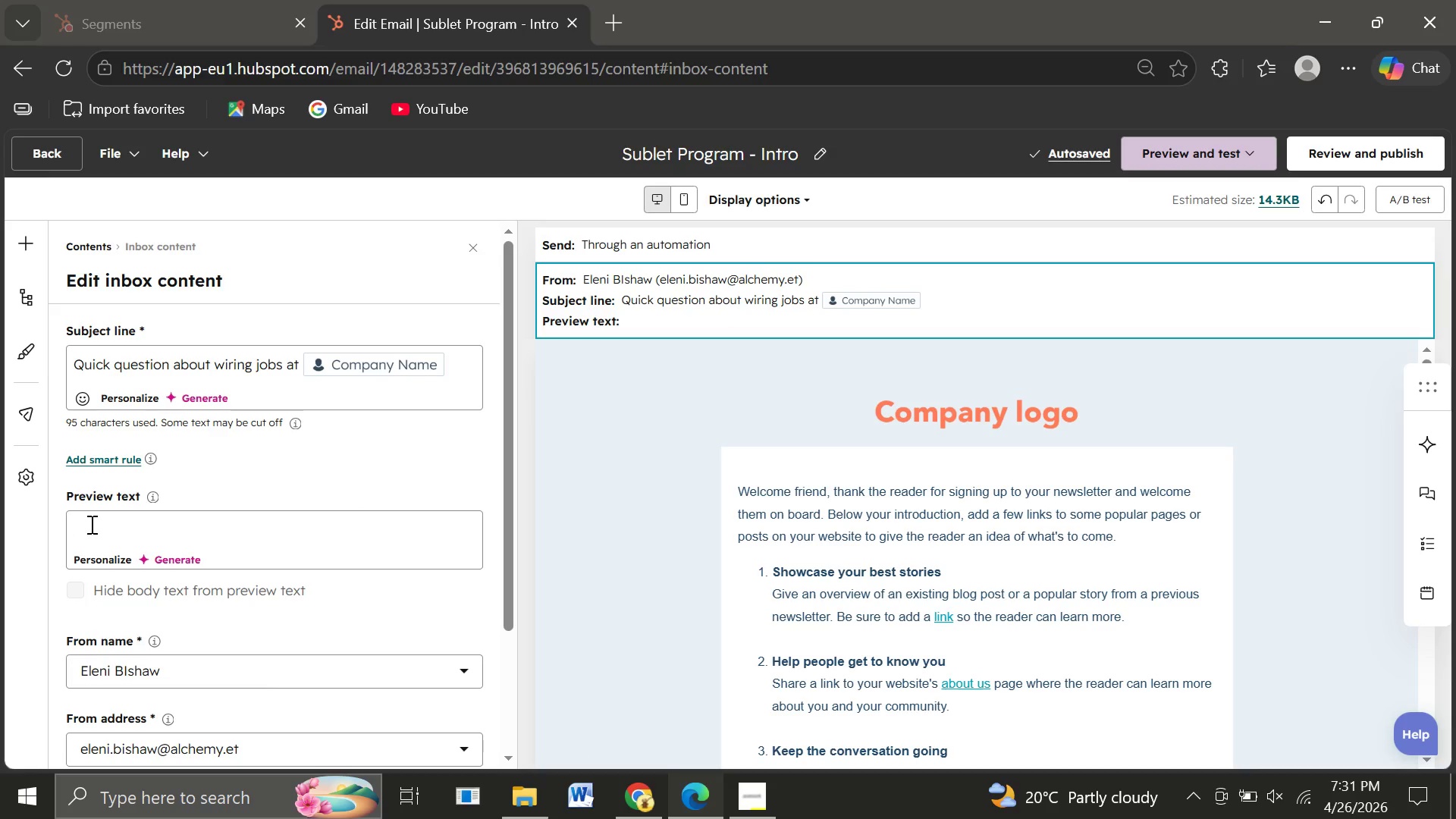 
type(Sr)
key(Backspace)
type(top turning away electrical work in )
 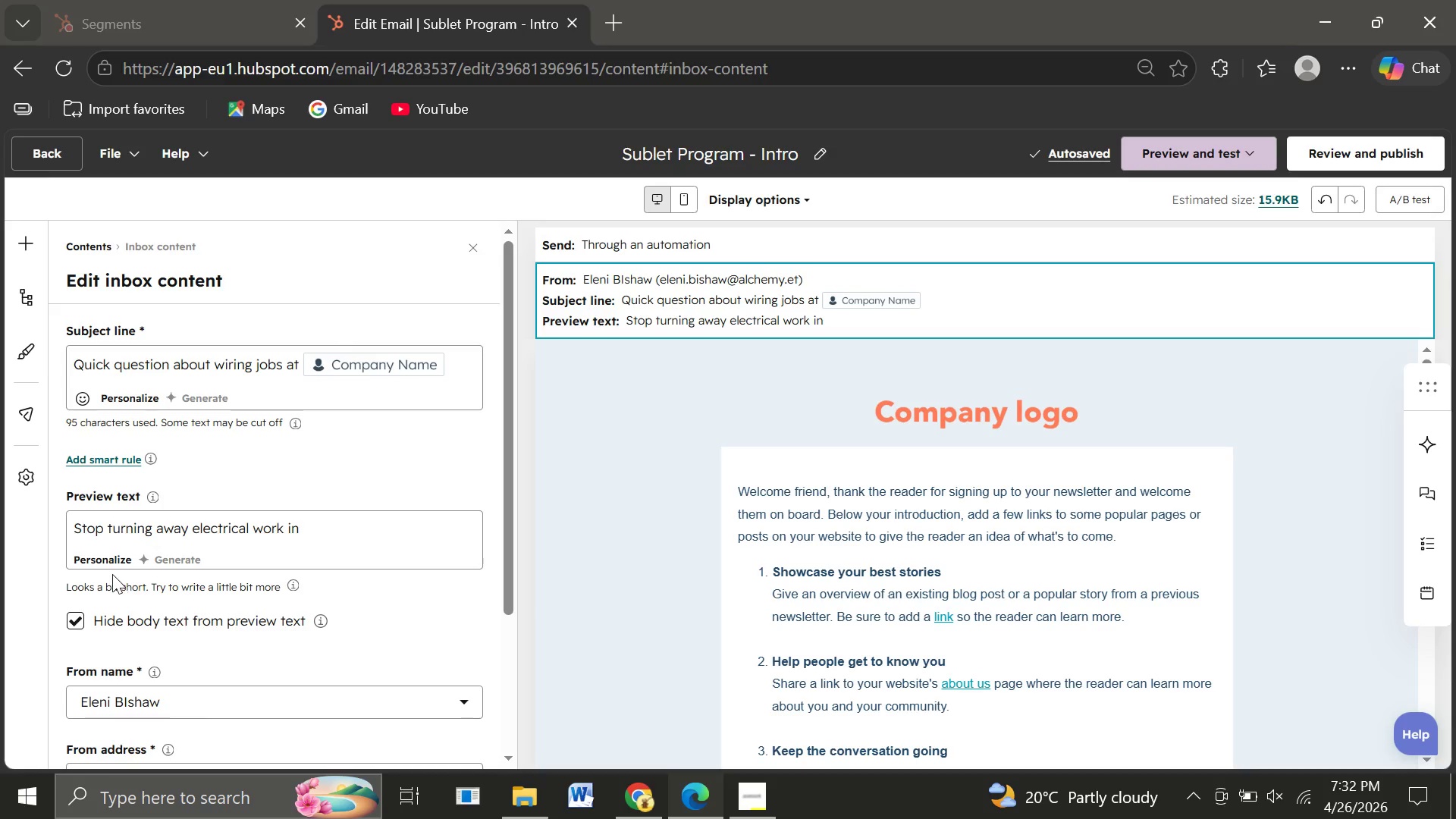 
left_click([104, 558])
 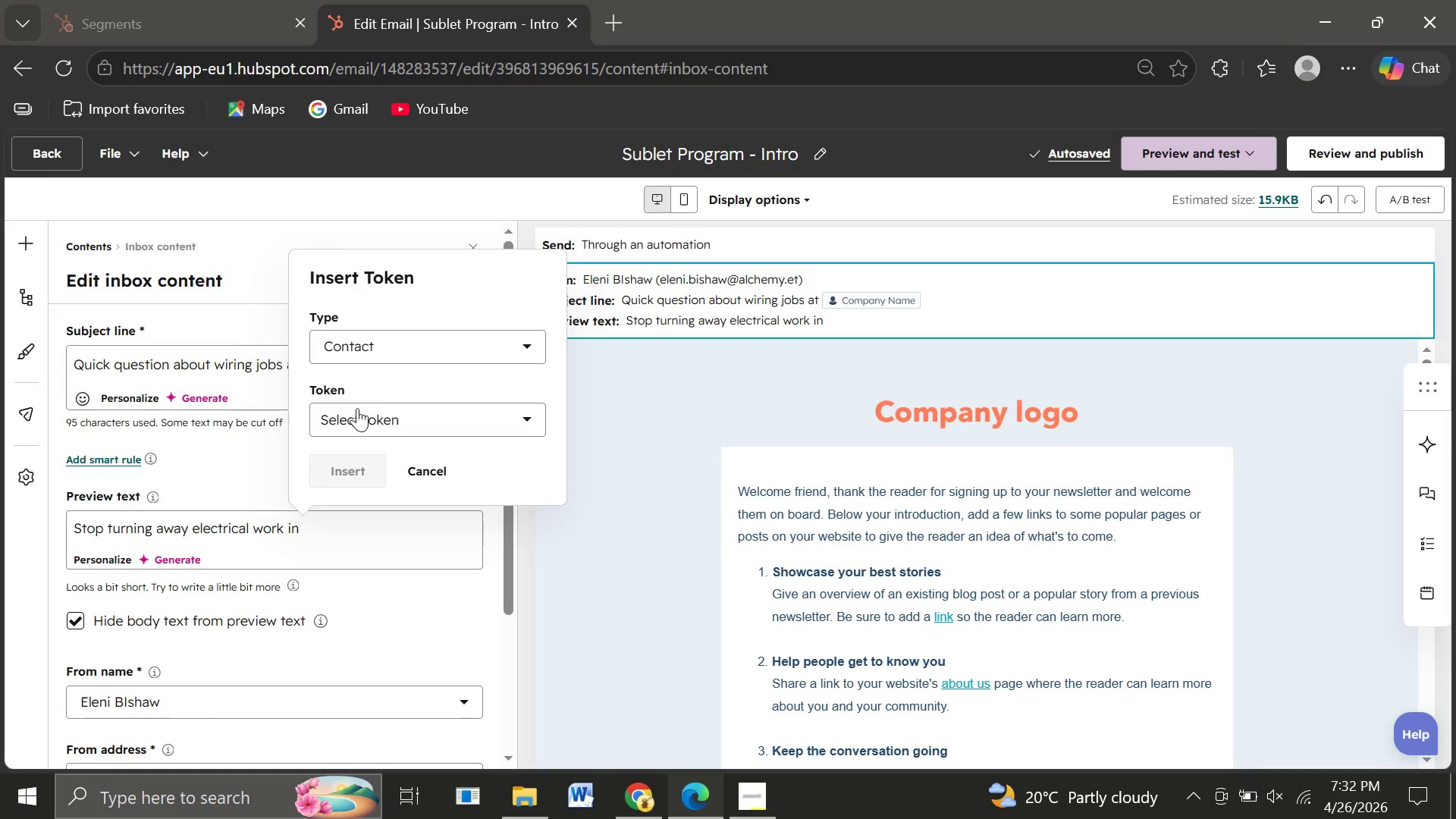 
left_click([357, 414])
 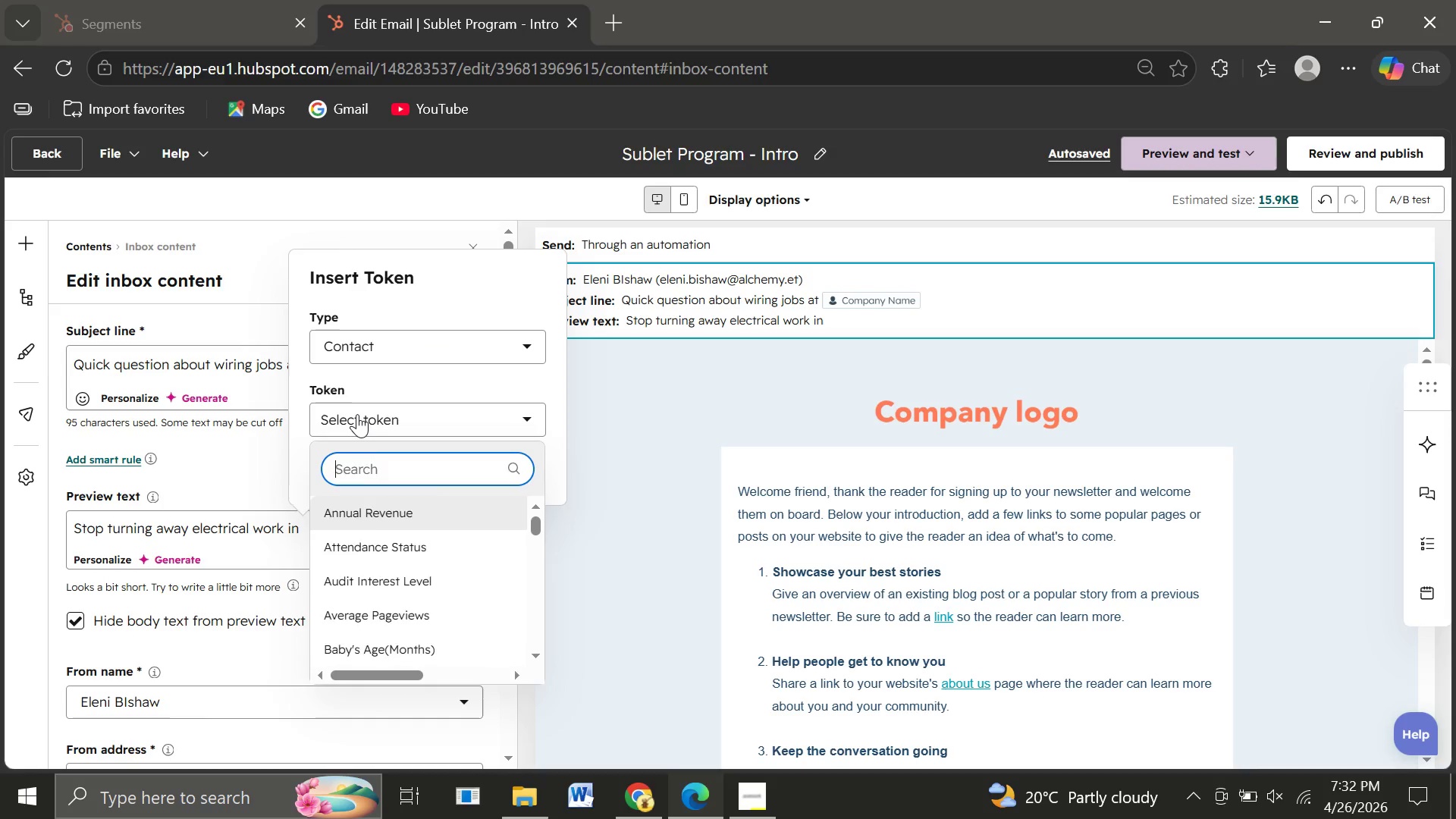 
type(city)
 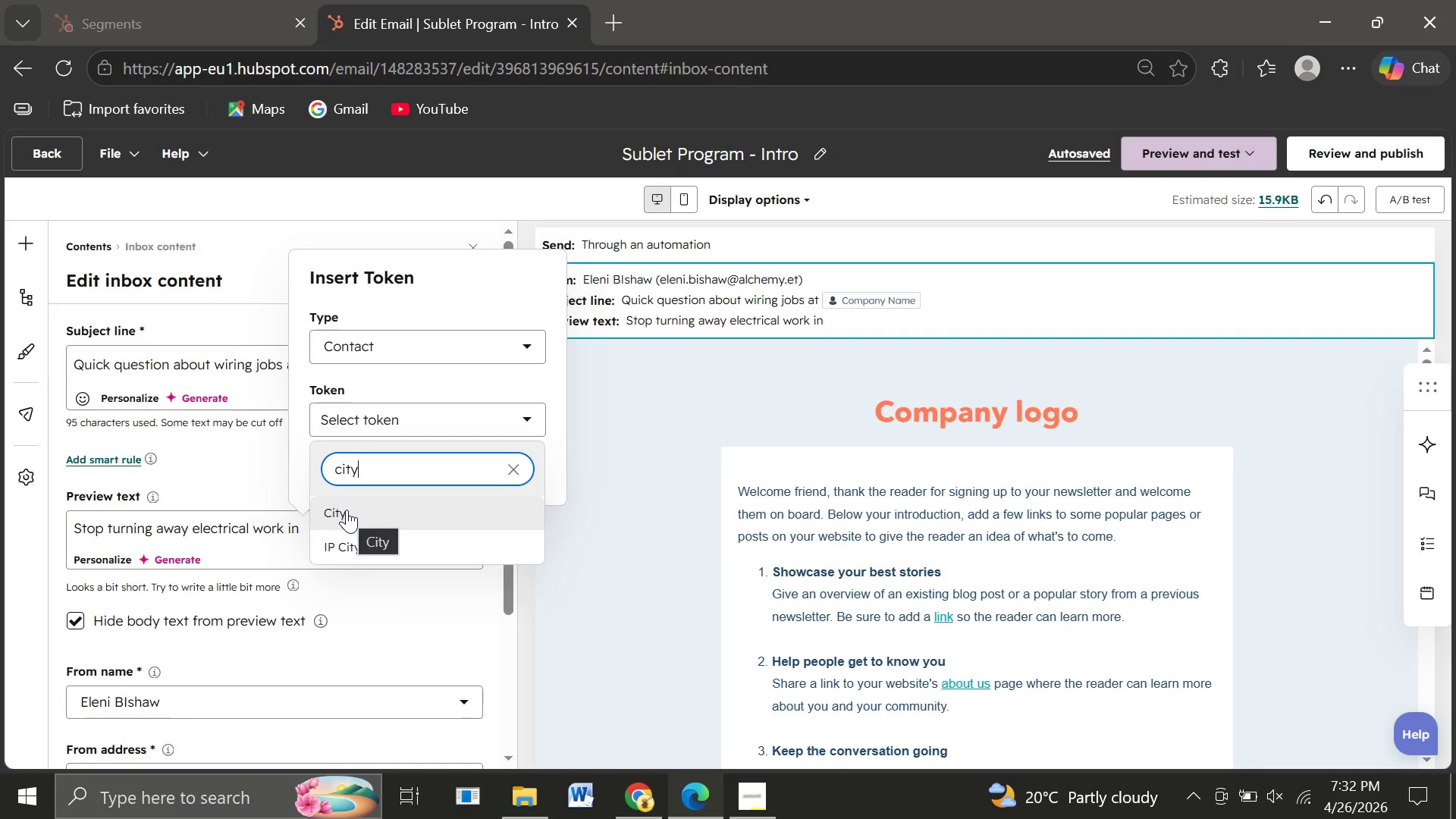 
wait(5.42)
 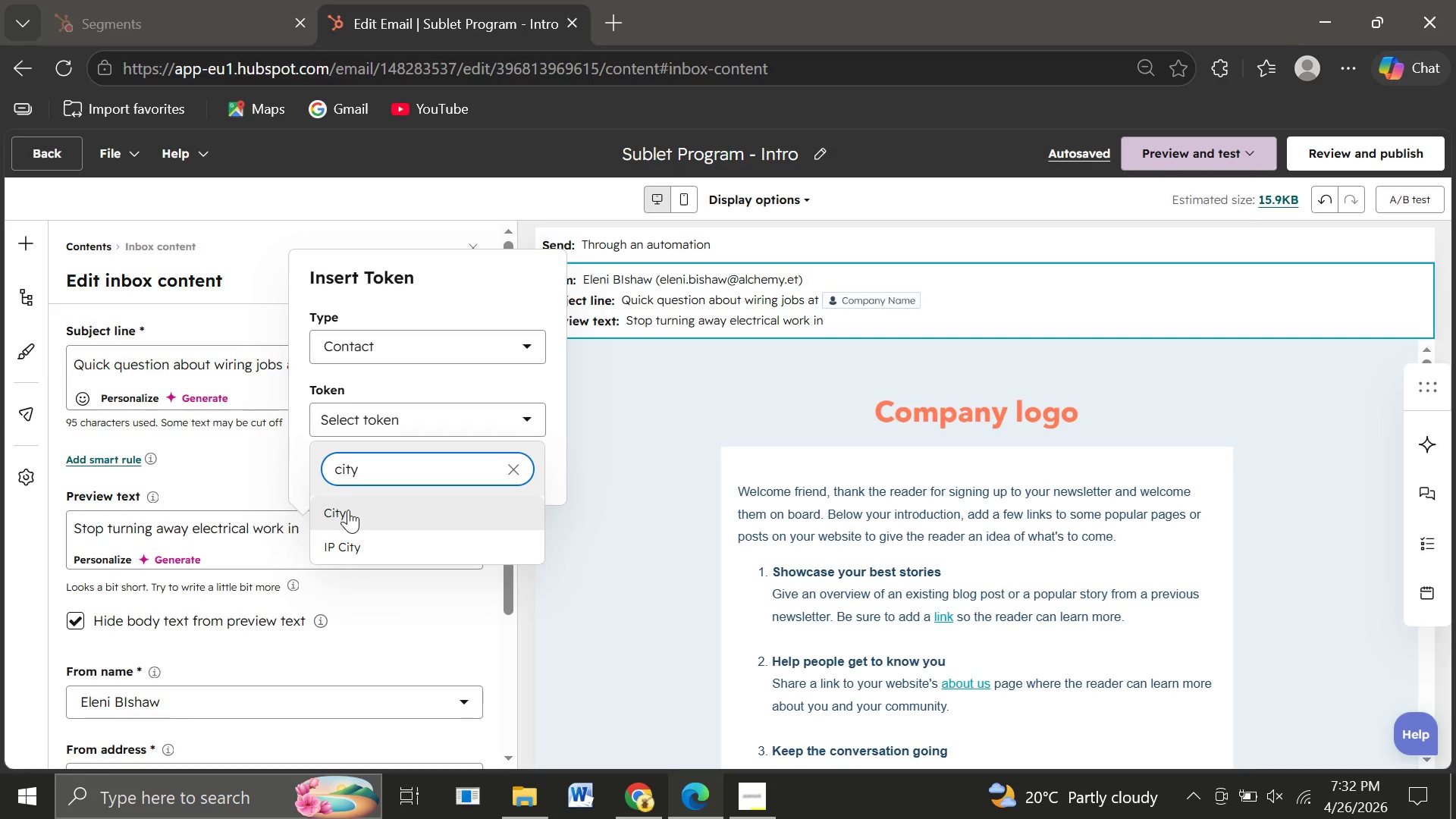 
left_click([347, 510])
 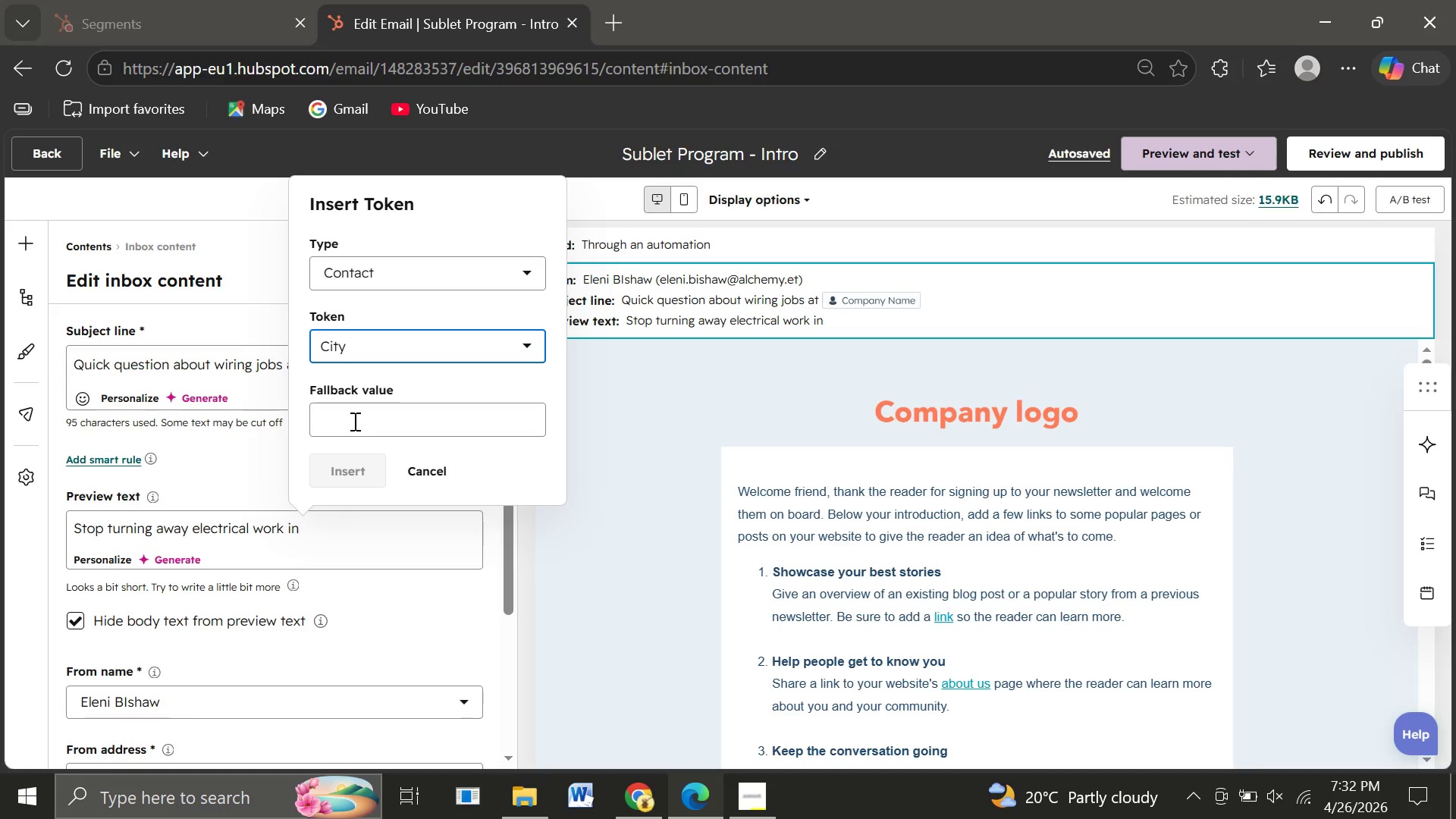 
left_click([353, 421])
 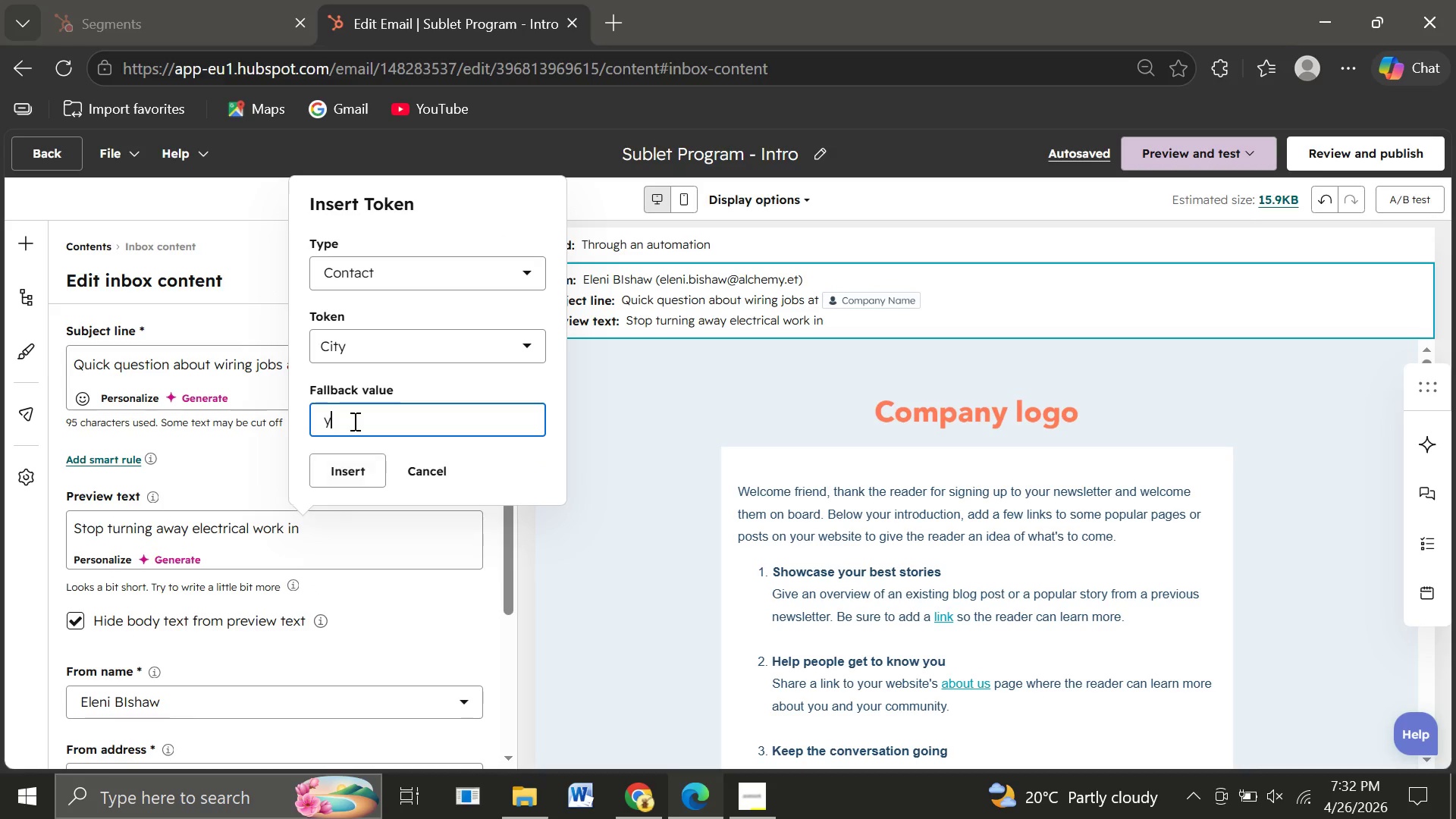 
type(your area)
 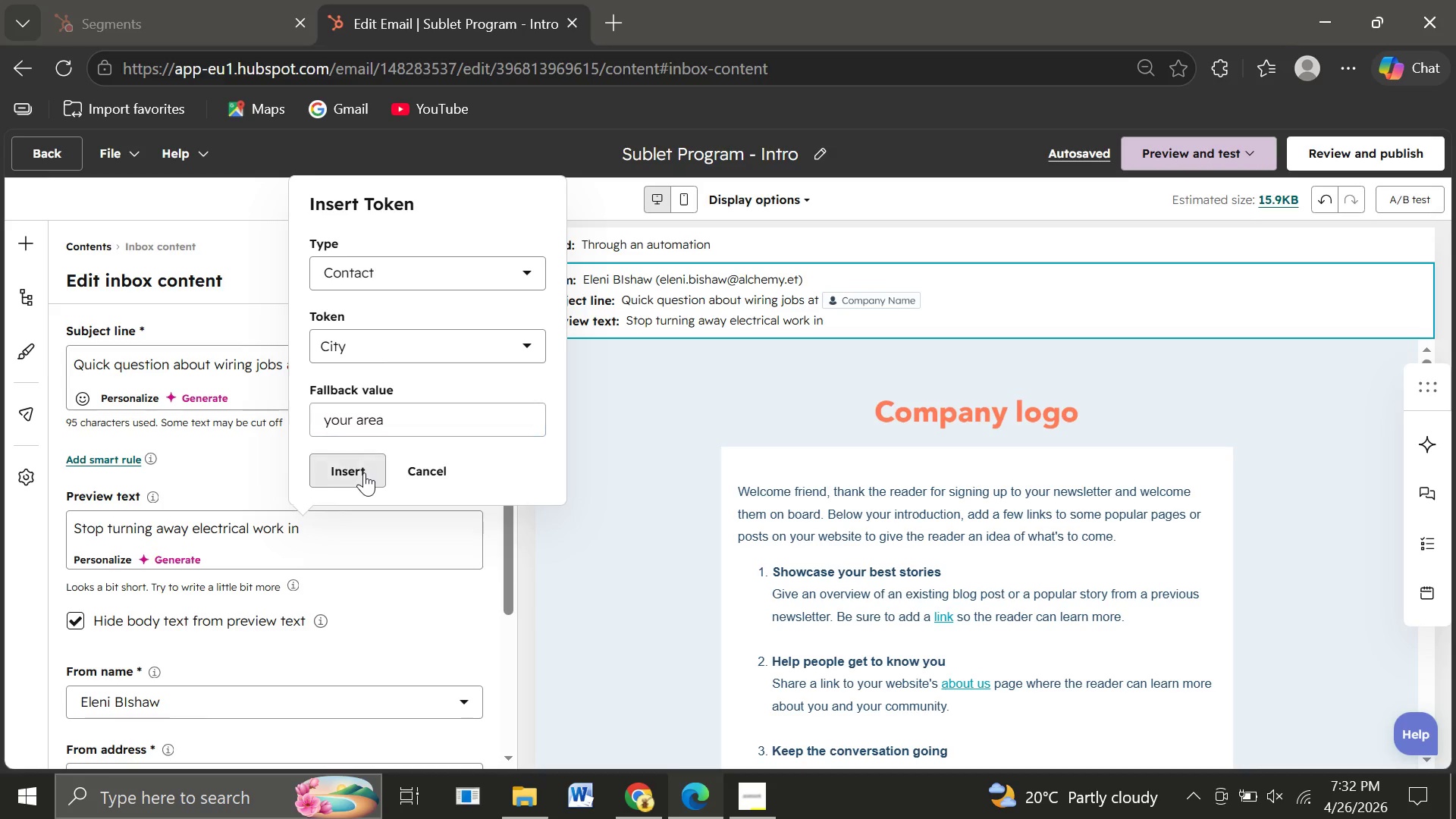 
left_click([364, 472])
 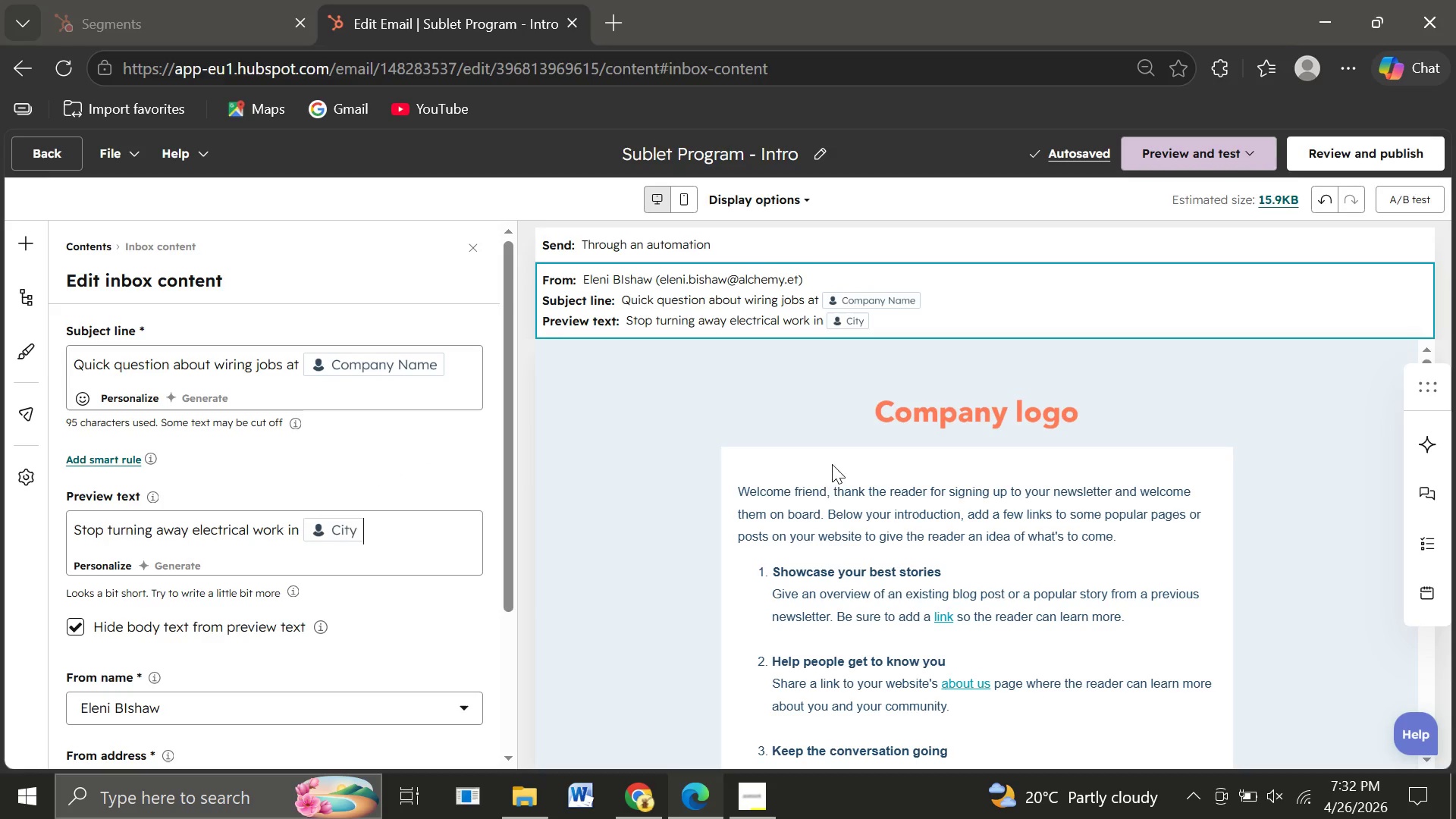 
left_click([839, 557])
 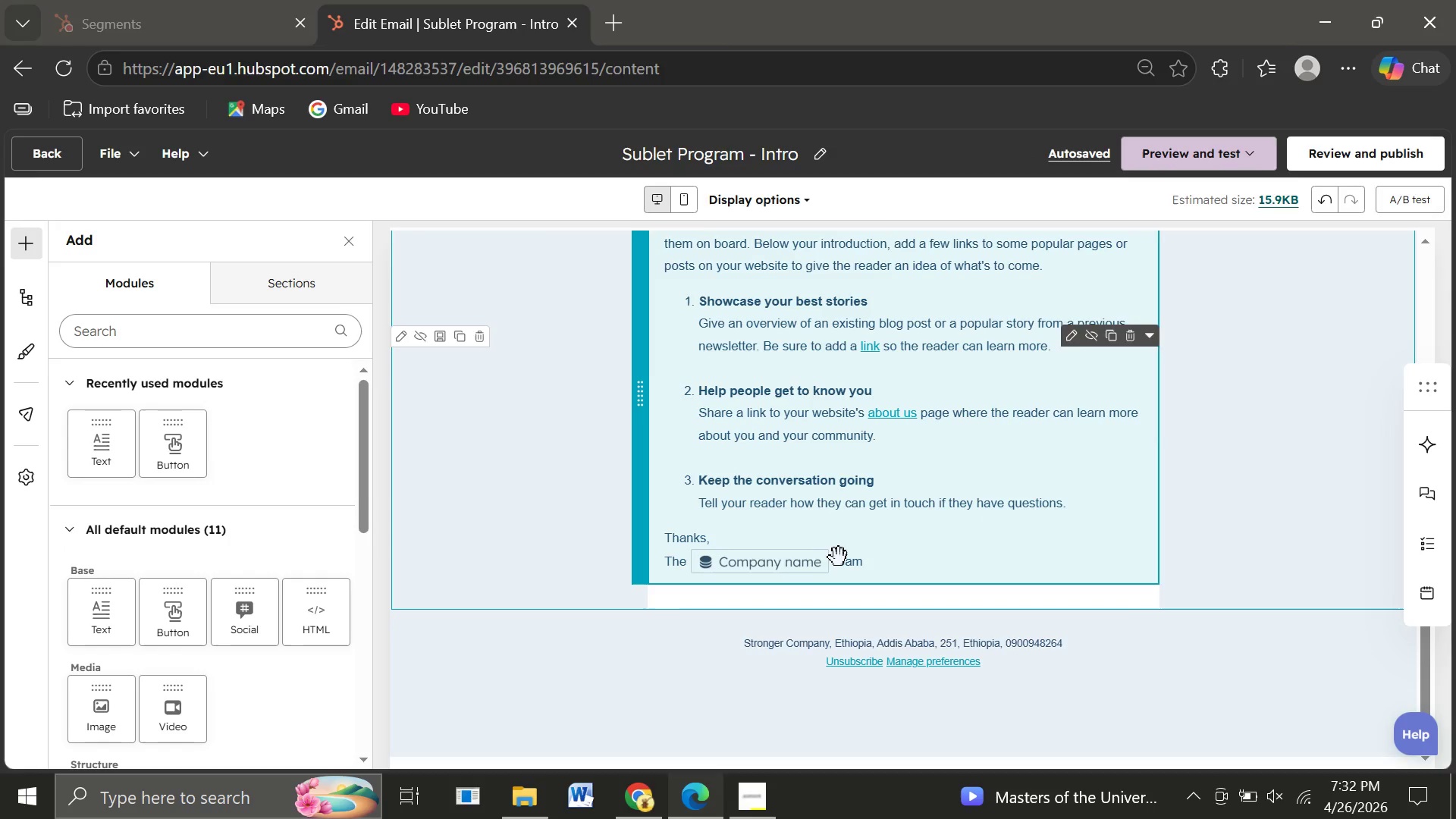 
wait(5.81)
 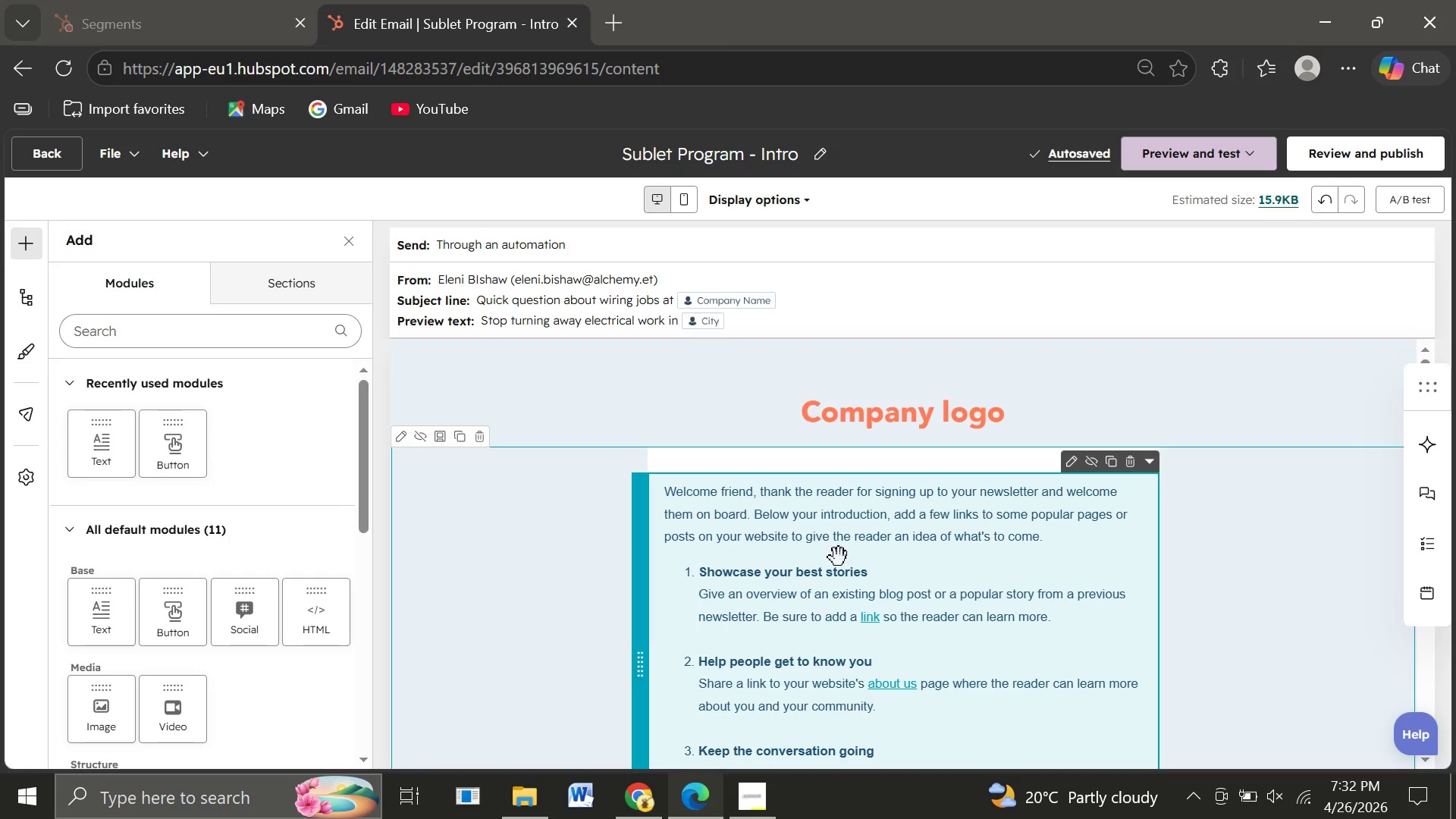 
double_click([878, 566])
 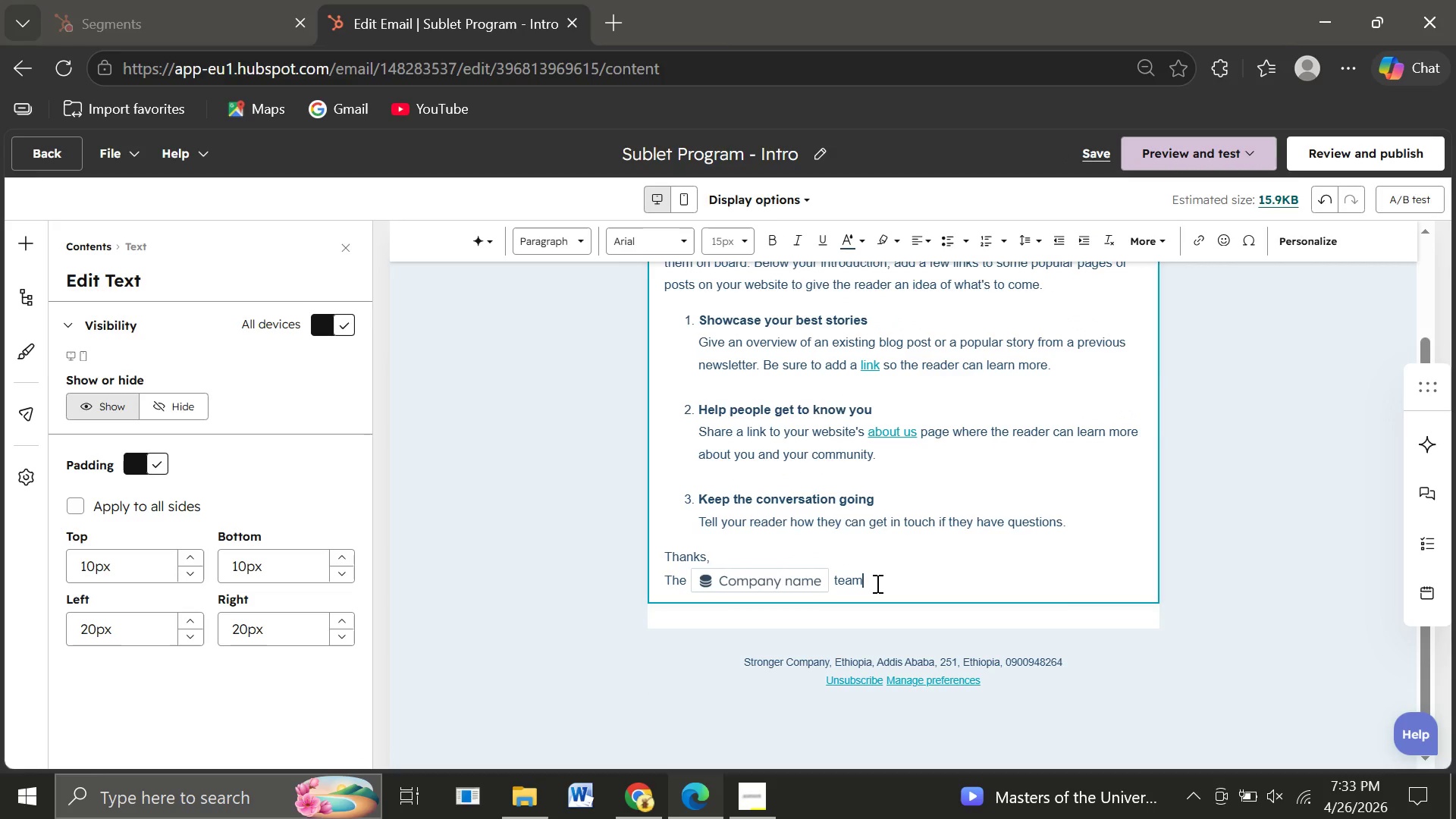 
left_click_drag(start_coordinate=[876, 583], to_coordinate=[664, 487])
 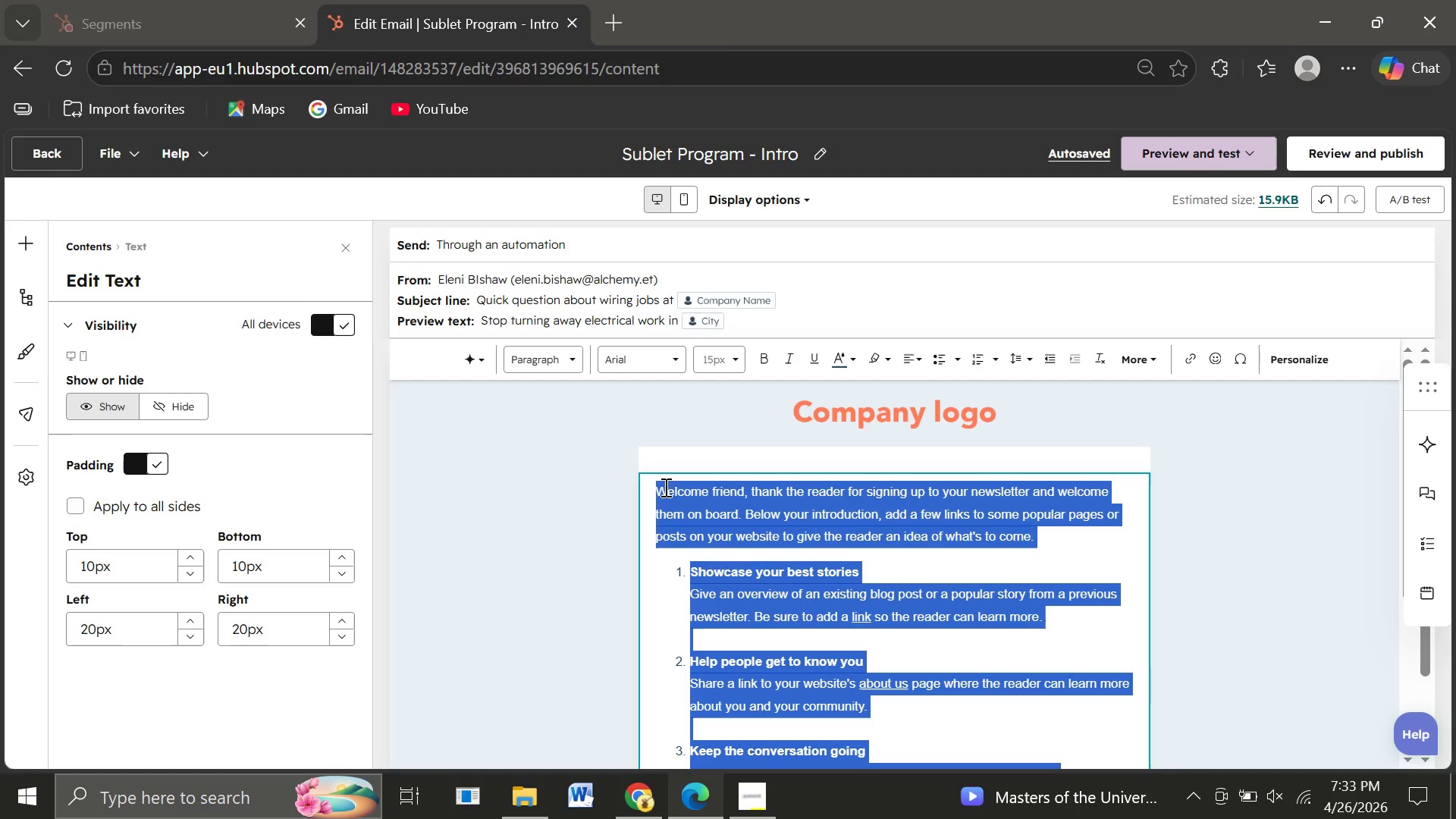 
wait(6.28)
 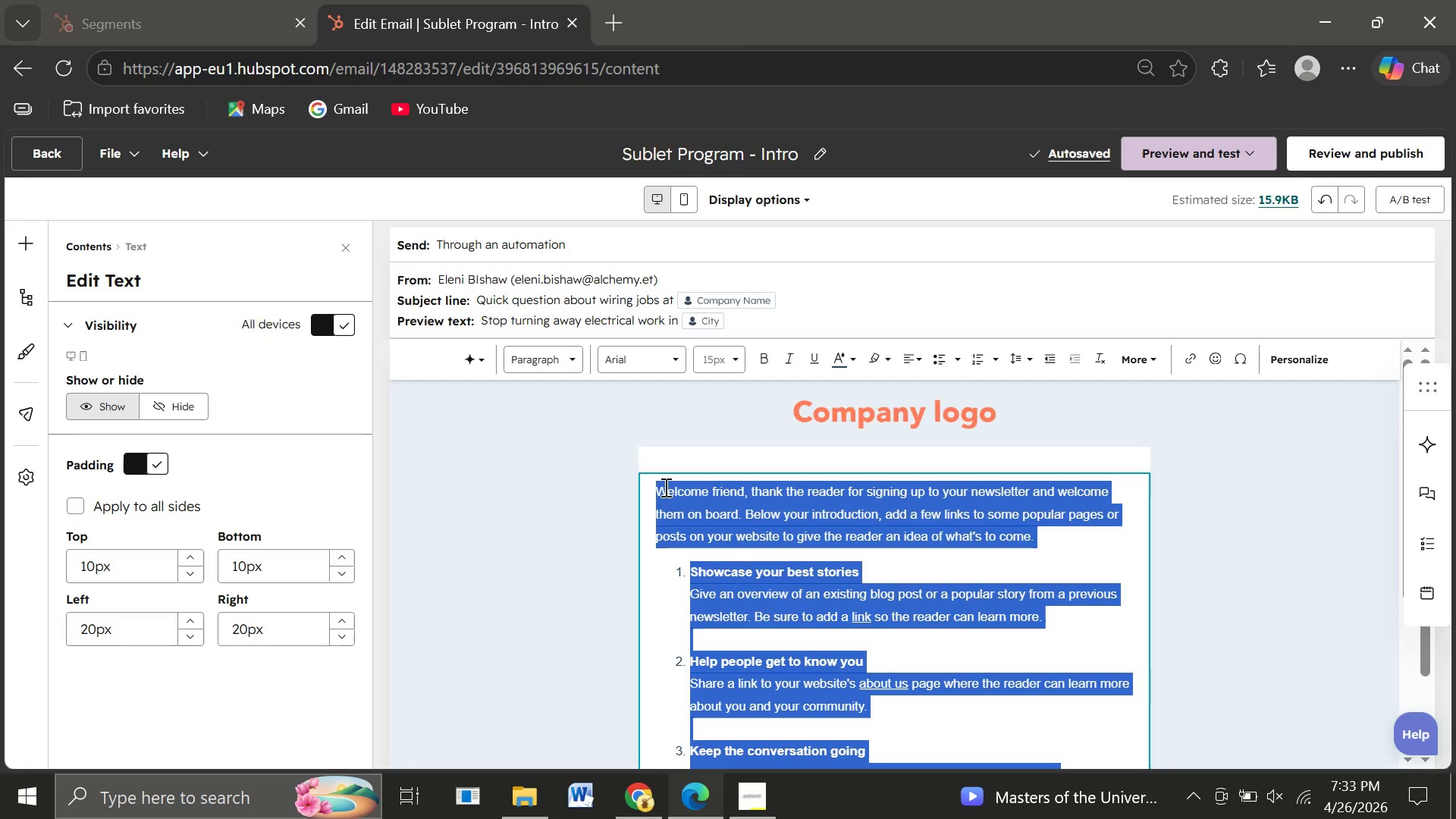 
type(Hi )
 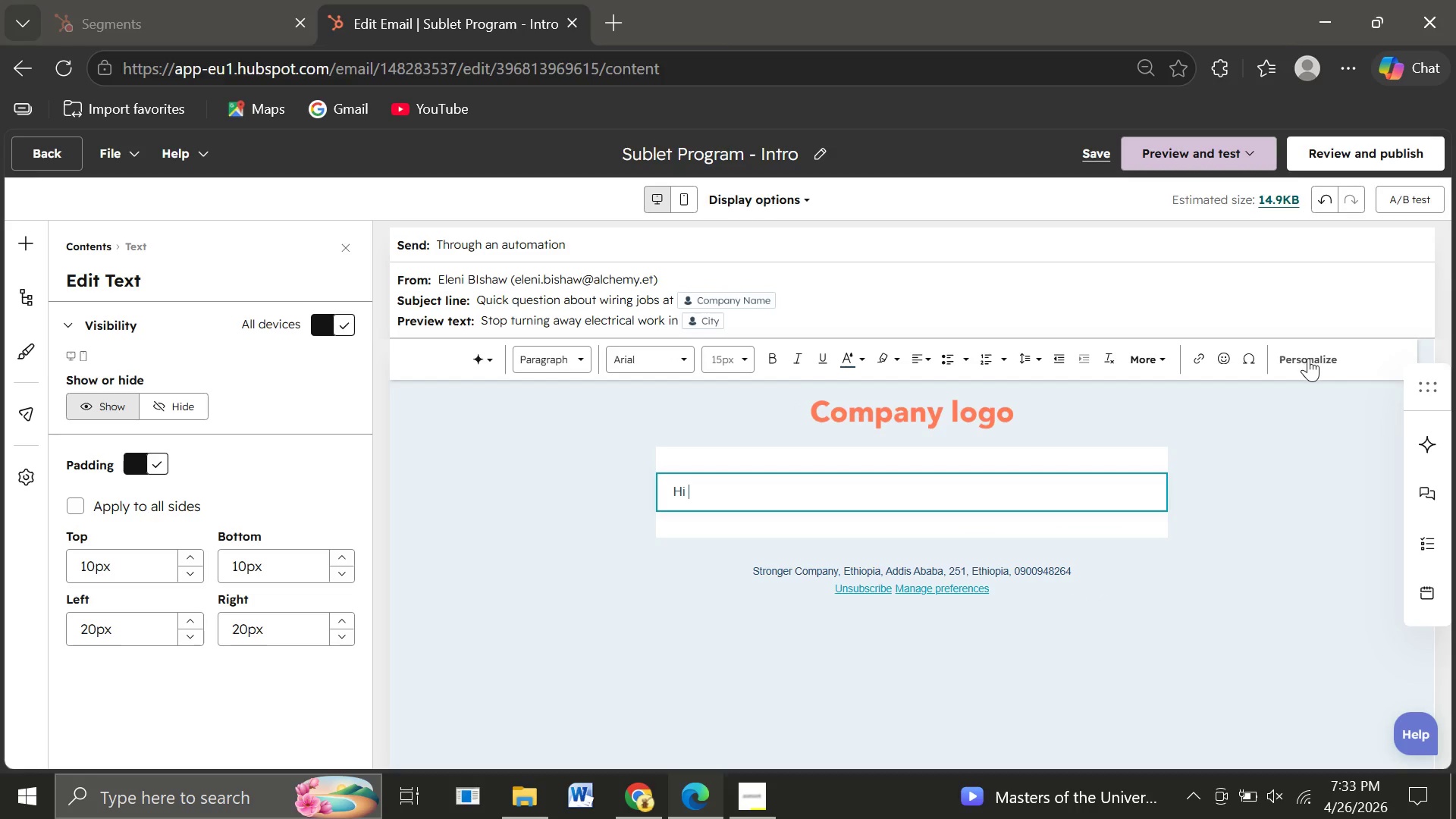 
left_click([1308, 358])
 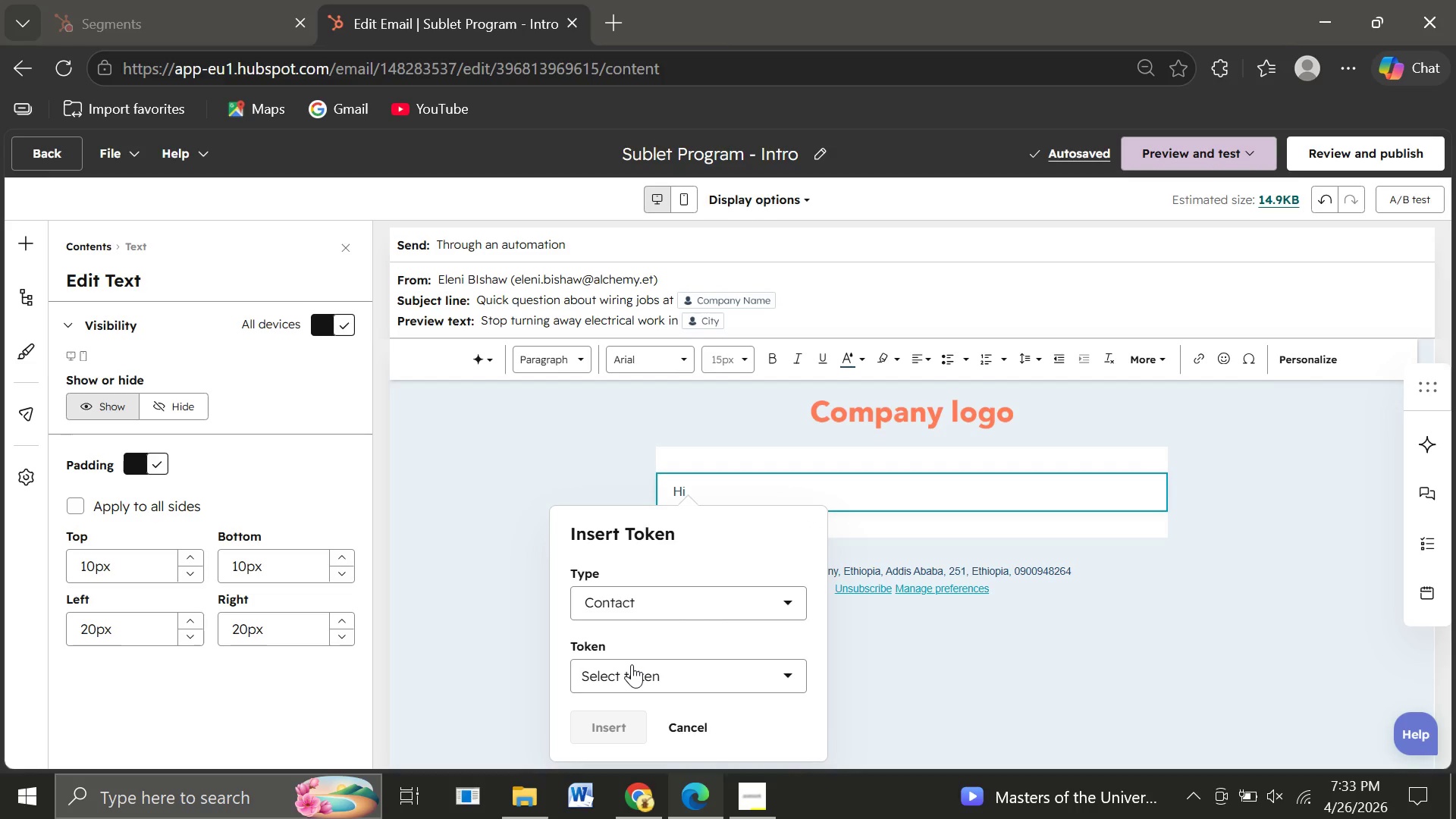 
left_click([632, 664])
 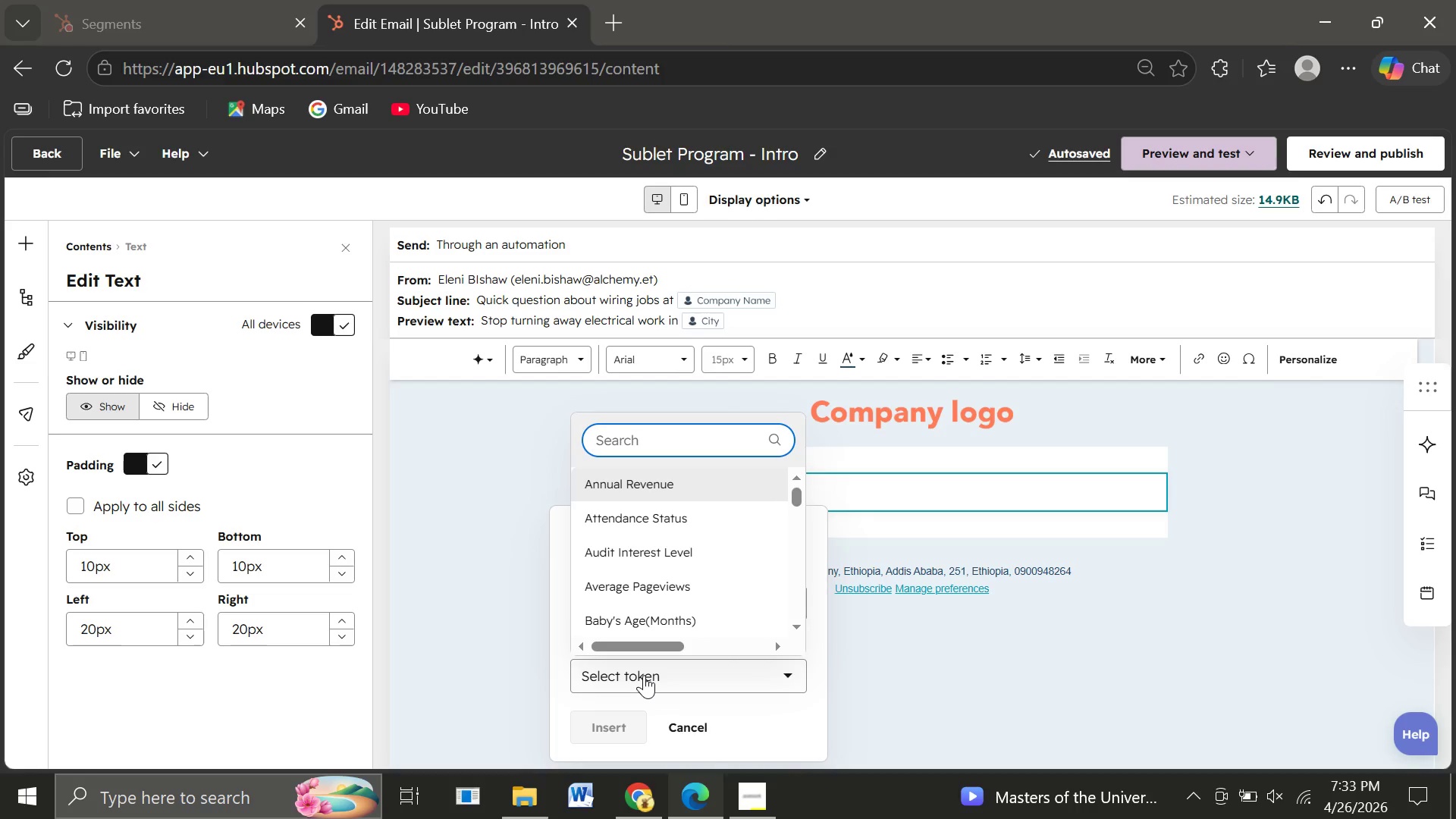 
type(first nam)
 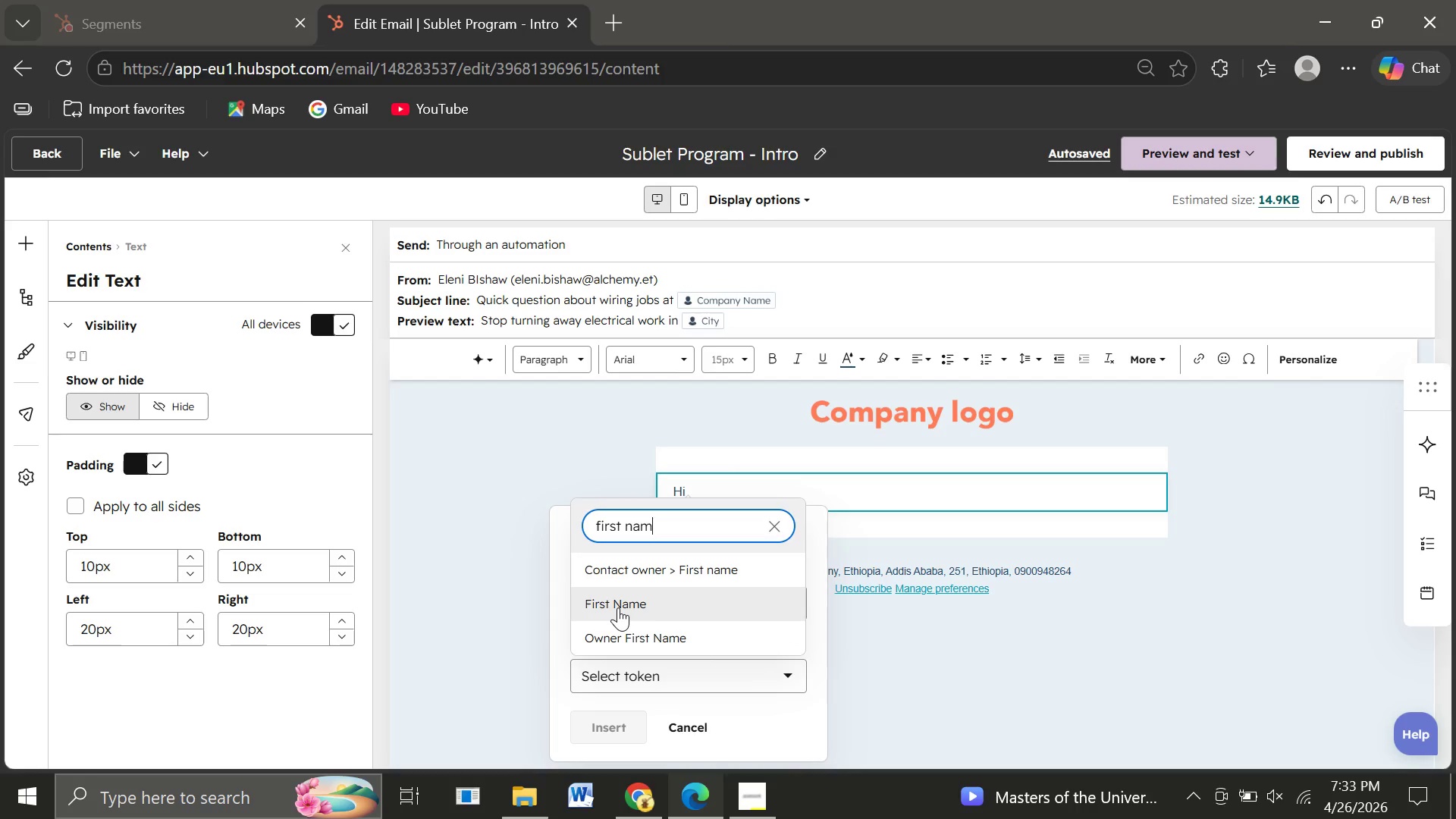 
left_click([618, 607])
 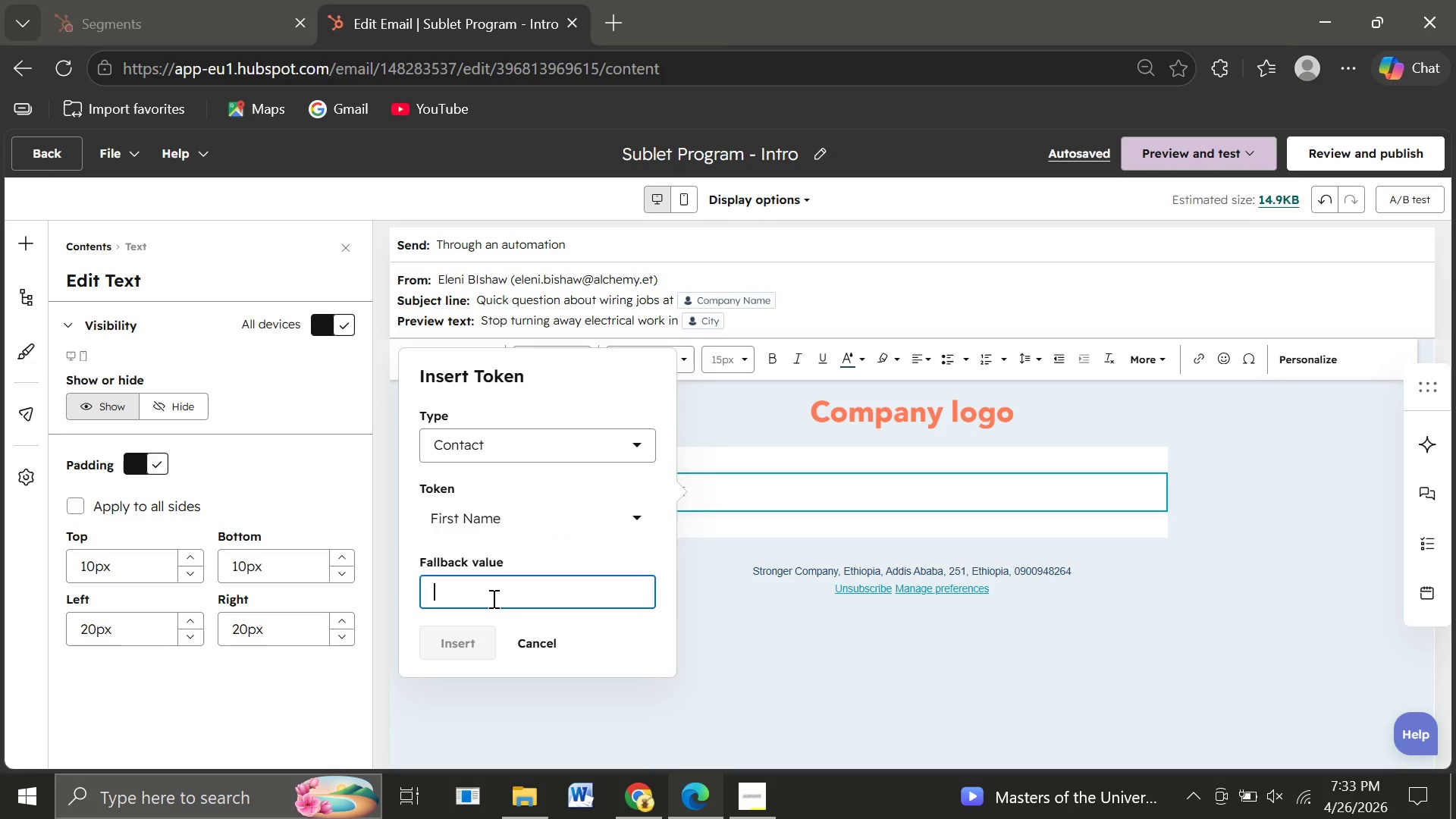 
left_click([492, 598])
 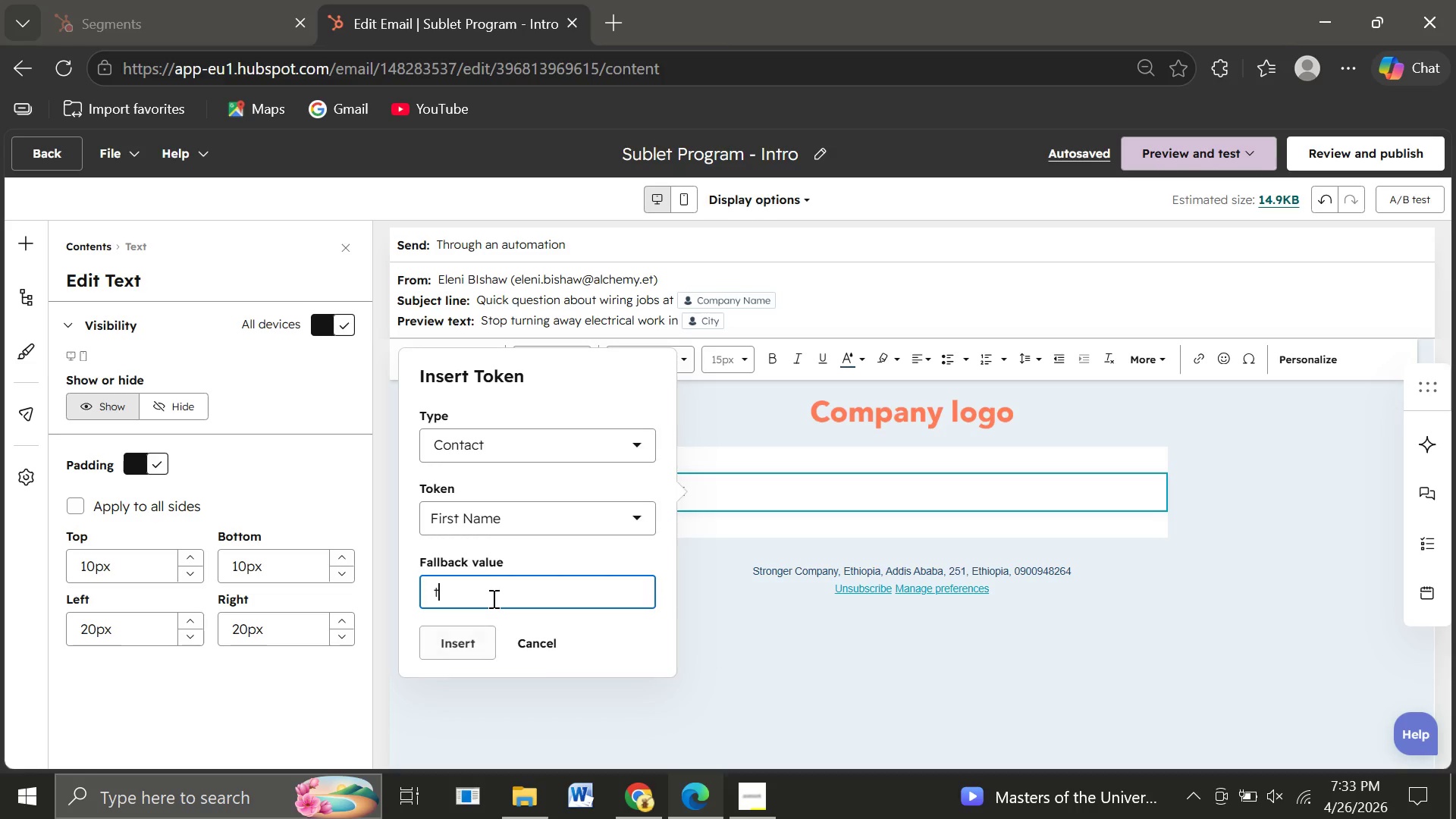 
type(there)
 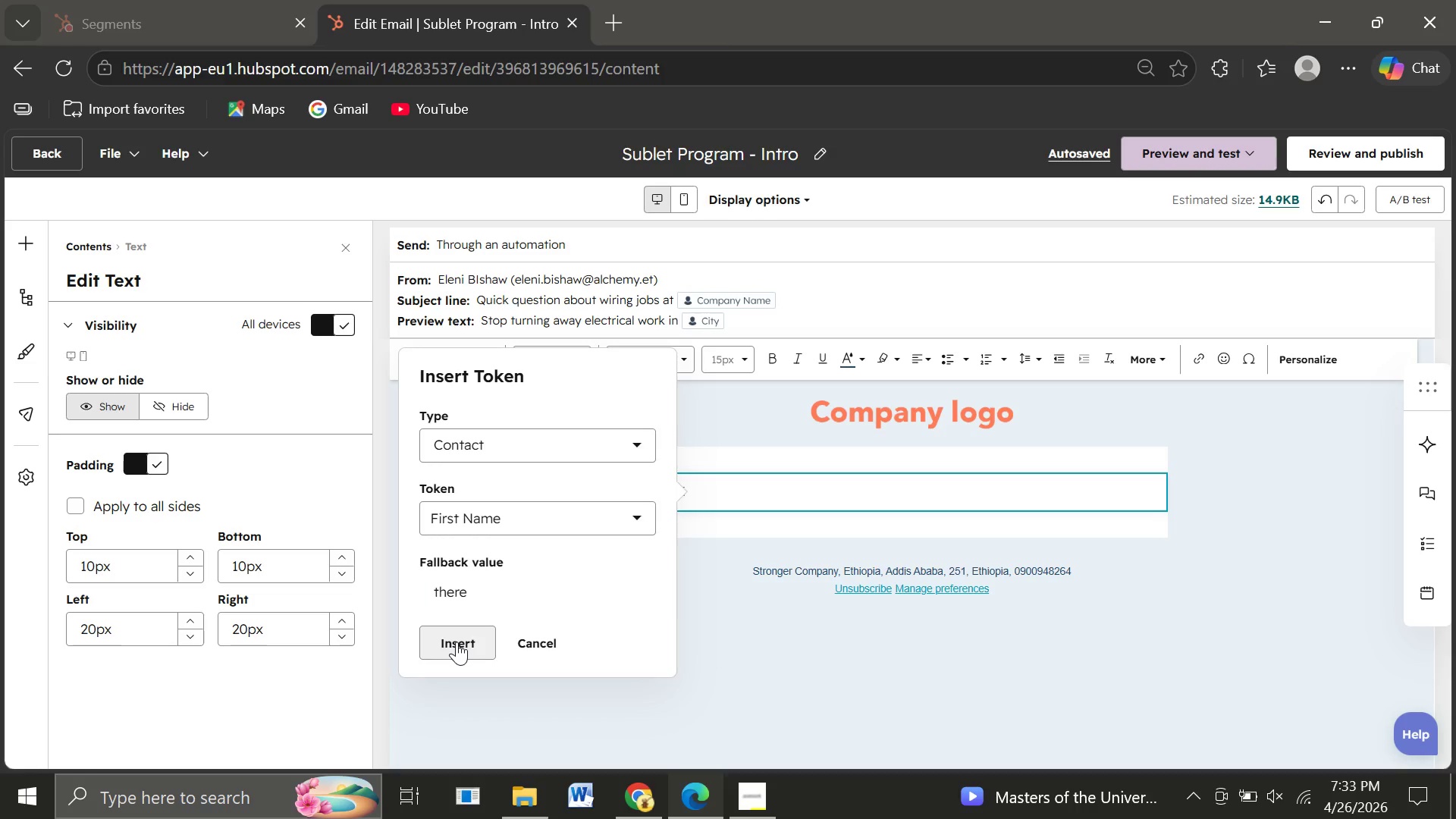 
left_click([457, 642])
 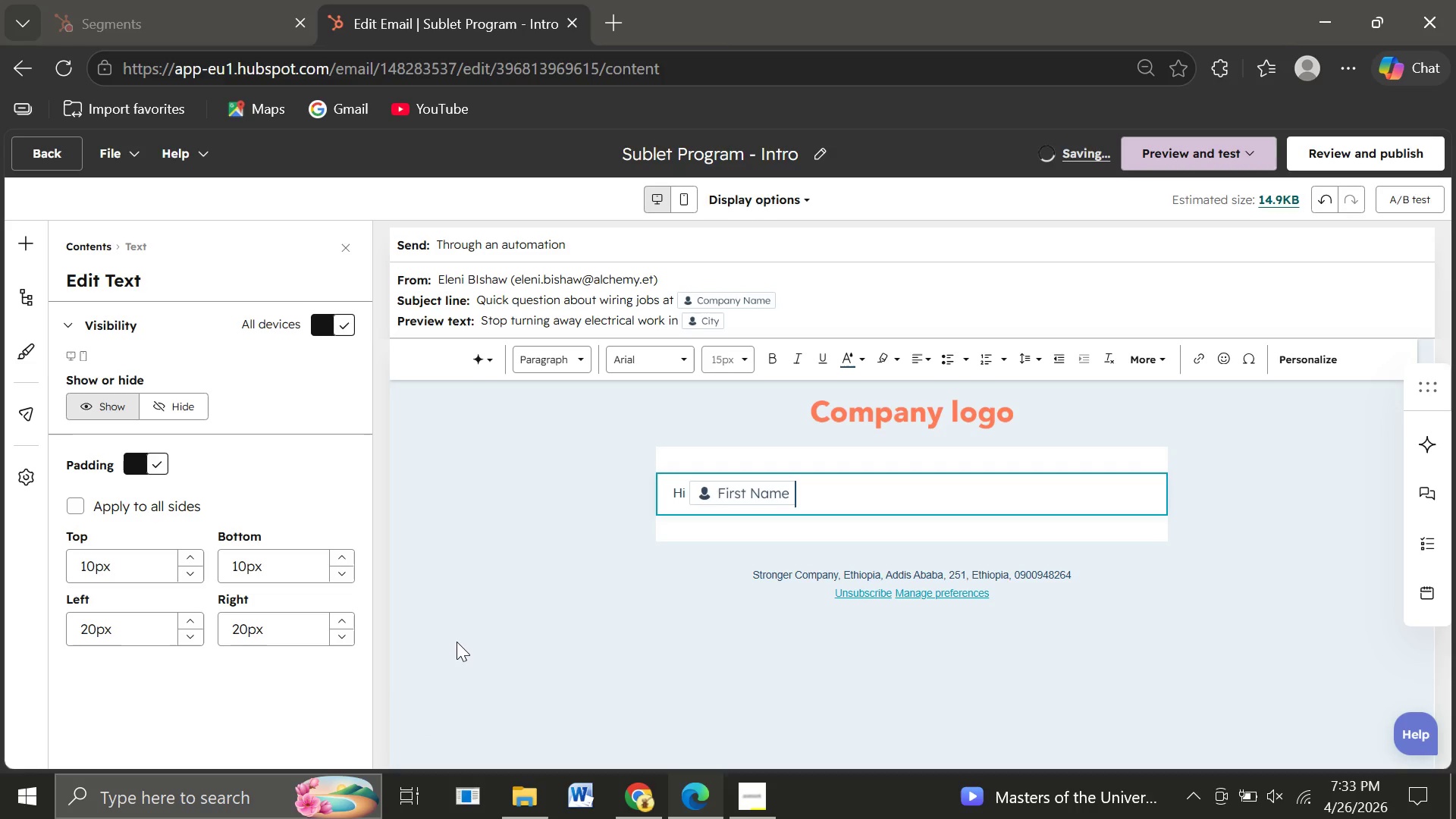 
key(Comma)
 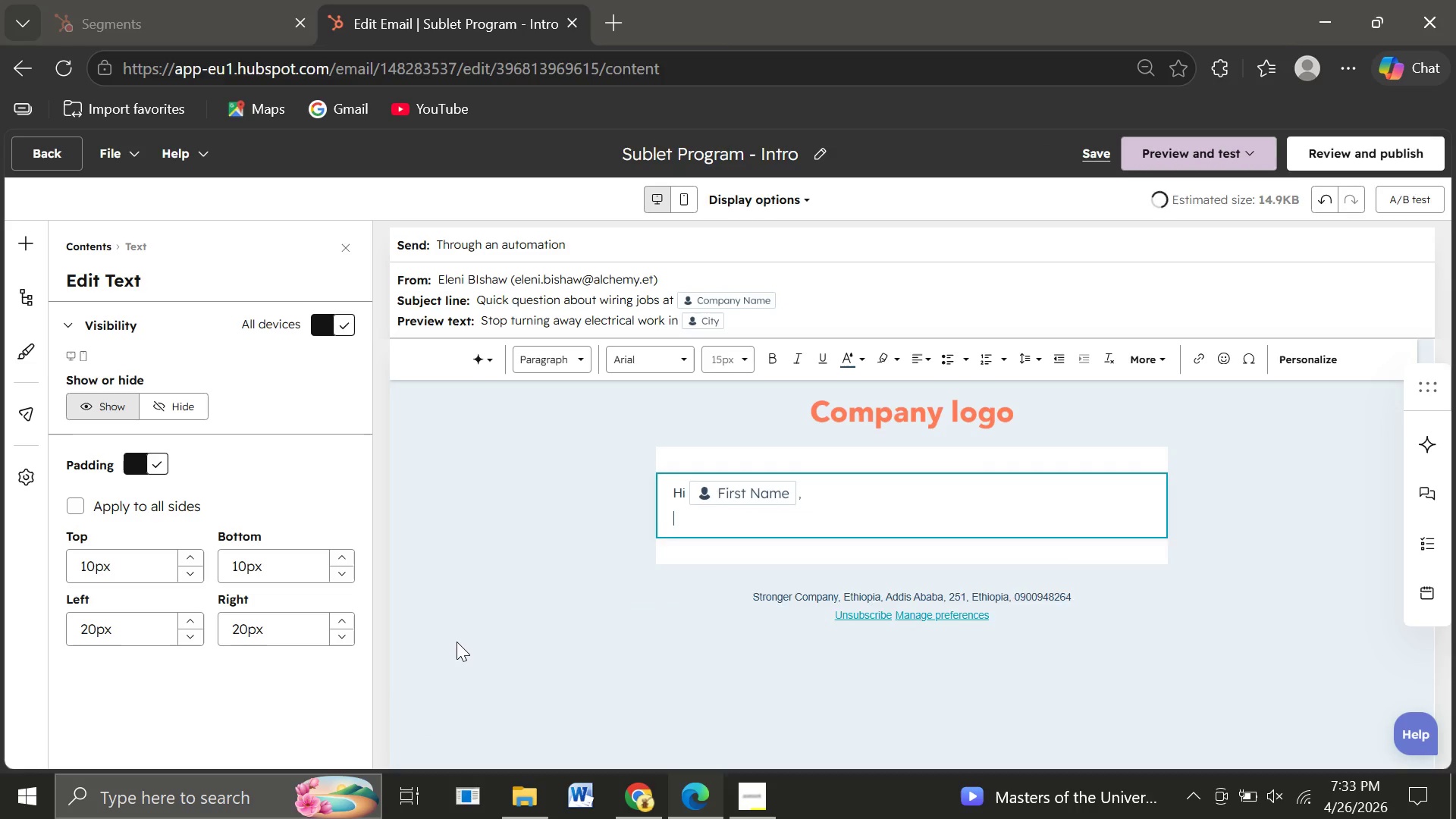 
key(Enter)
 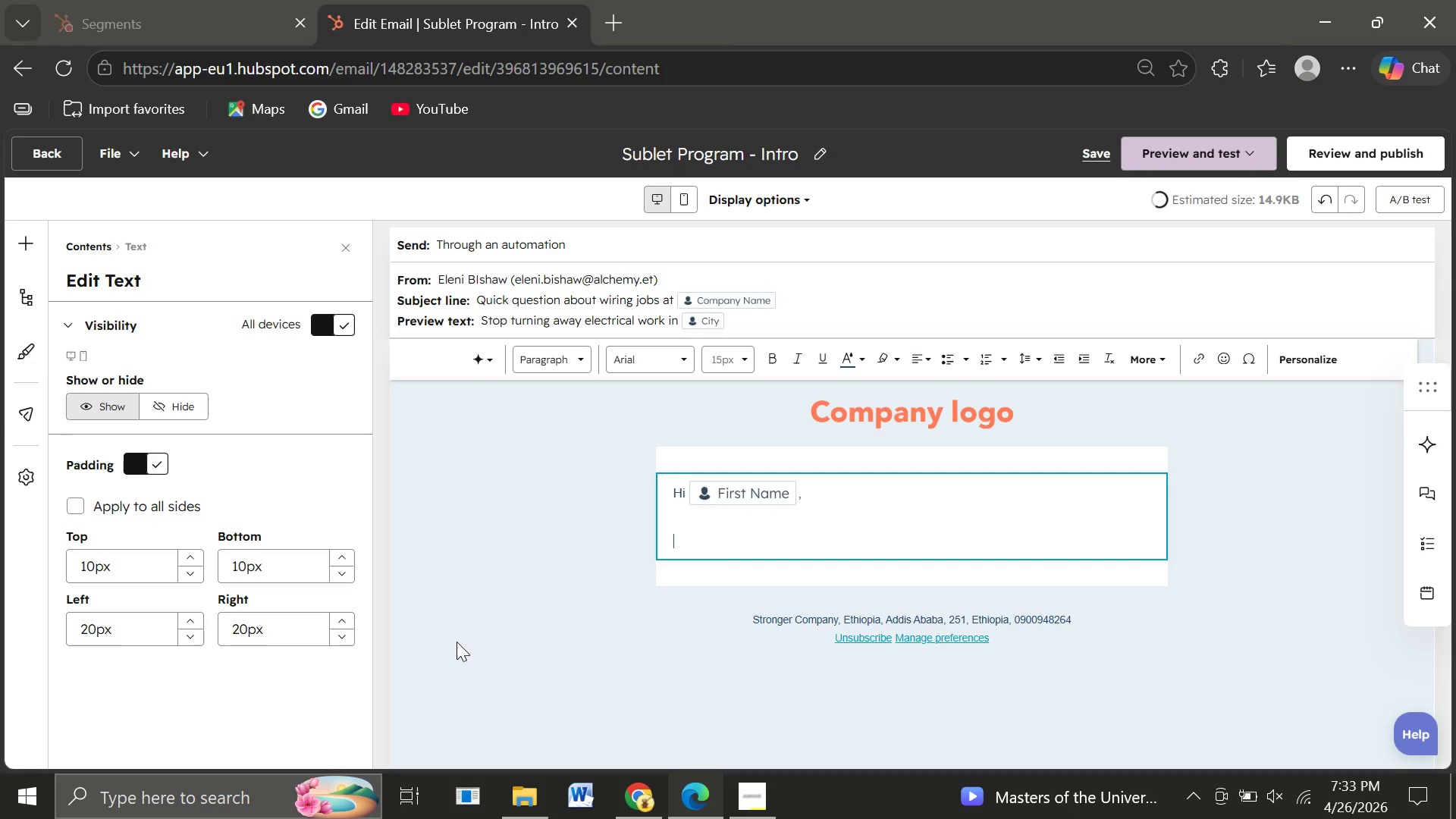 
key(Enter)
 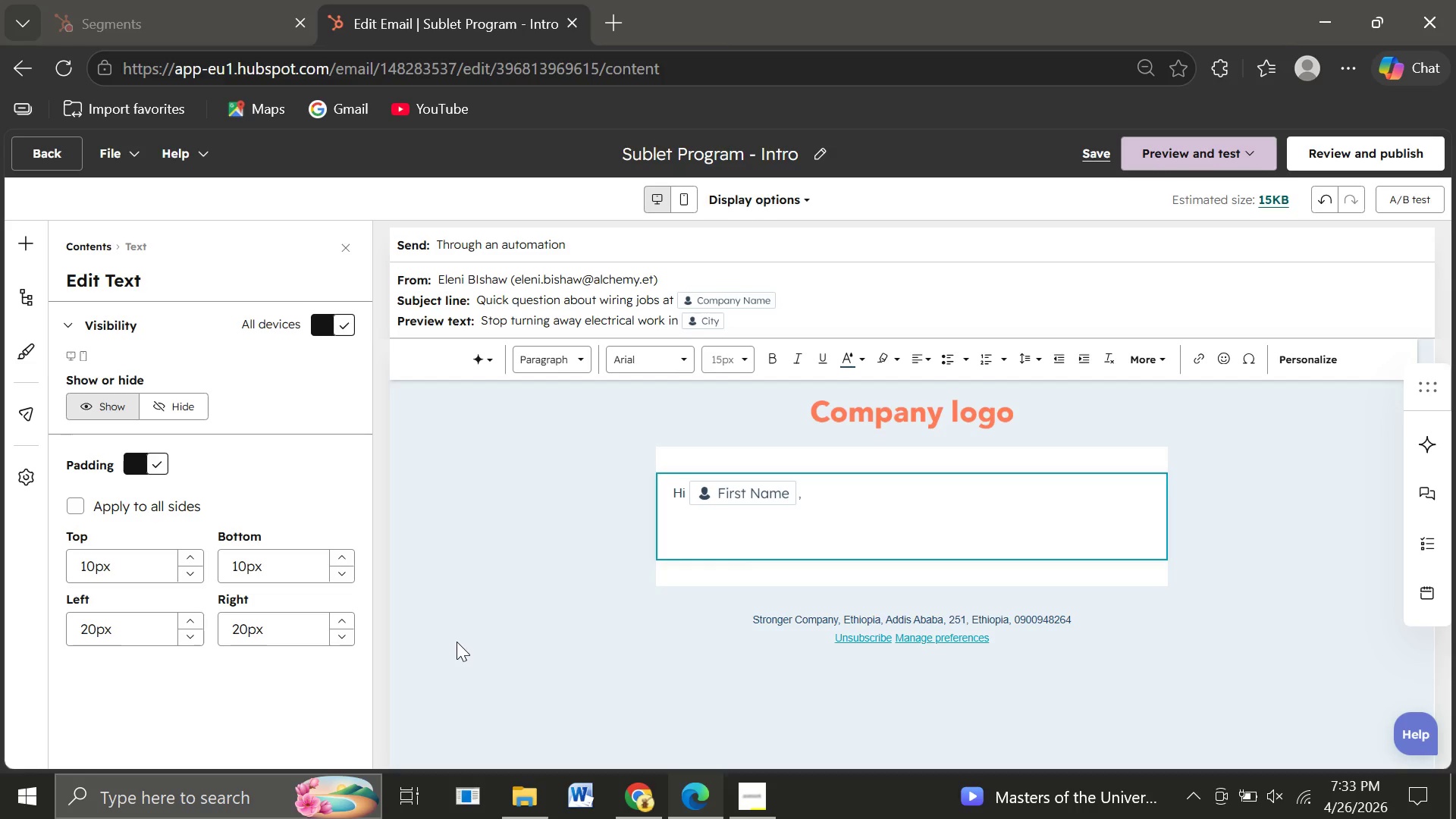 
type(I)
key(Backspace)
key(Backspace)
type(I know most general shops in )
 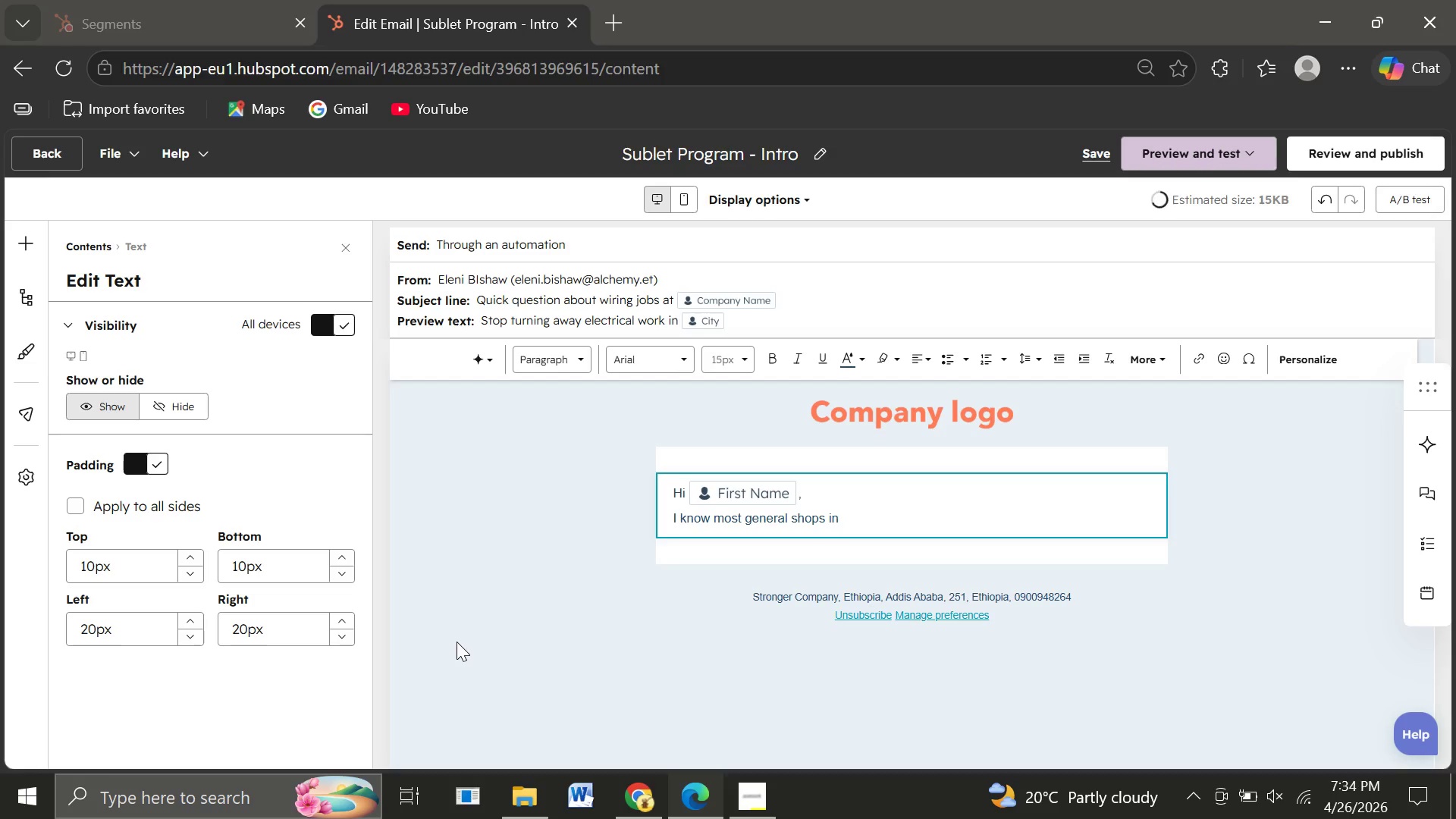 
wait(5.53)
 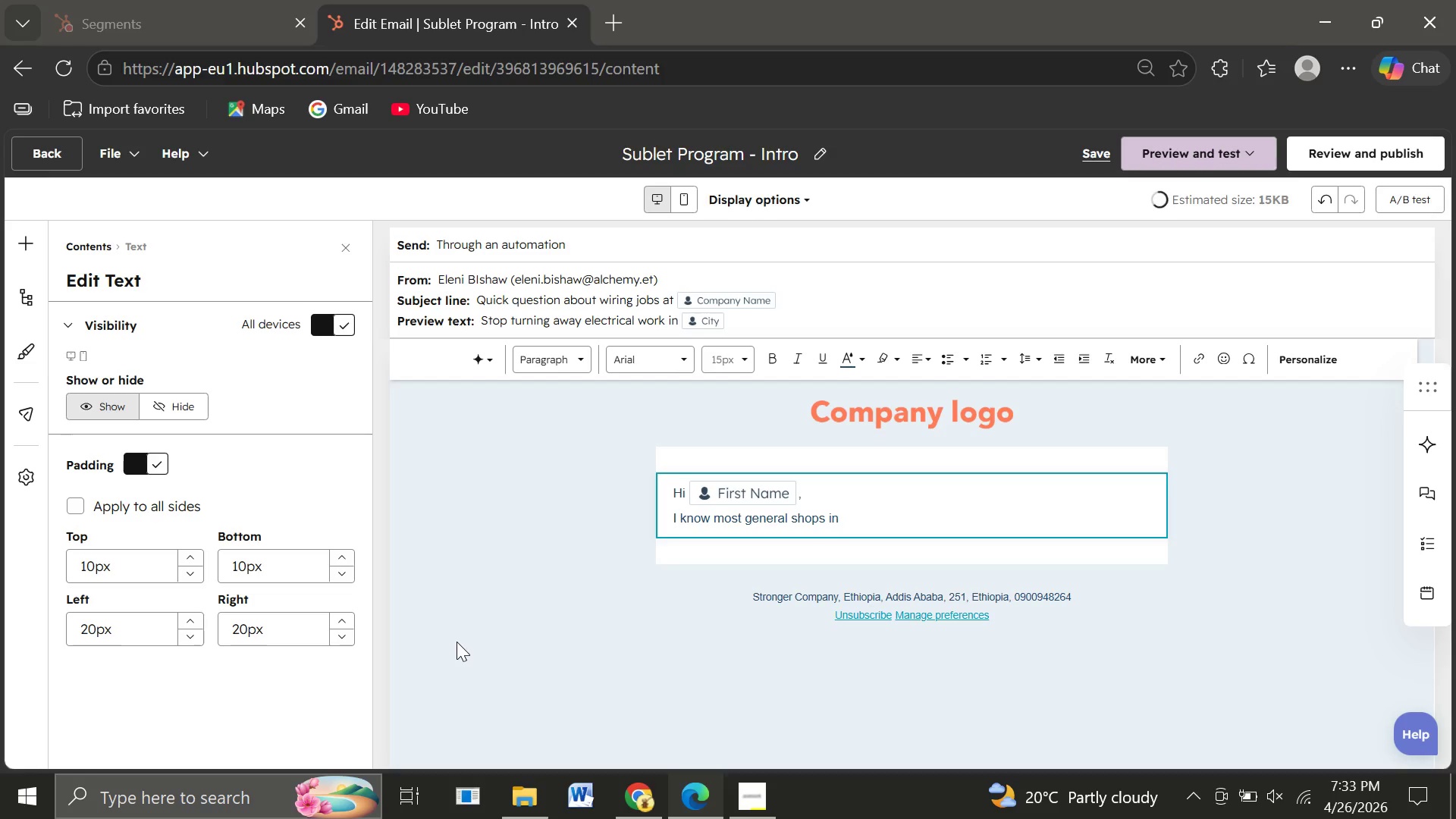 
left_click([1282, 354])
 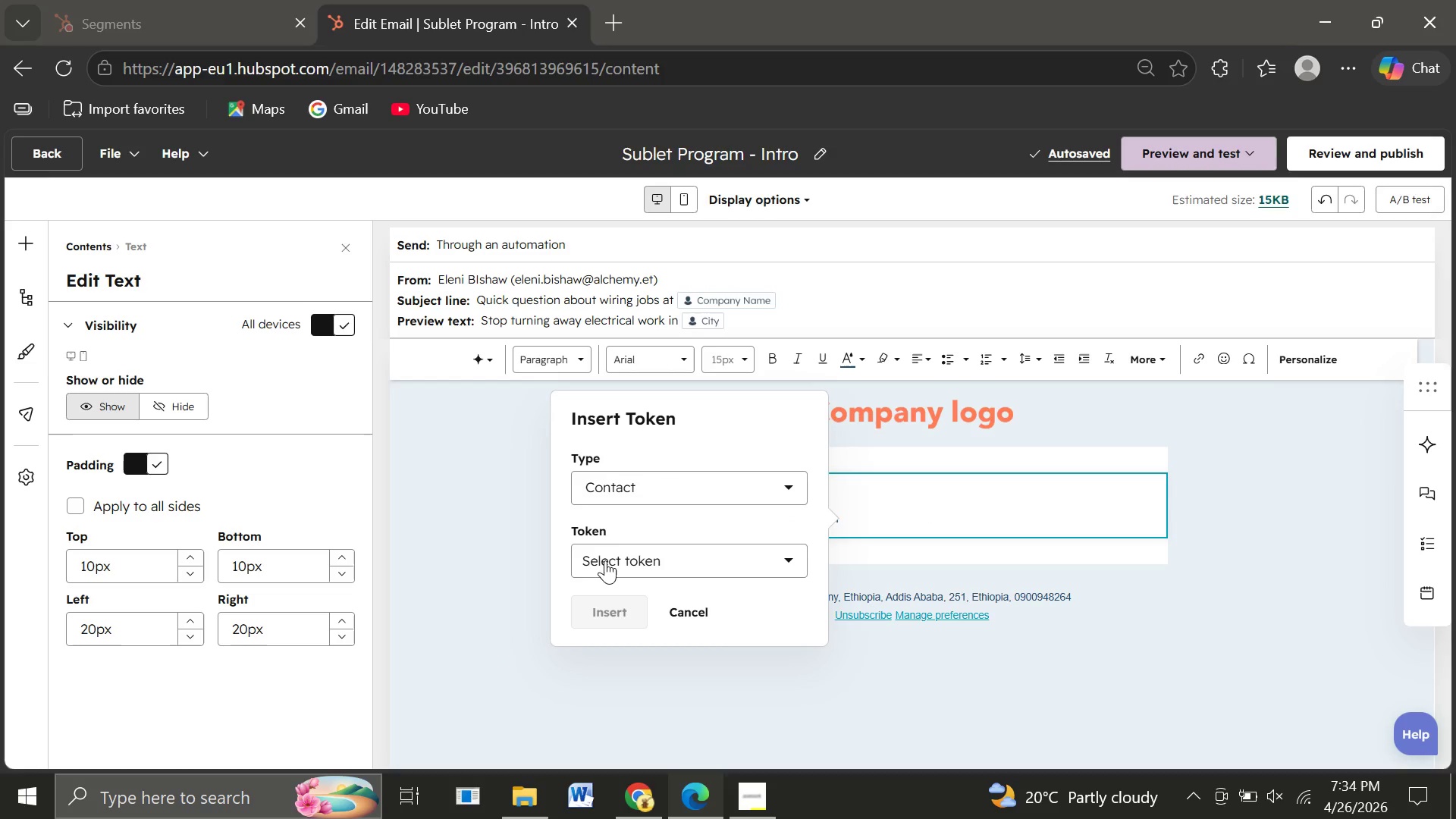 
left_click([605, 560])
 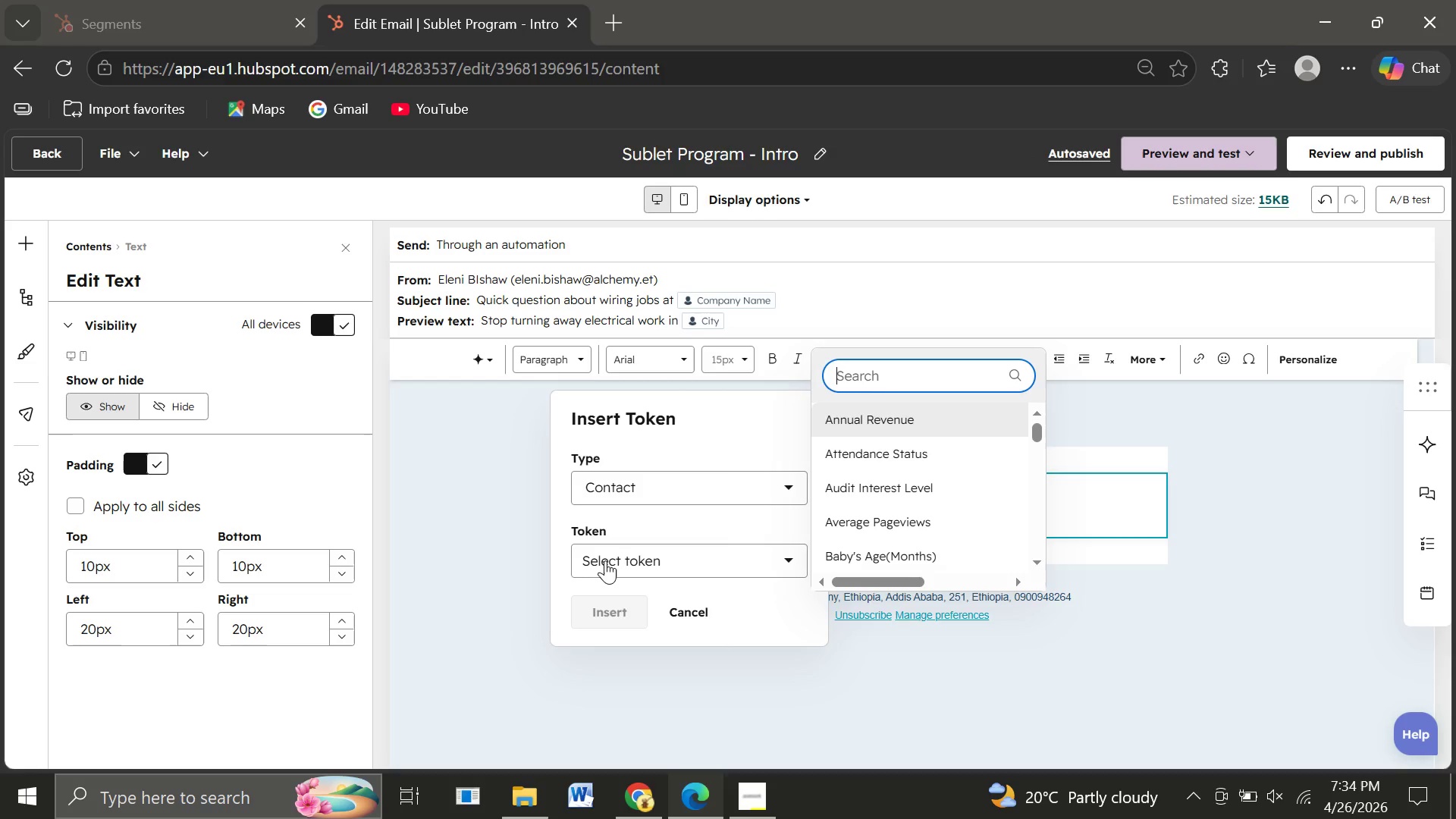 
type(ci)
 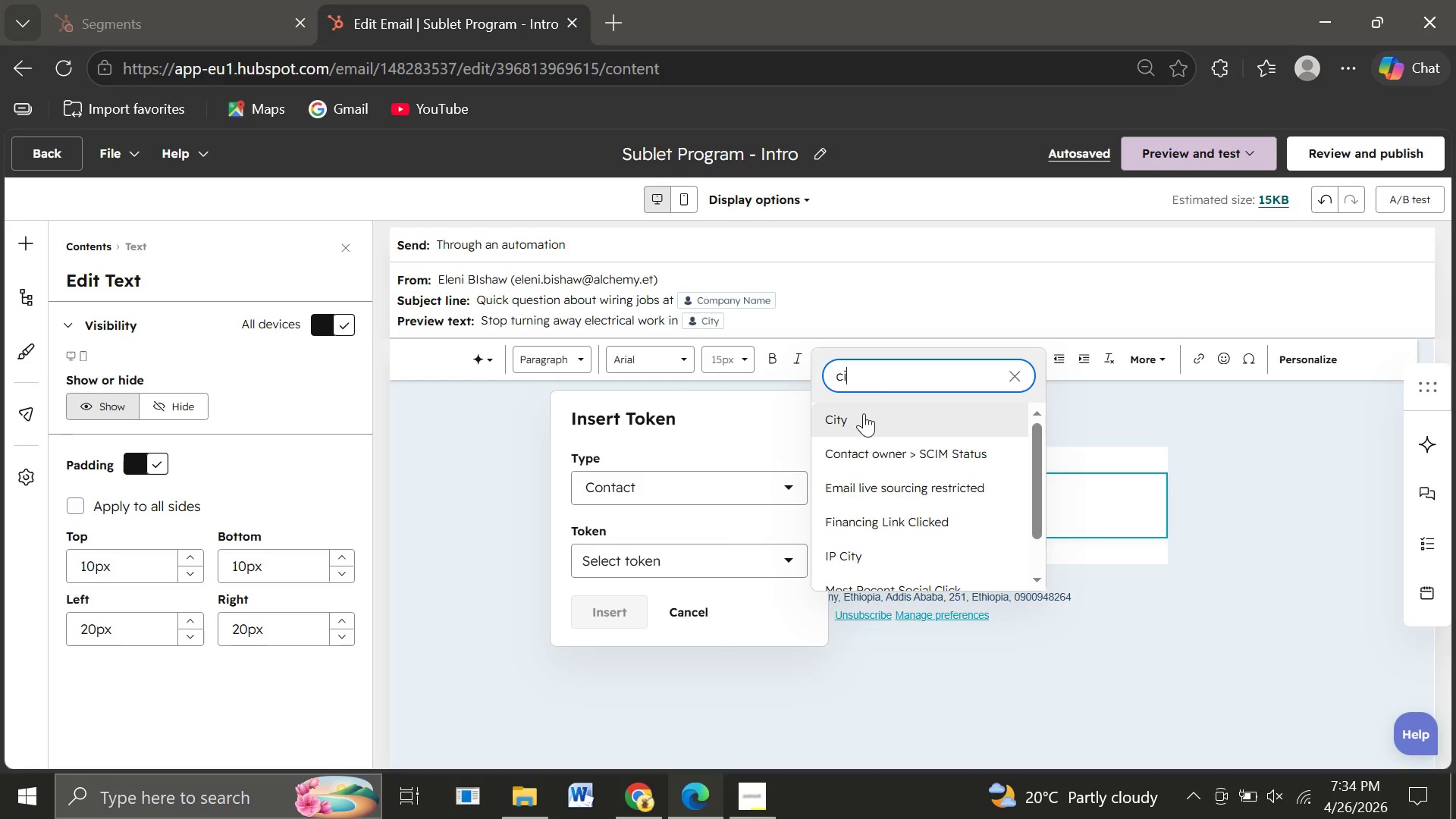 
left_click([864, 413])
 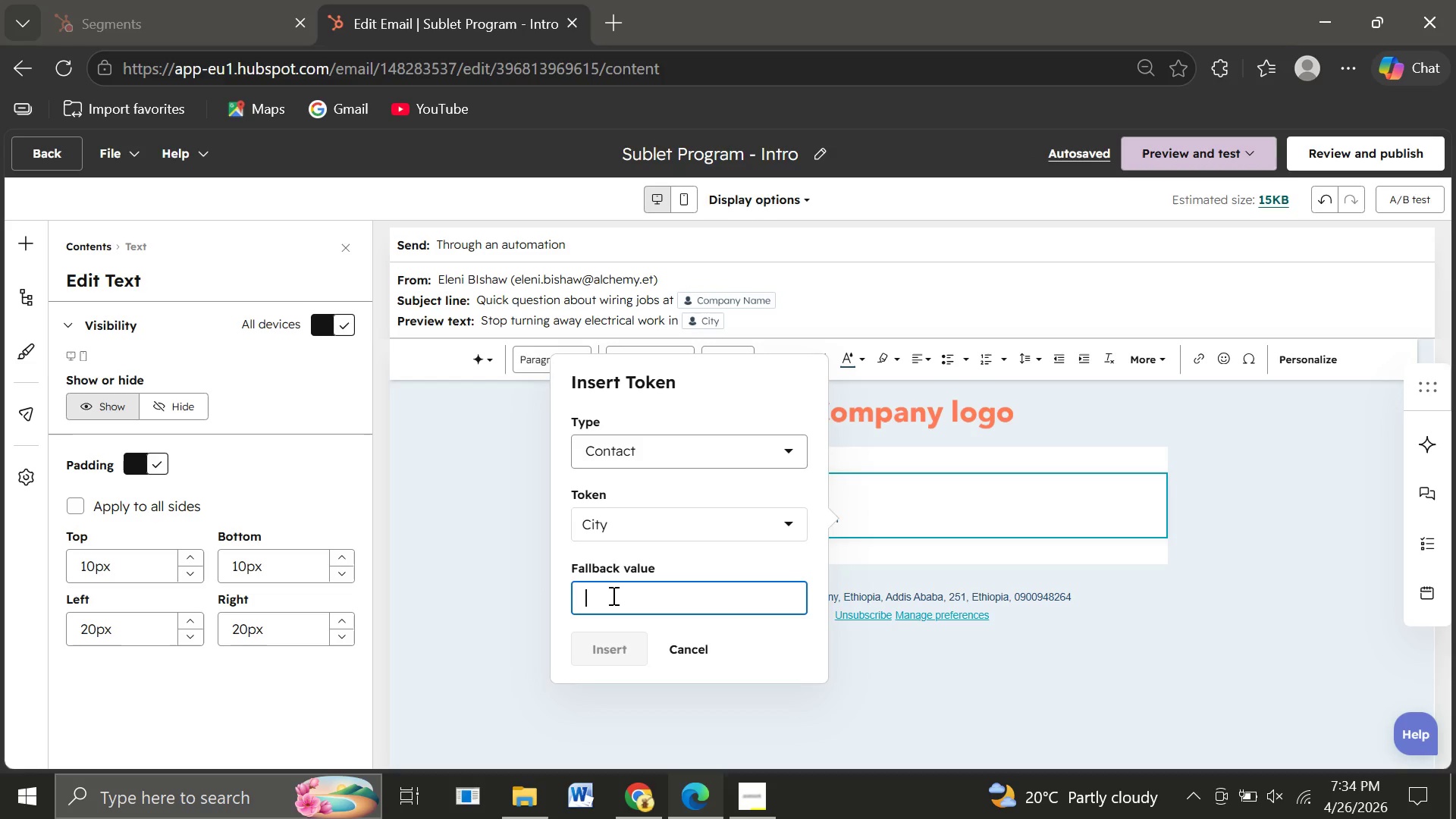 
left_click([612, 595])
 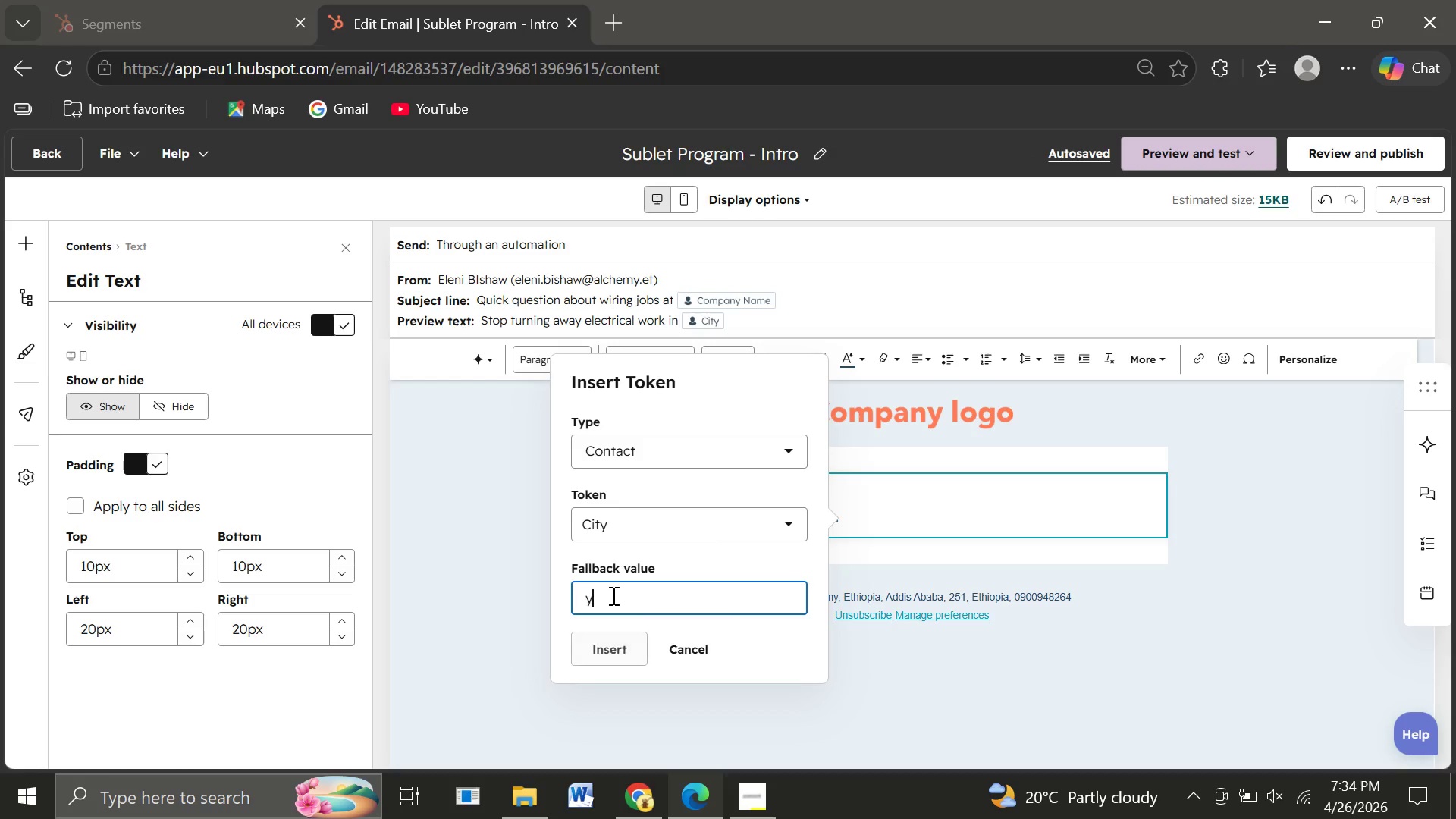 
type(your area)
 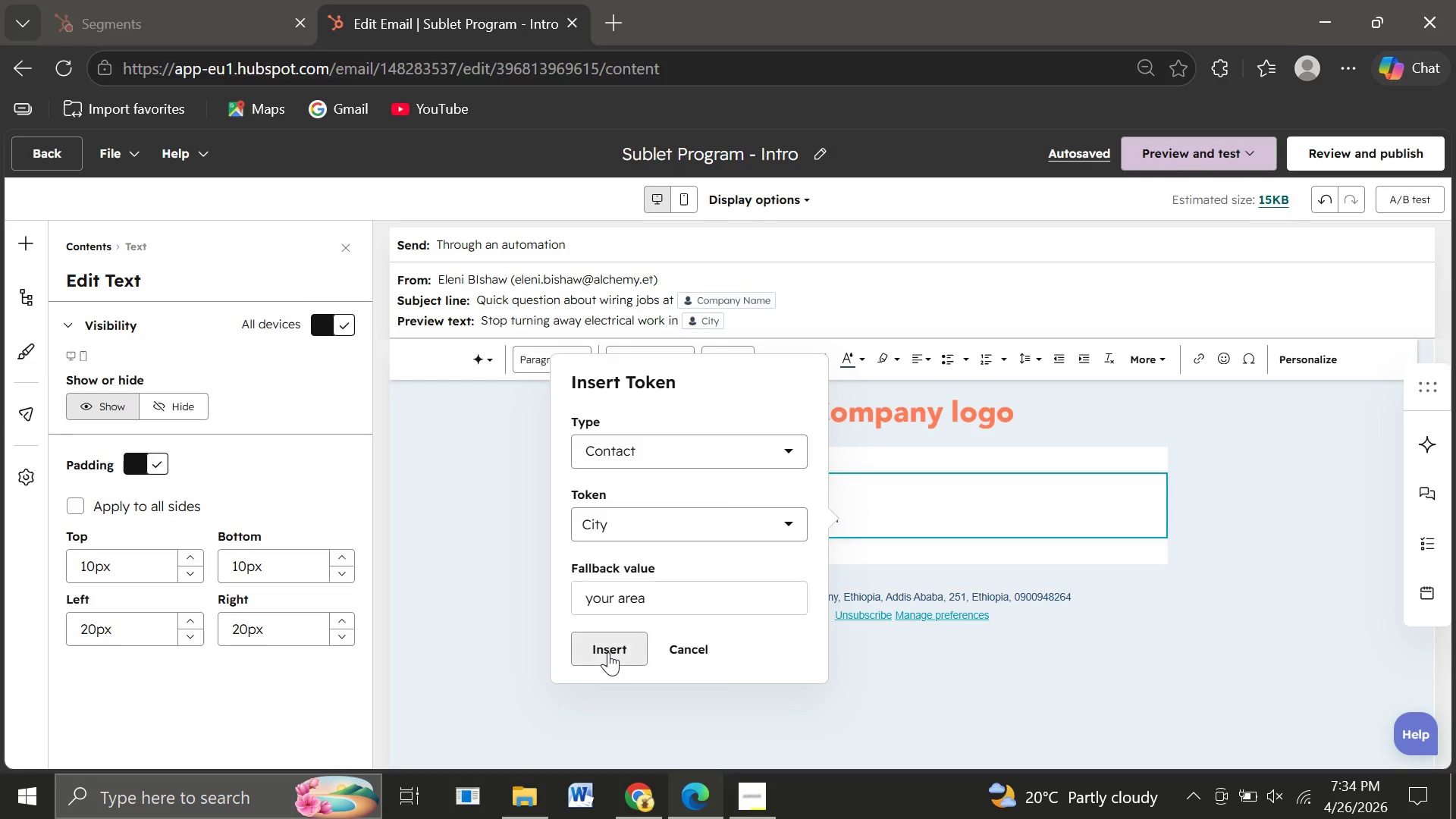 
left_click([608, 652])
 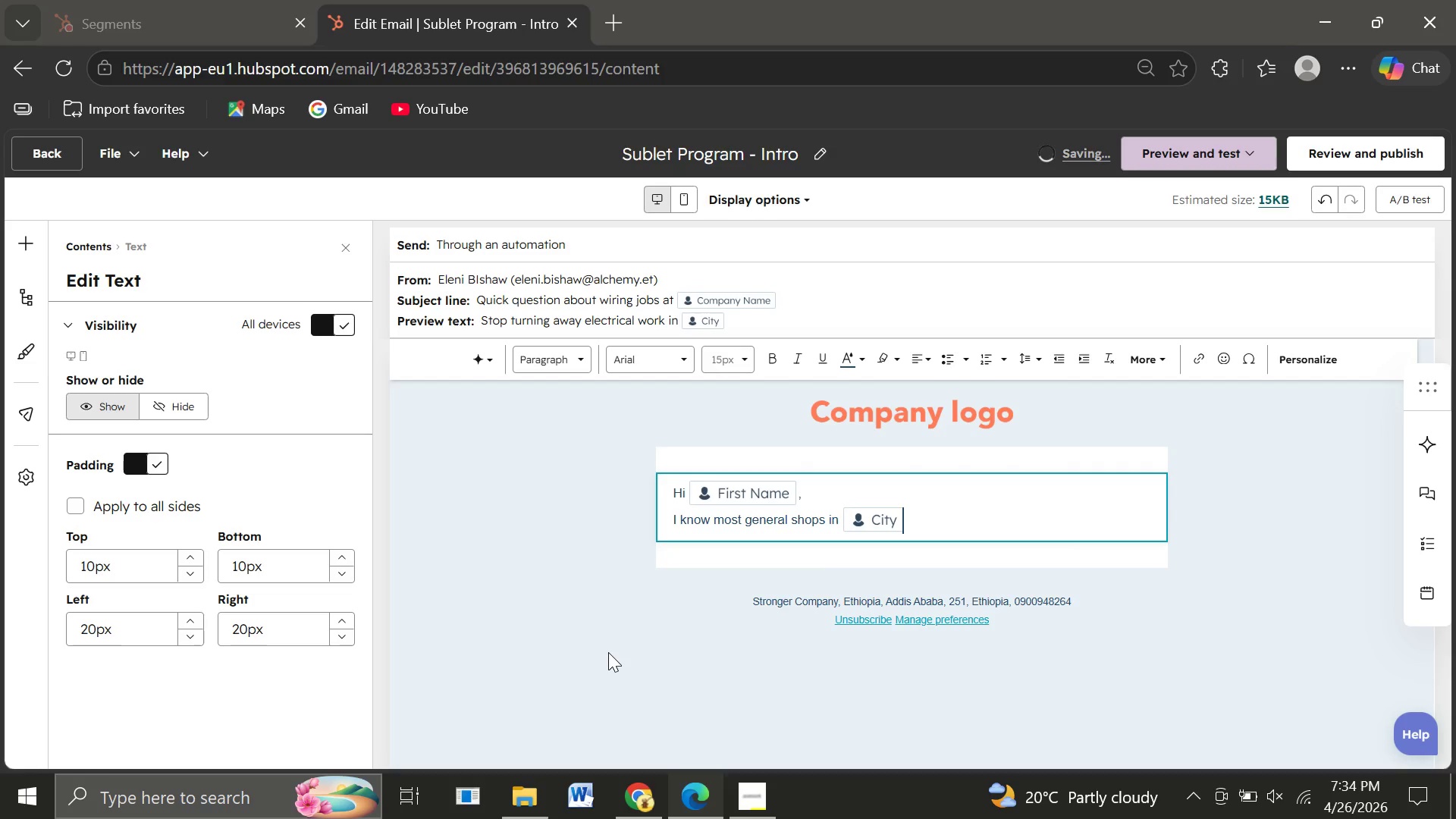 
type( run )
 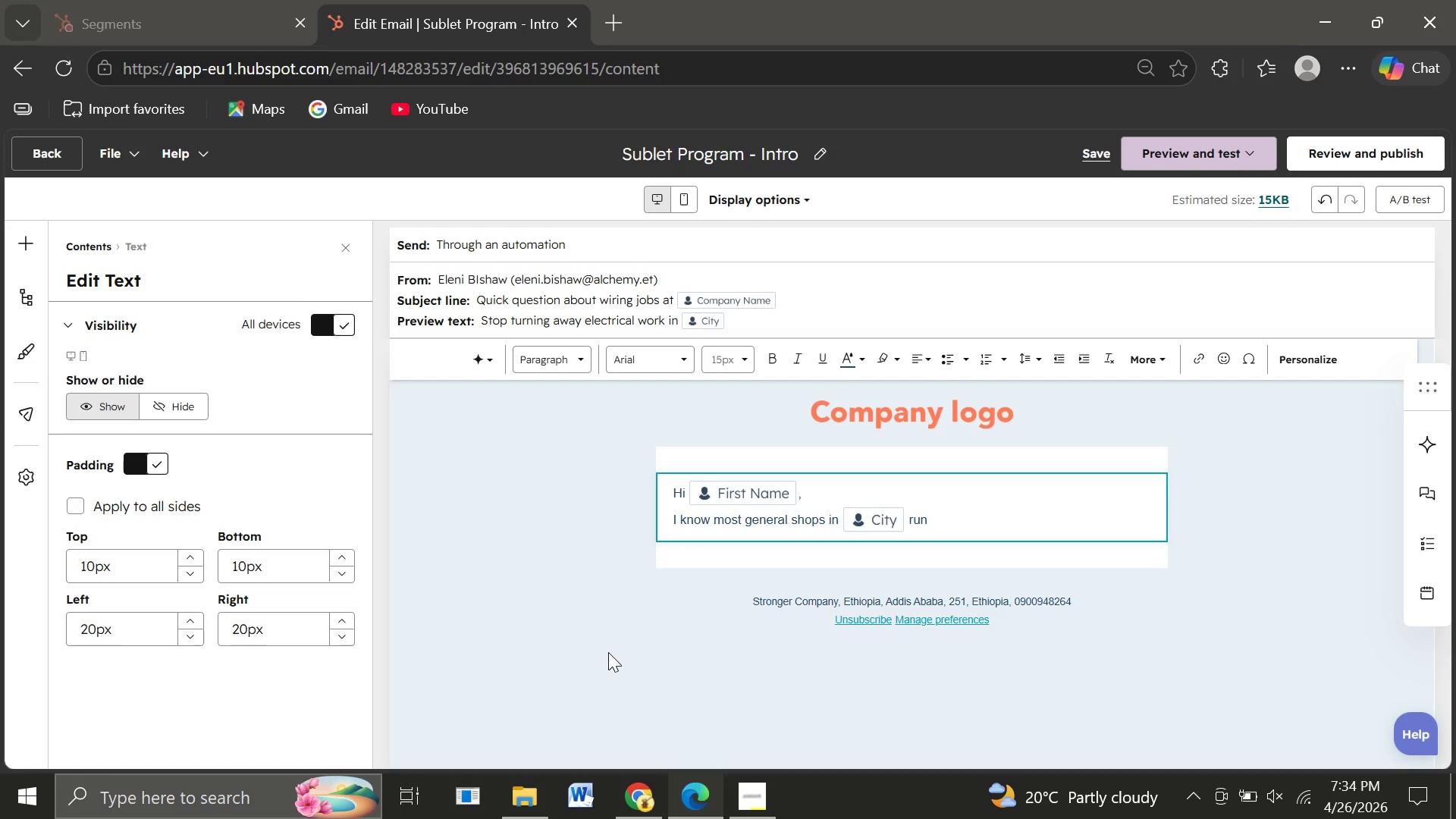 
type(into this at so)
 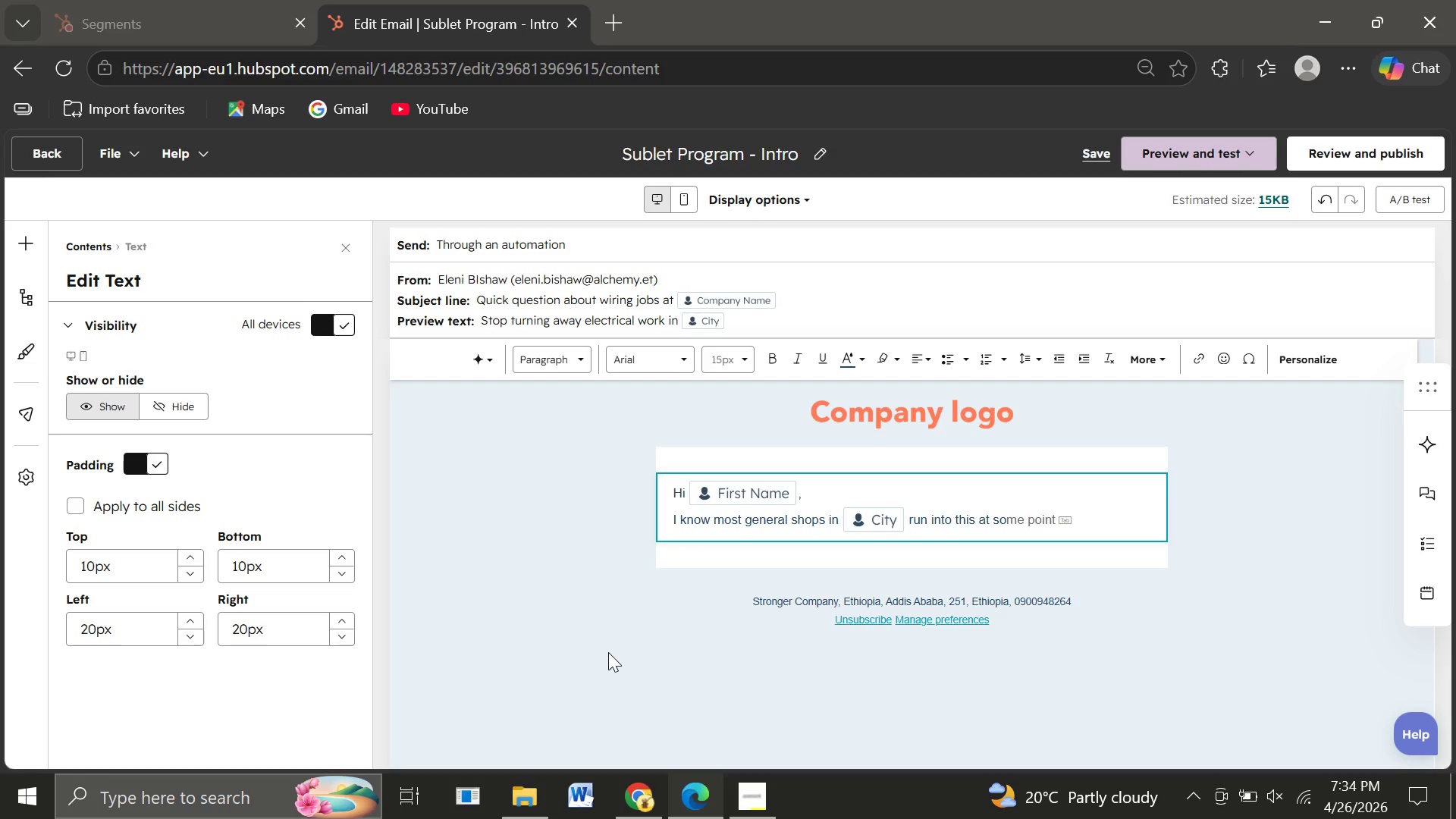 
key(Tab)
 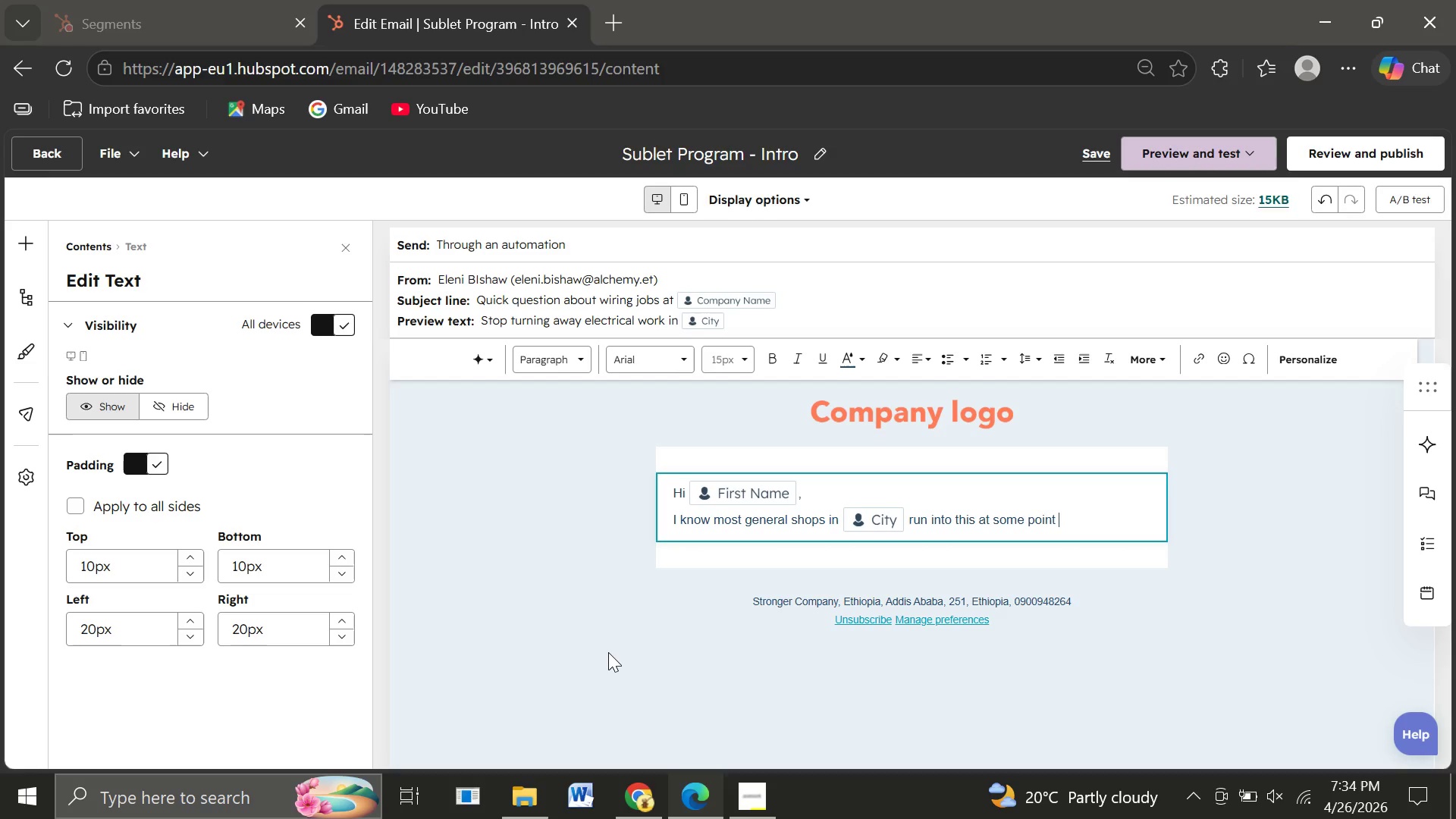 
key(Space)
 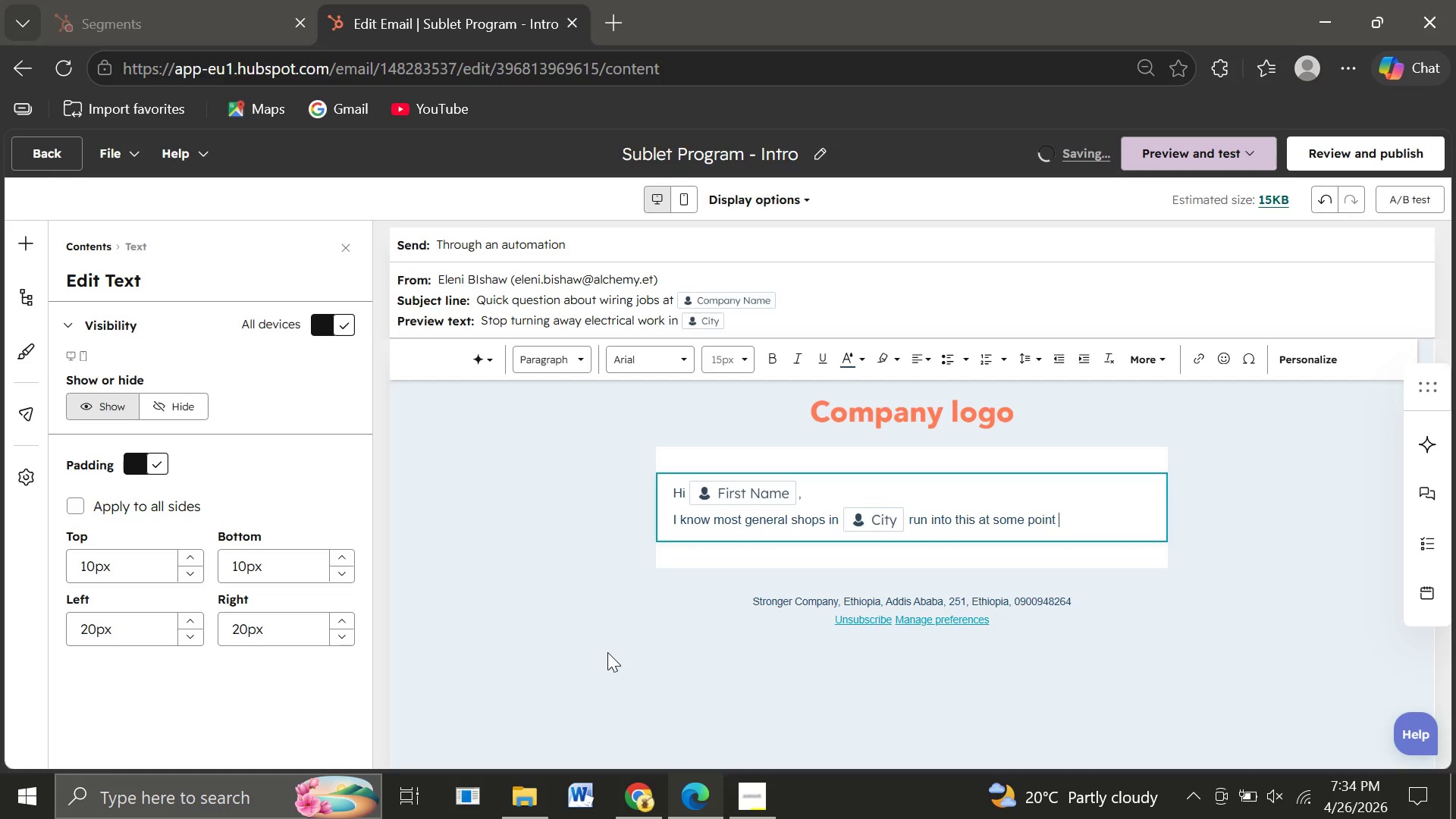 
type(a cust)
key(Tab)
type(c)
key(Backspace)
type( comes in with a writ)
key(Backspace)
key(Backspace)
key(Backspace)
type(iring or ECU issue, and it's just not worth the time, tools, or risk to take it on.)
 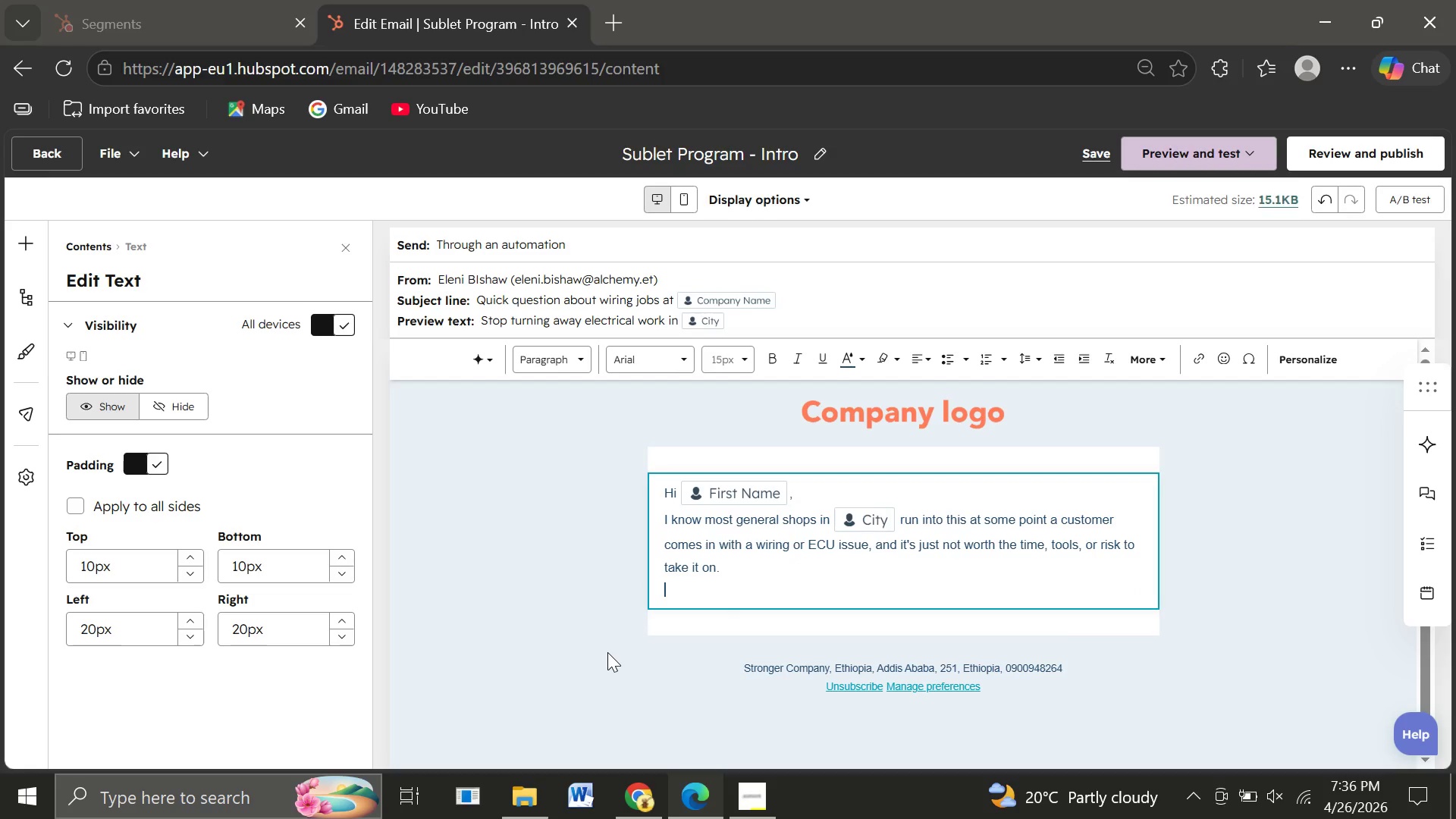 
 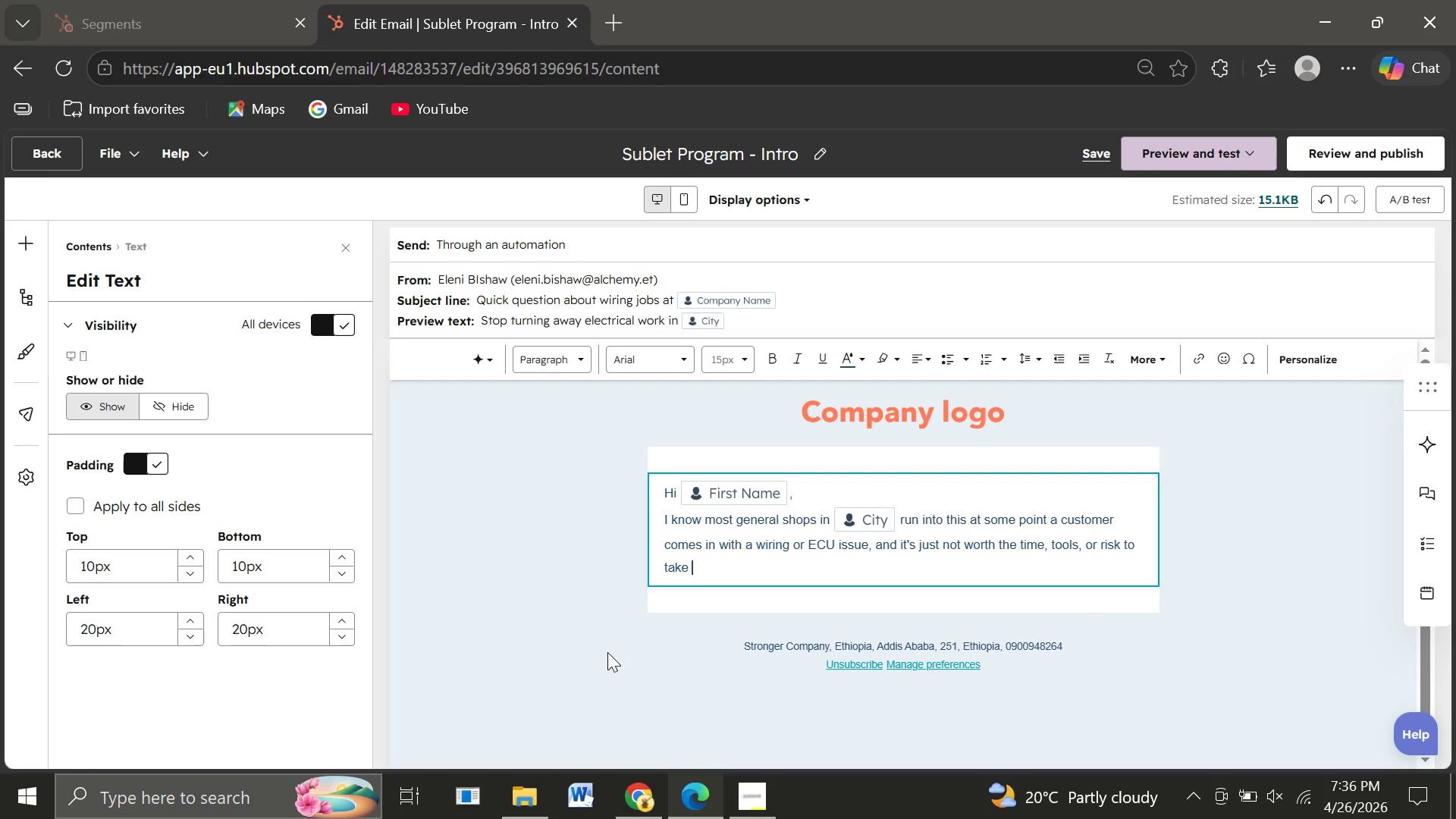 
key(Enter)
 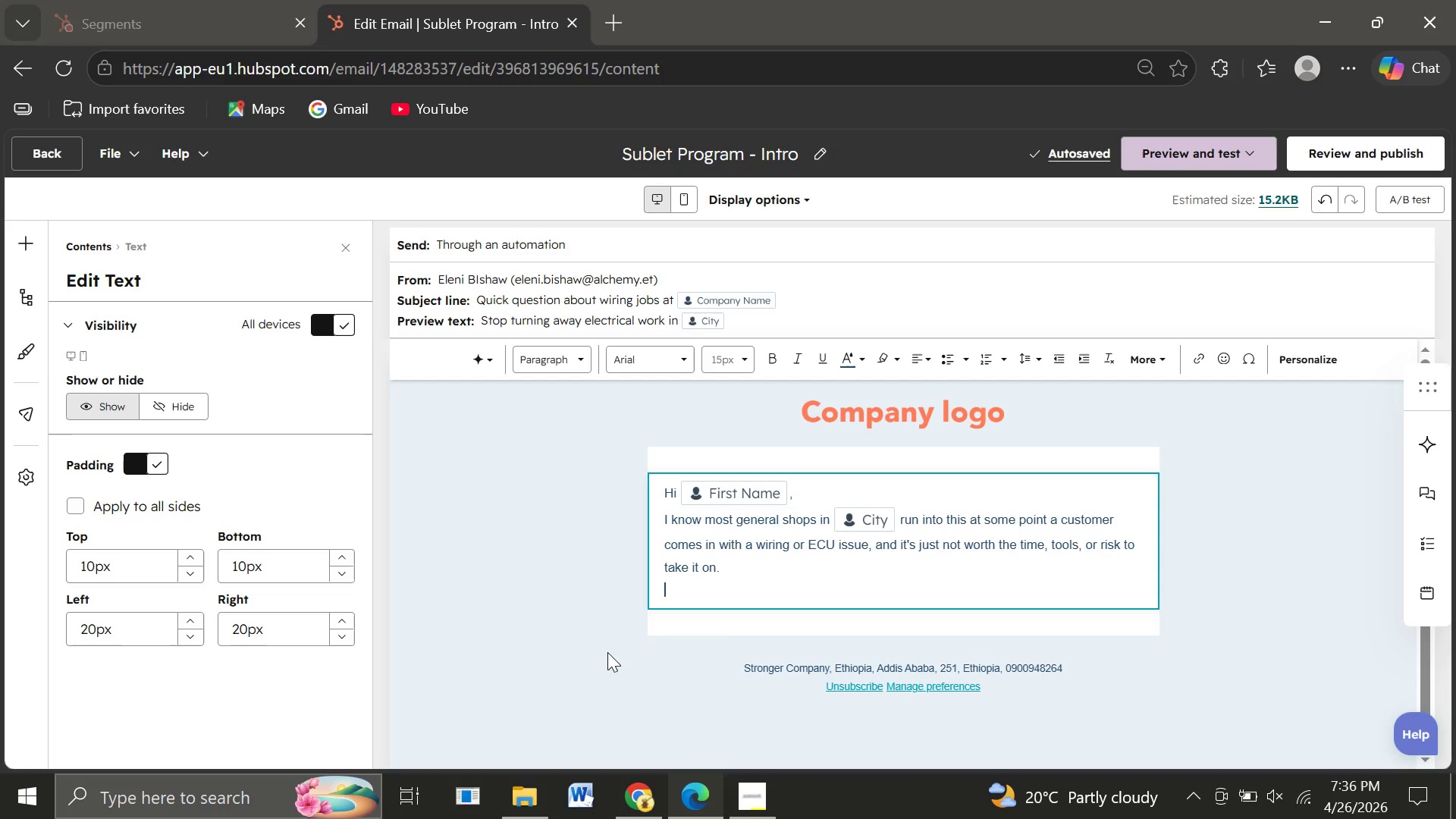 
wait(9.53)
 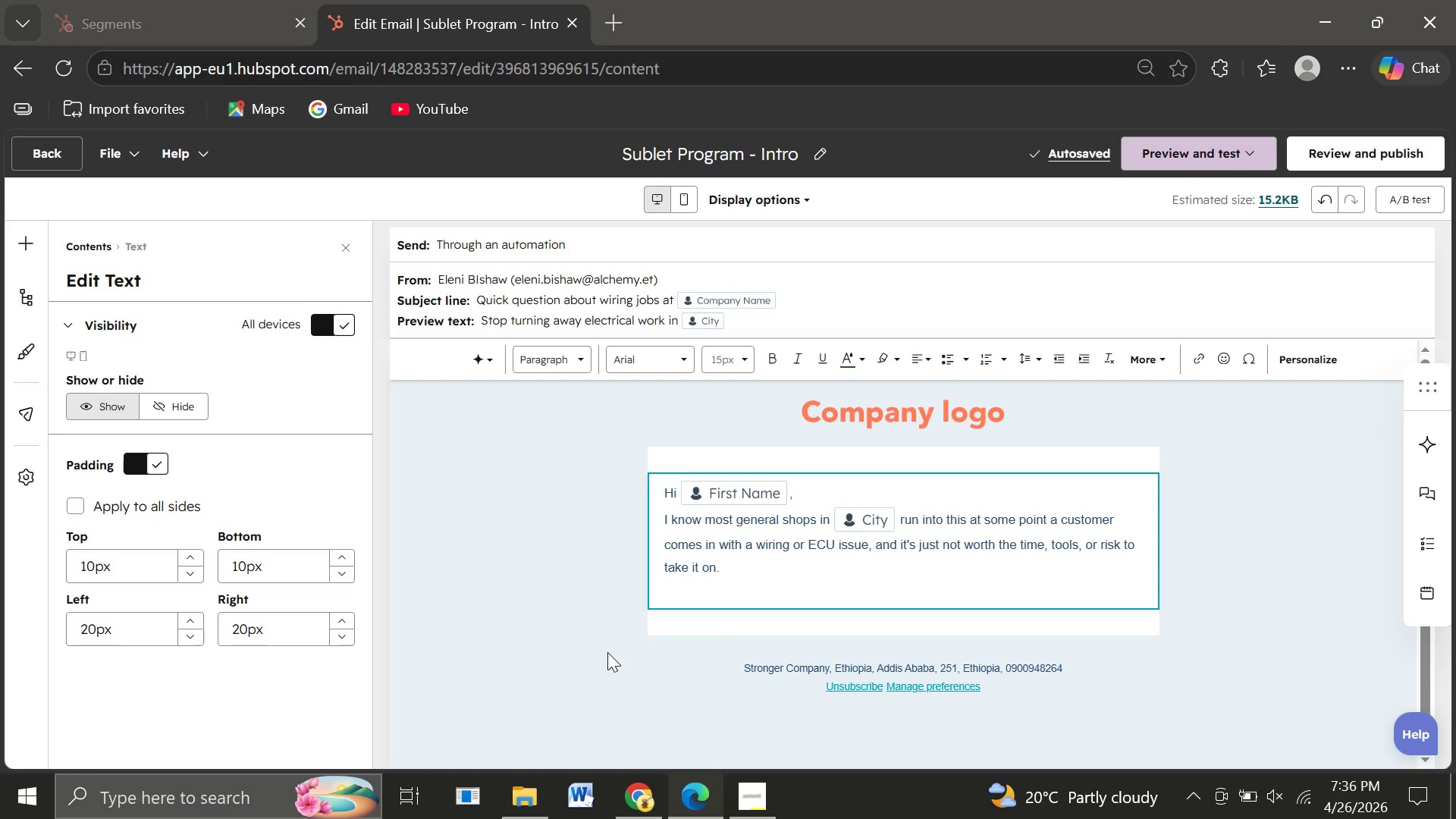 
type(That's exactly wht)
key(Backspace)
type(y )
 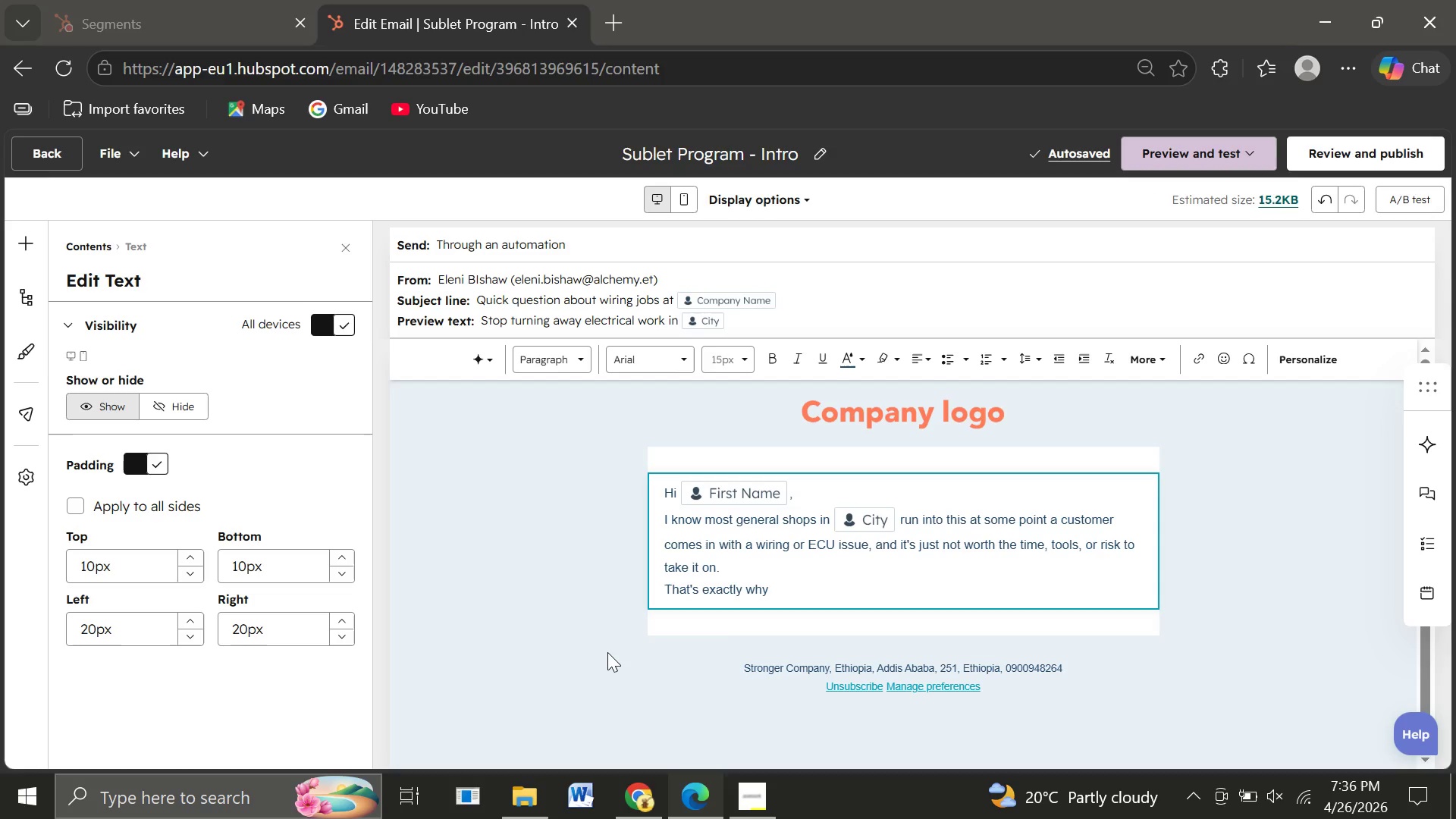 
wait(5.27)
 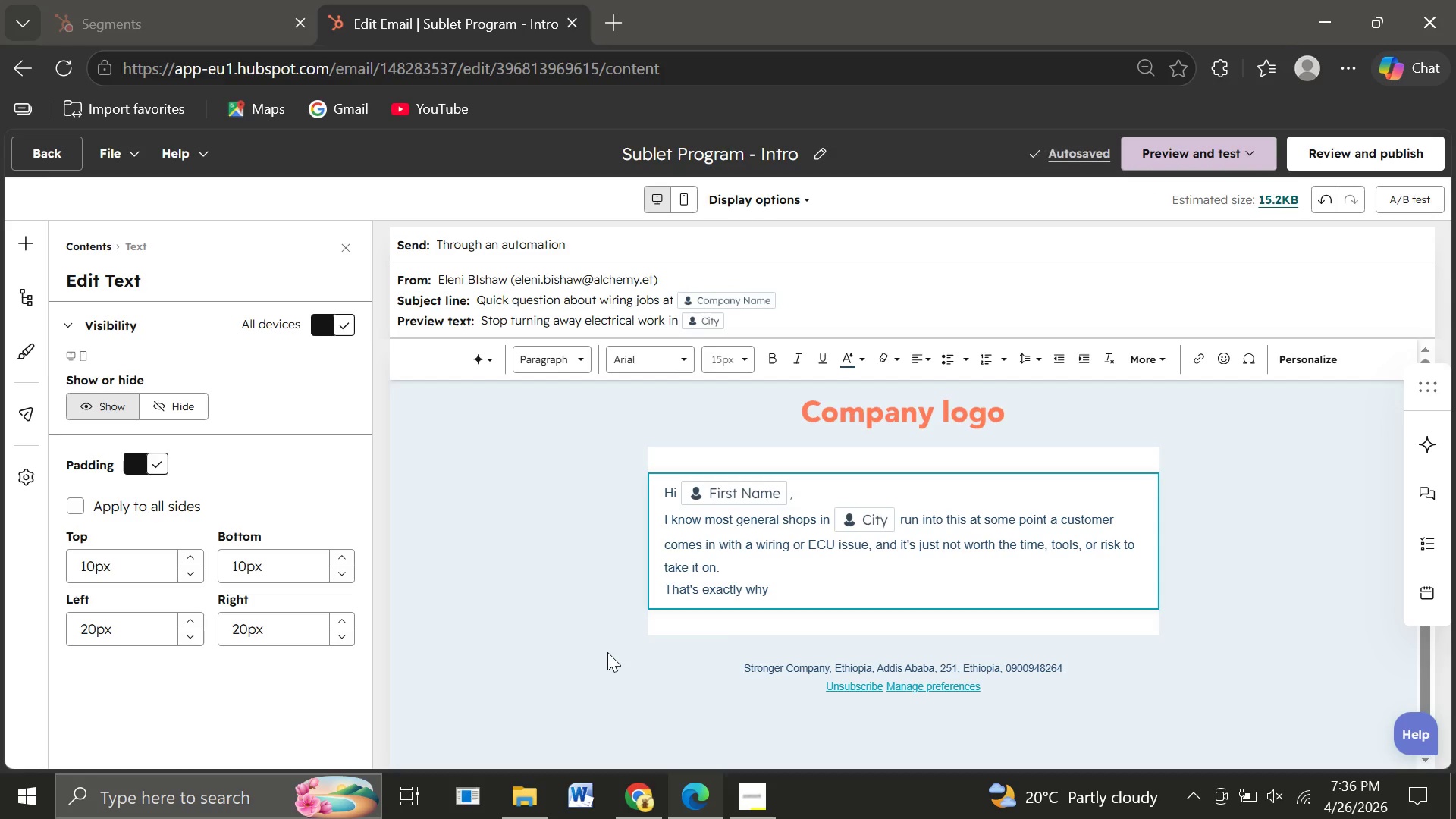 
type(I'm reaching out.)
 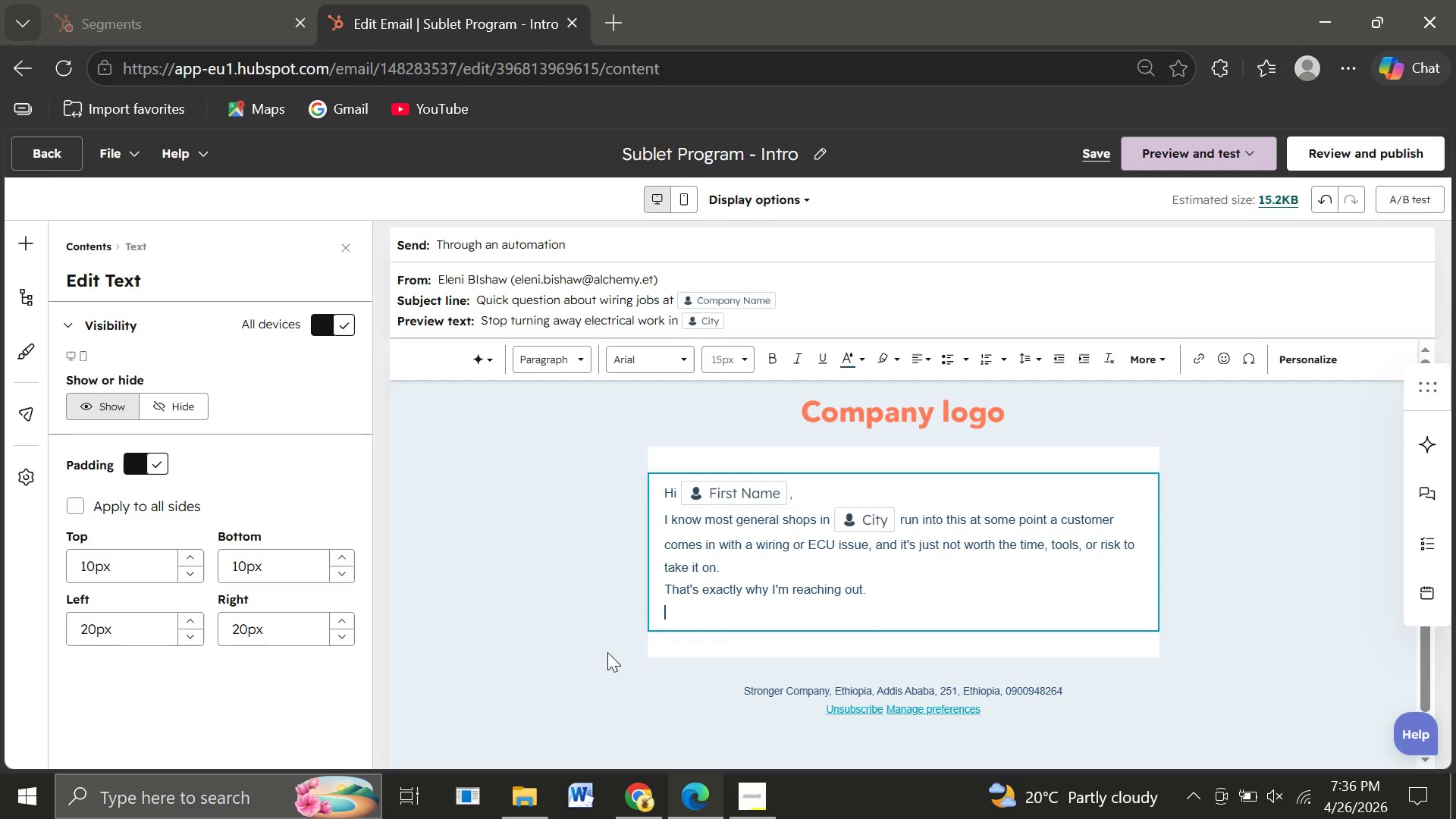 
key(Enter)
 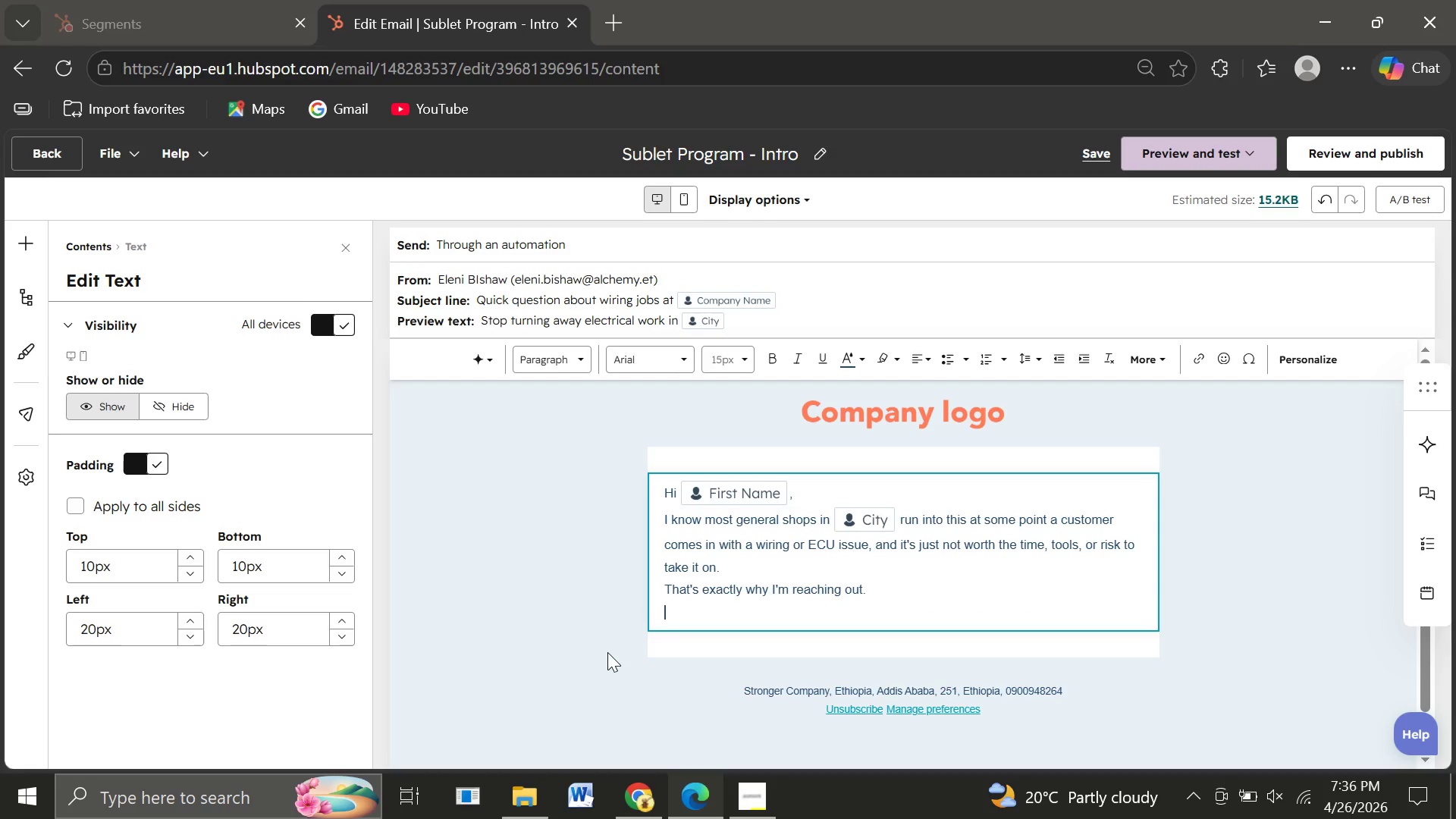 
type(At Sparky's Precision Auto)
 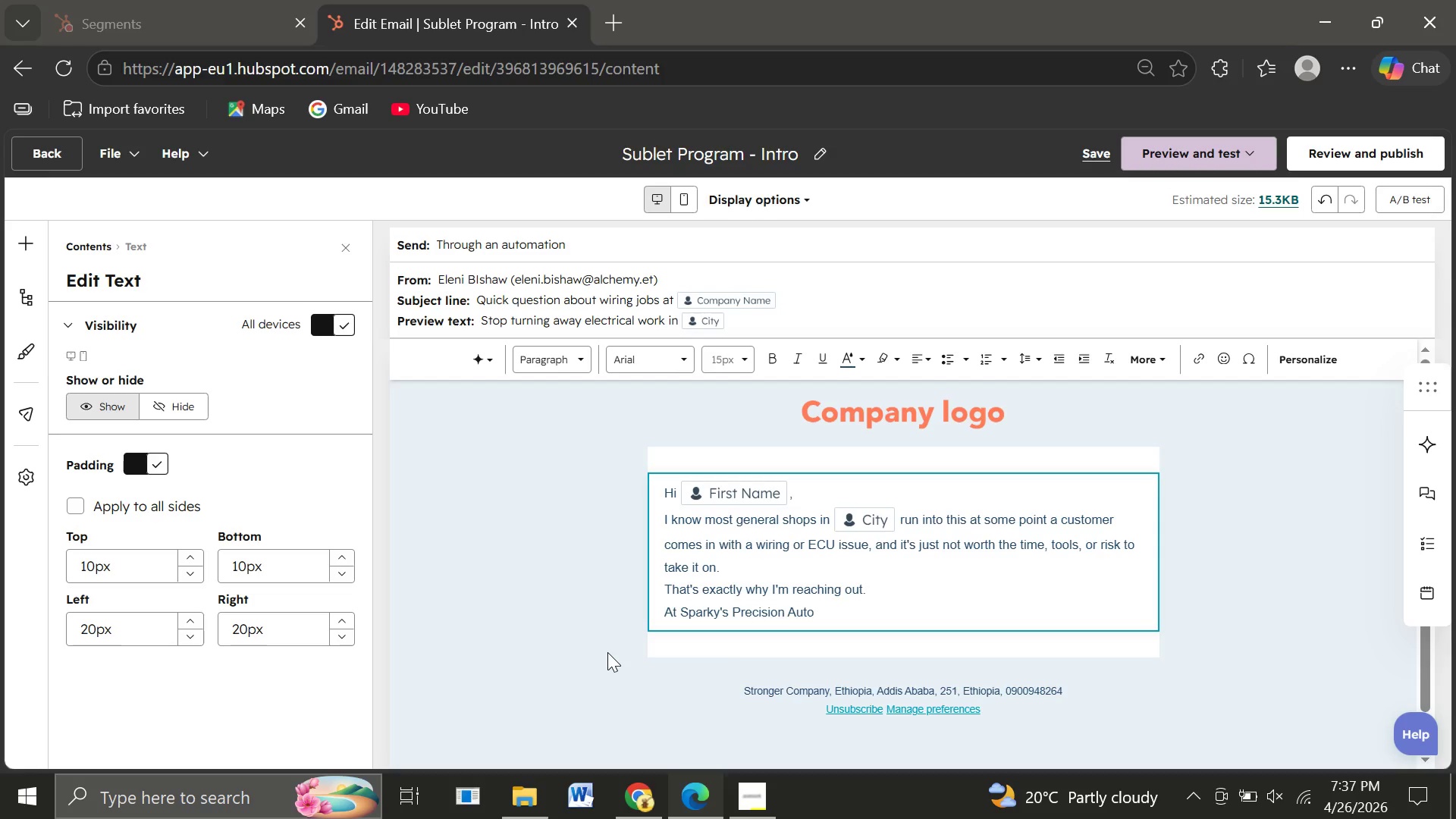 
type(Electric, we specialize in complex wiring repairs)
 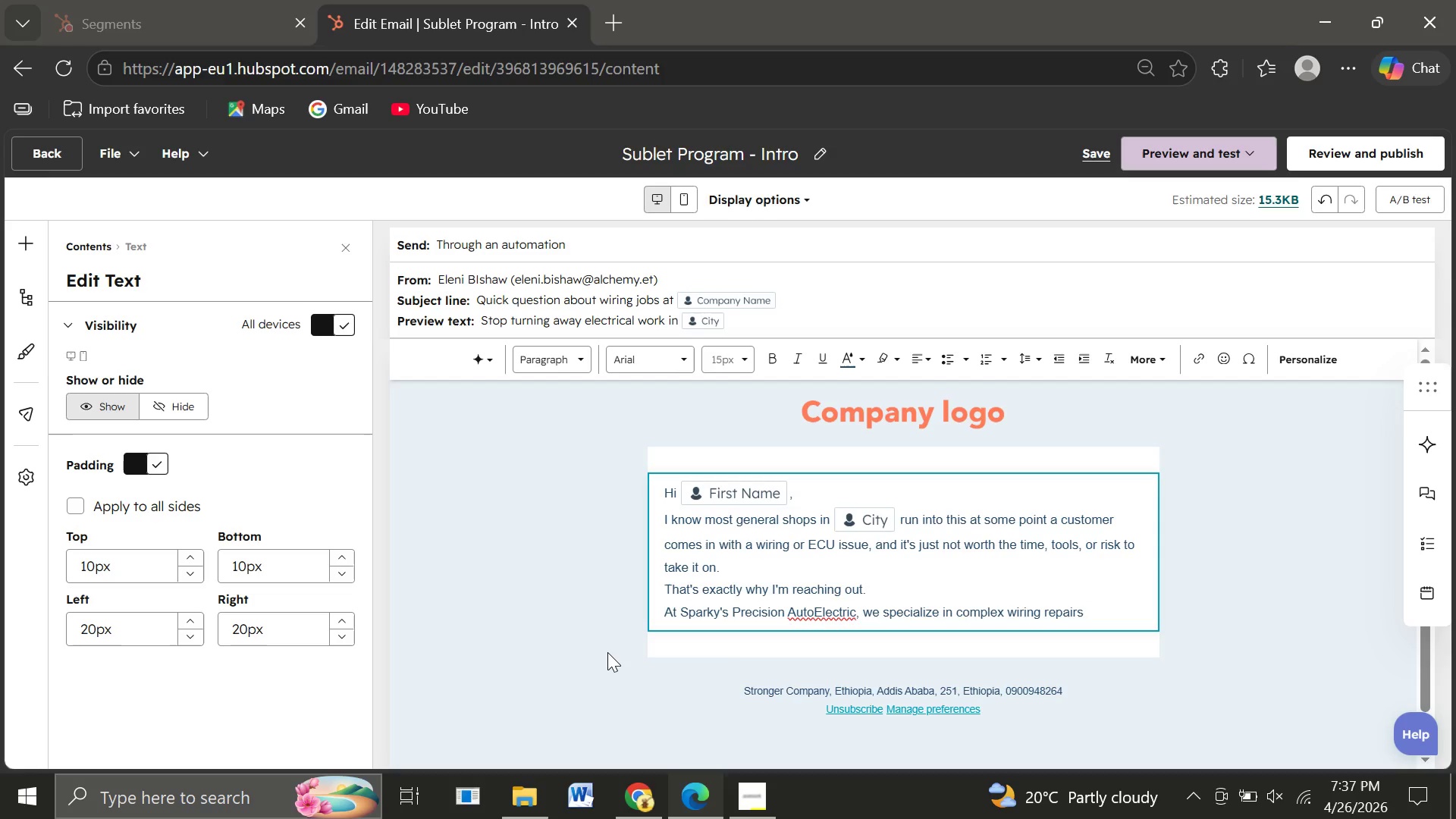 
key(Comma)
 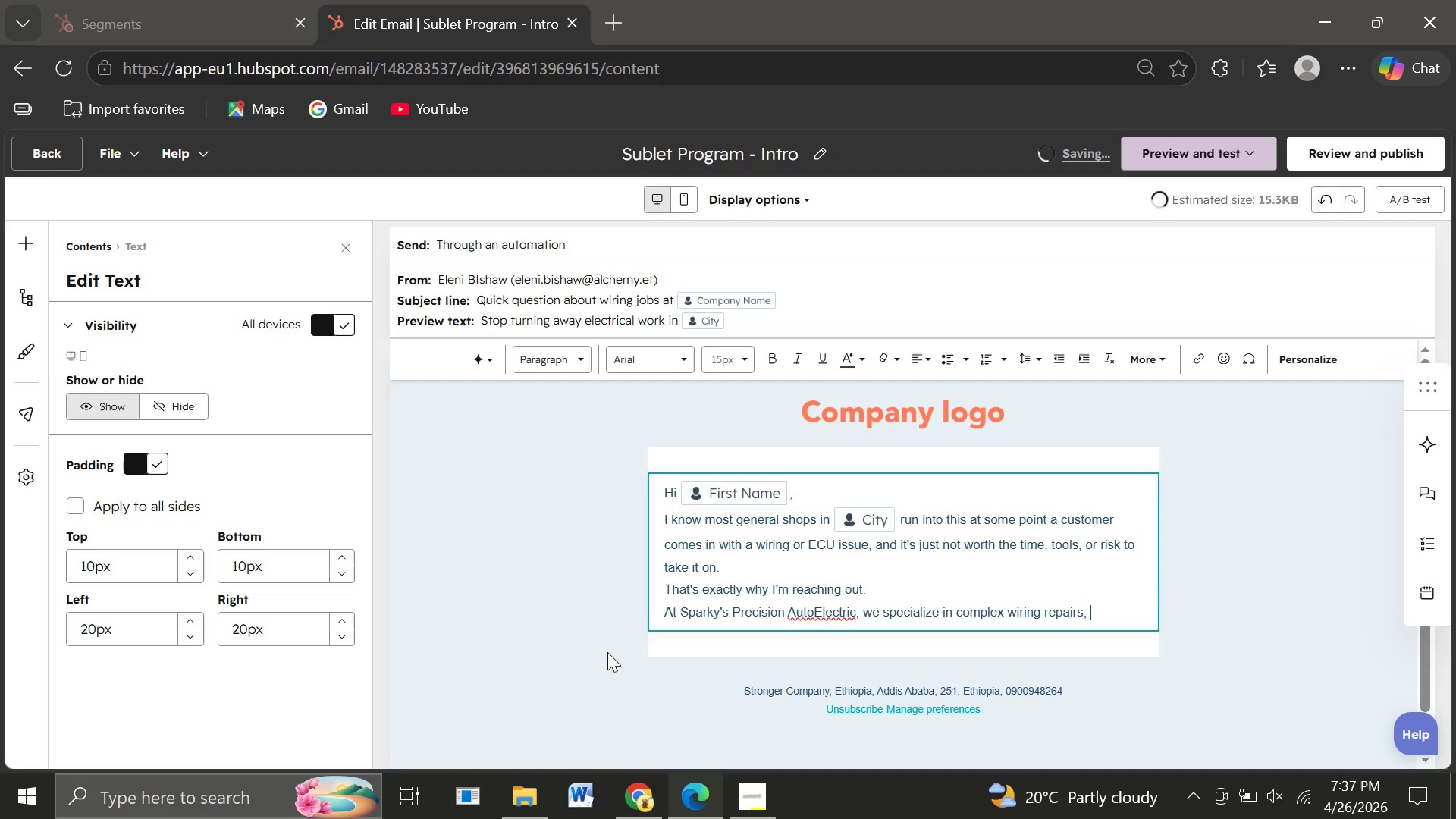 
key(Space)
 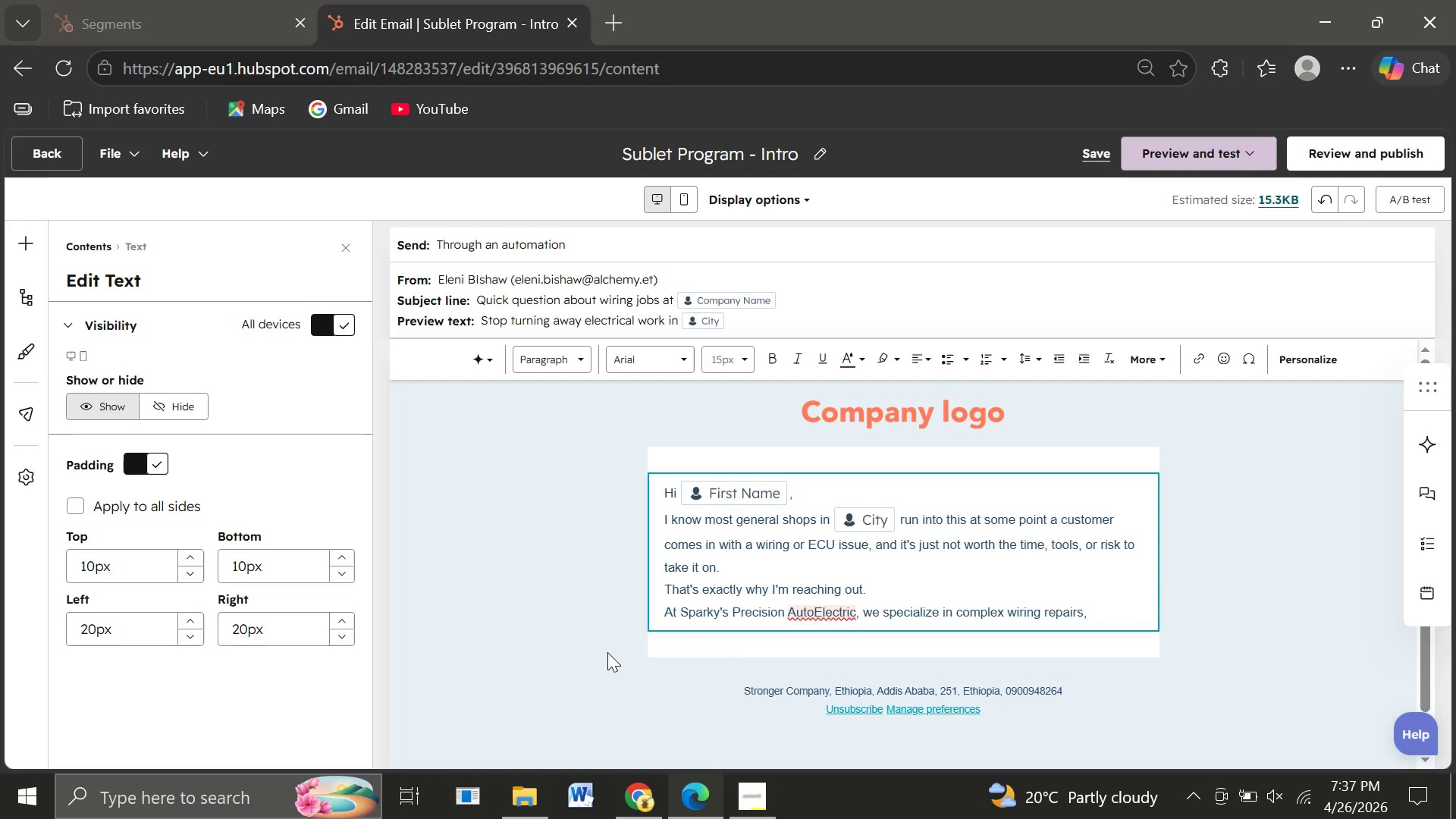 
type(ECU )
 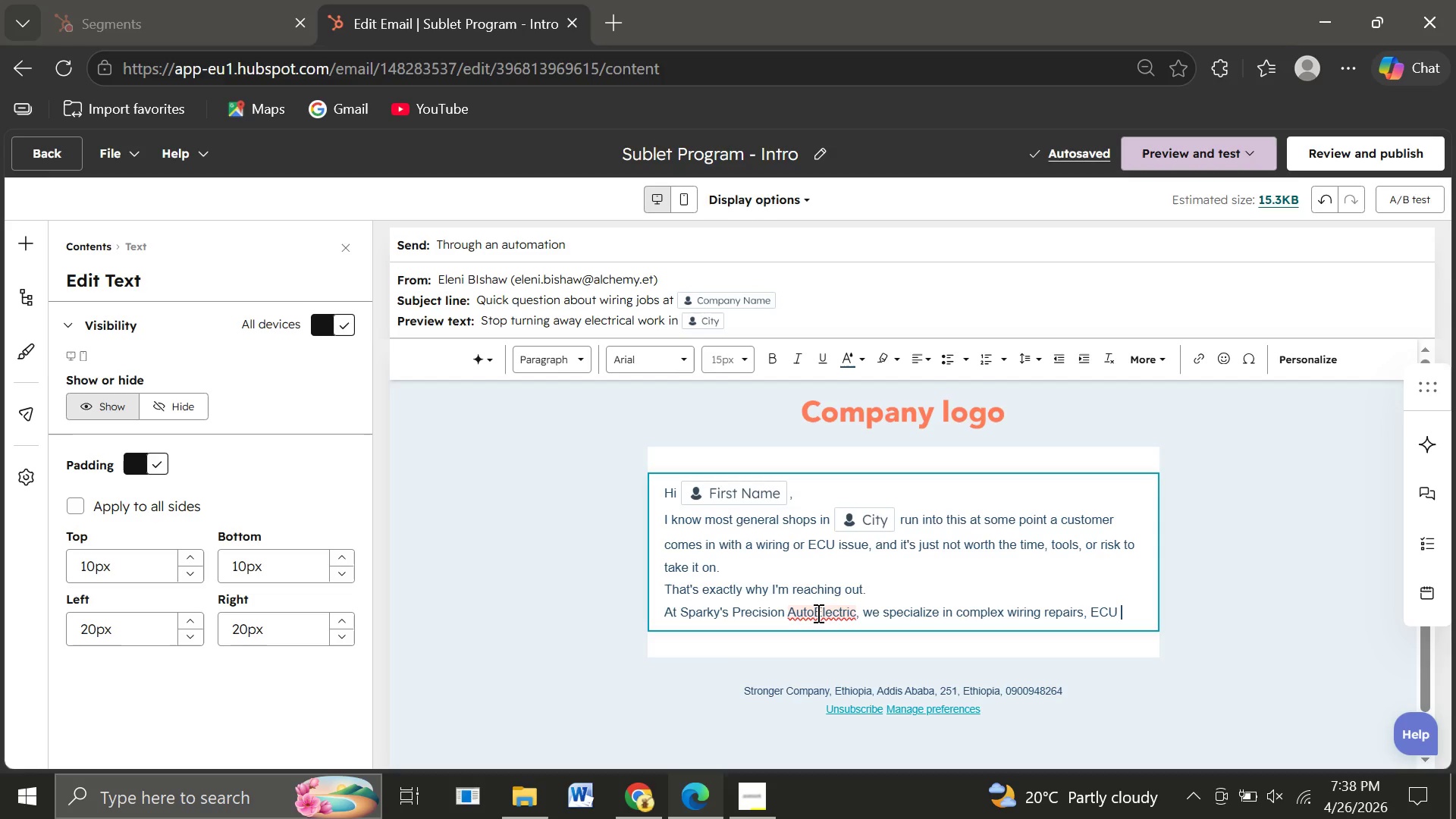 
left_click([817, 613])
 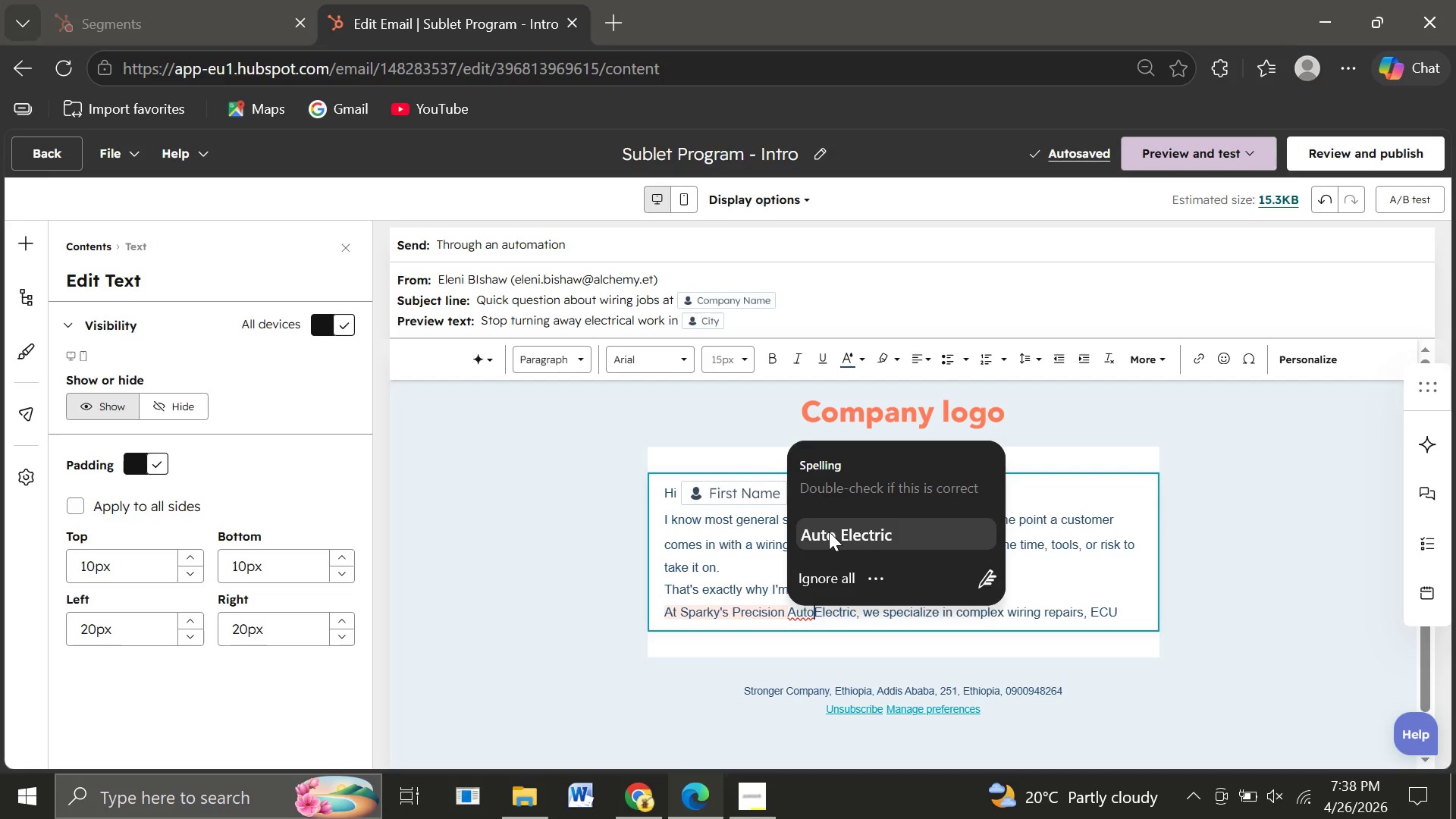 
left_click([829, 532])
 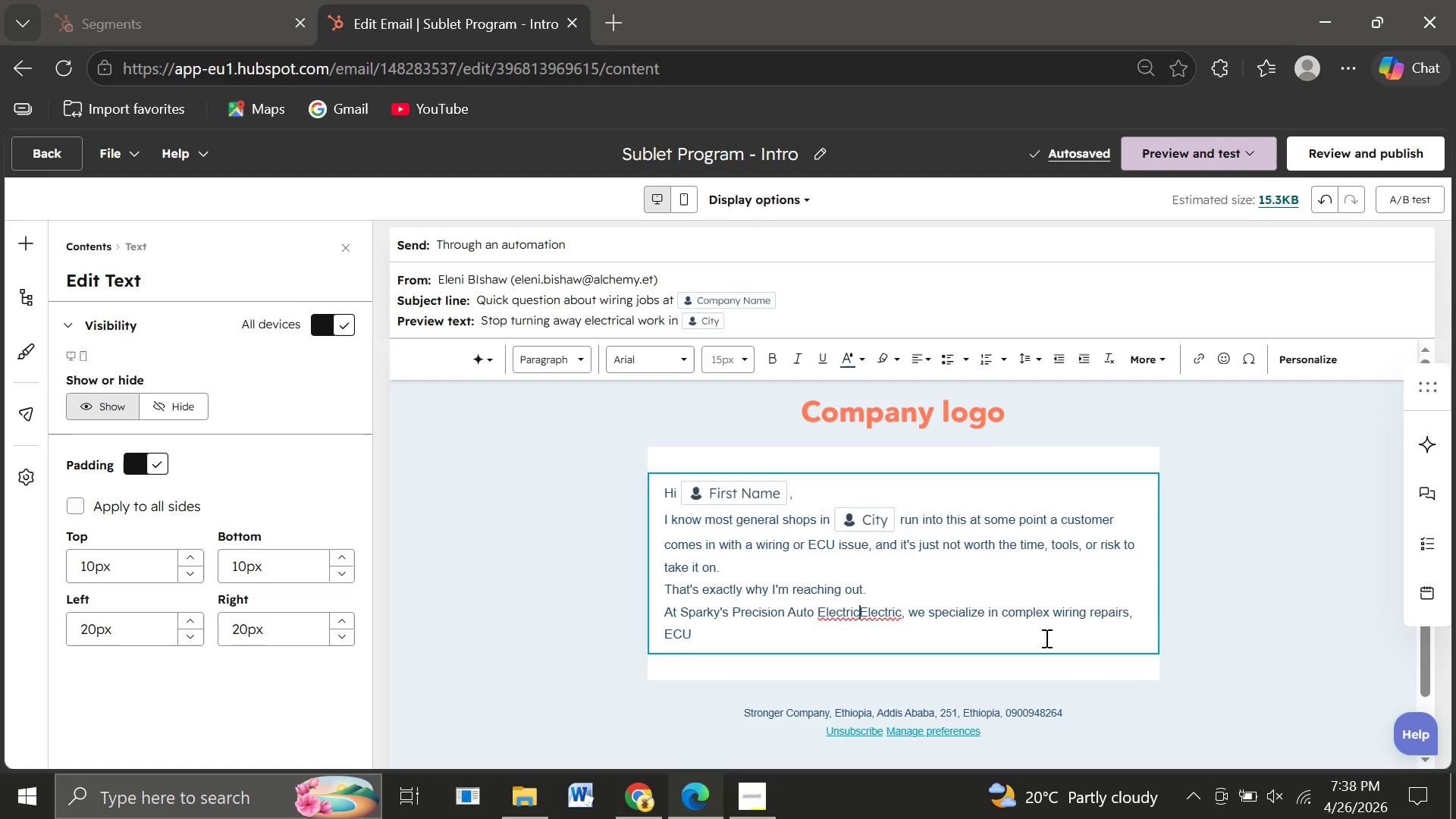 
key(Backspace)
 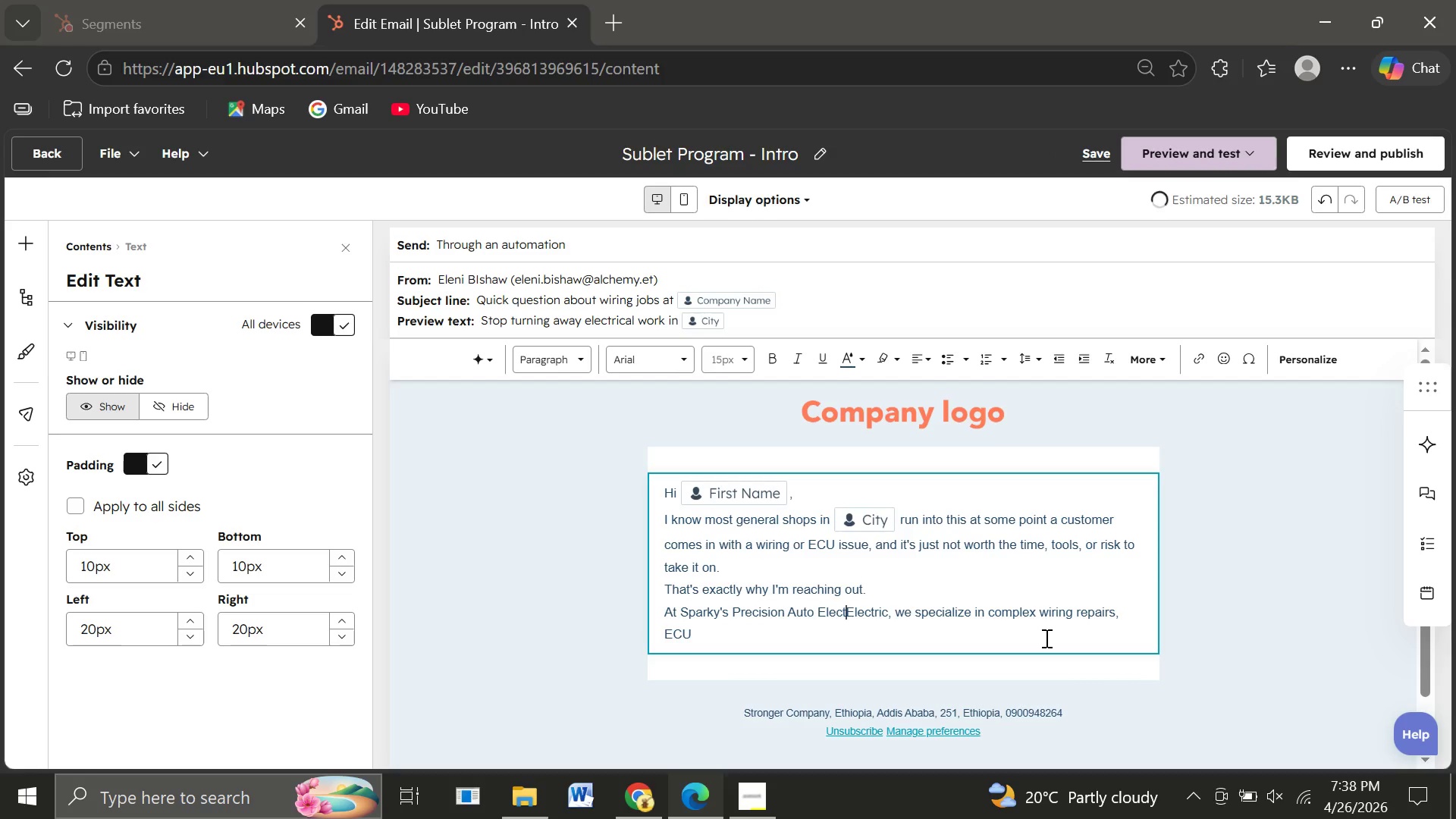 
key(Backspace)
 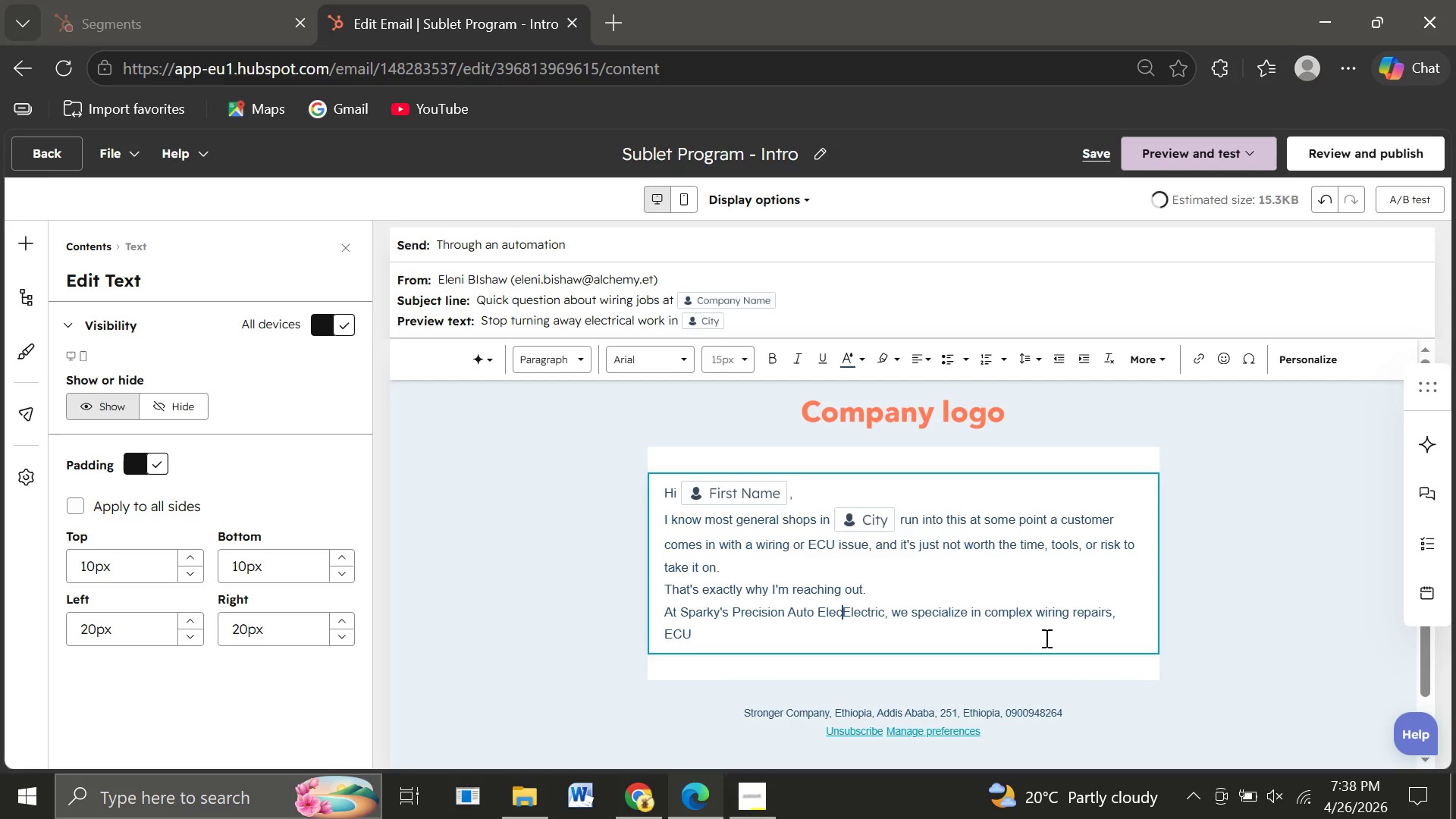 
key(Backspace)
 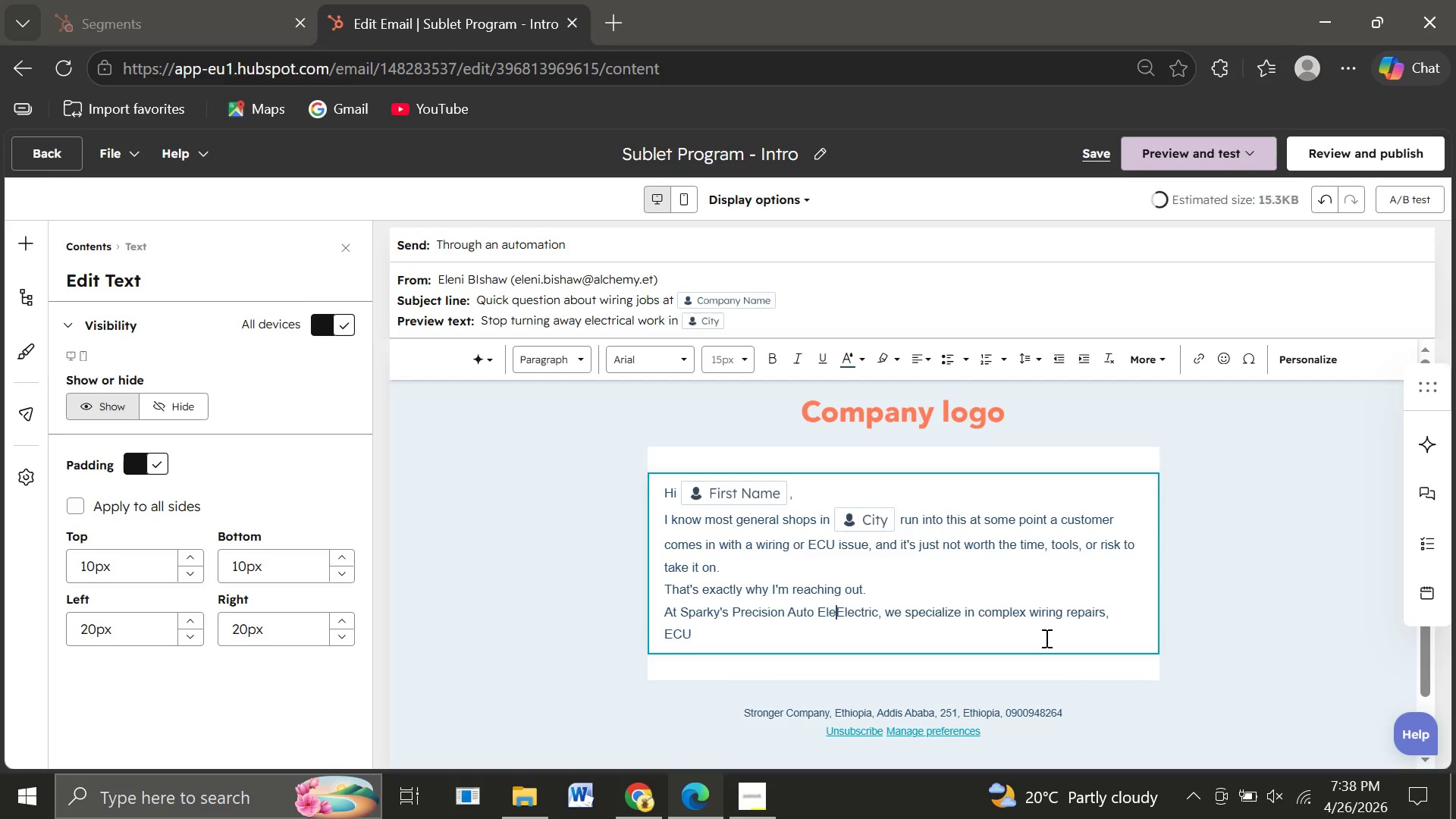 
key(Backspace)
 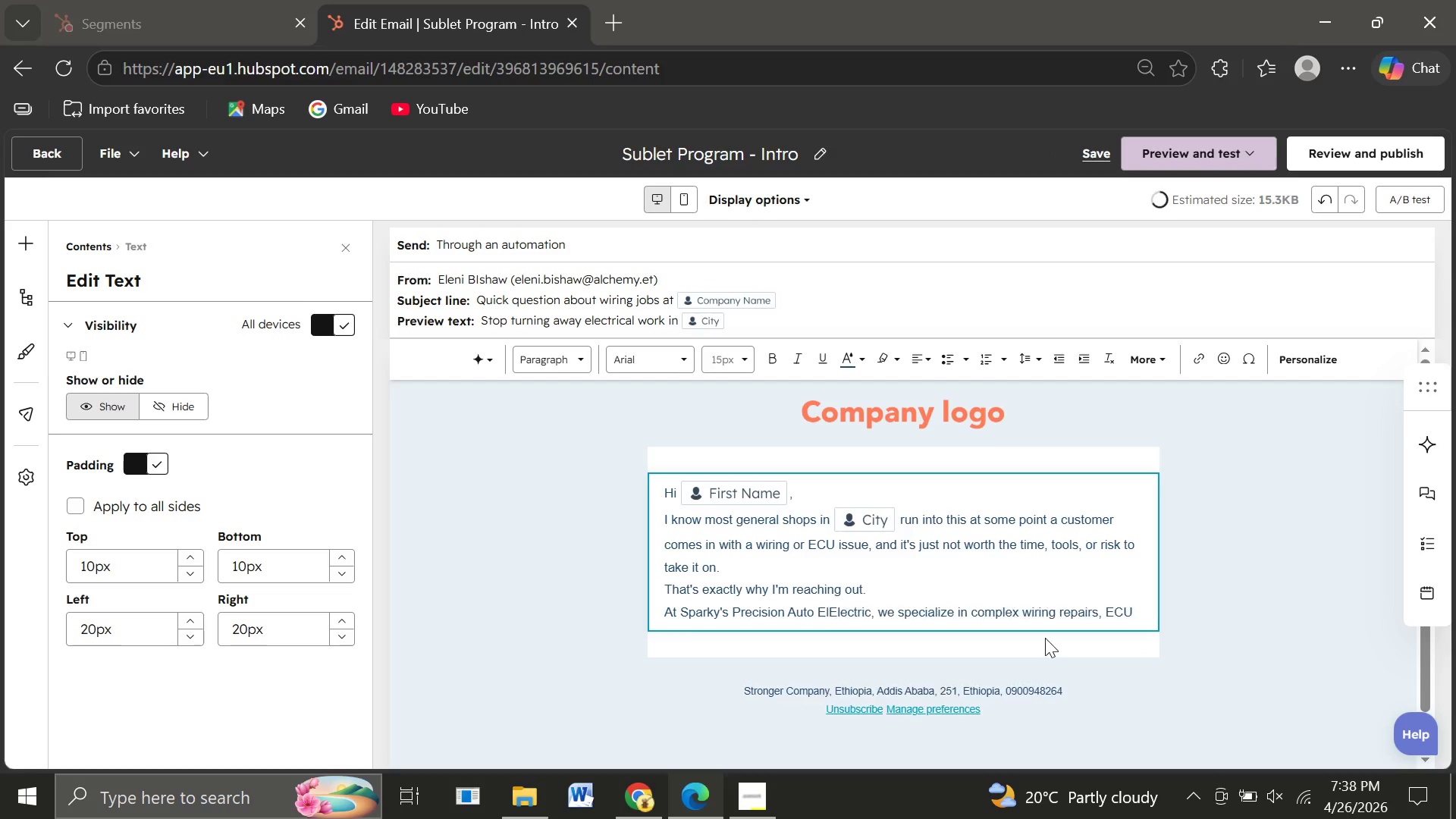 
key(Backspace)
 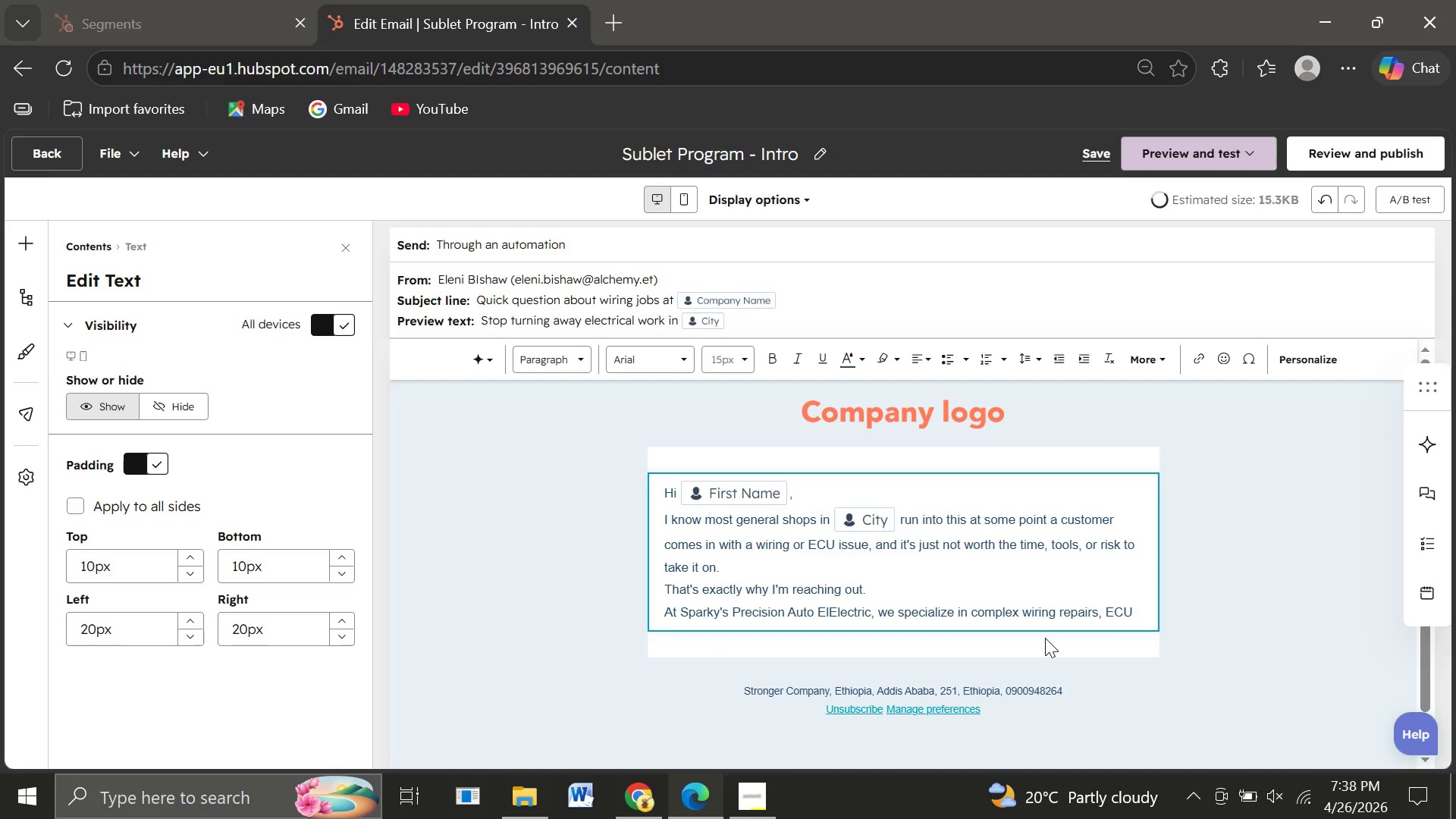 
key(Backspace)
 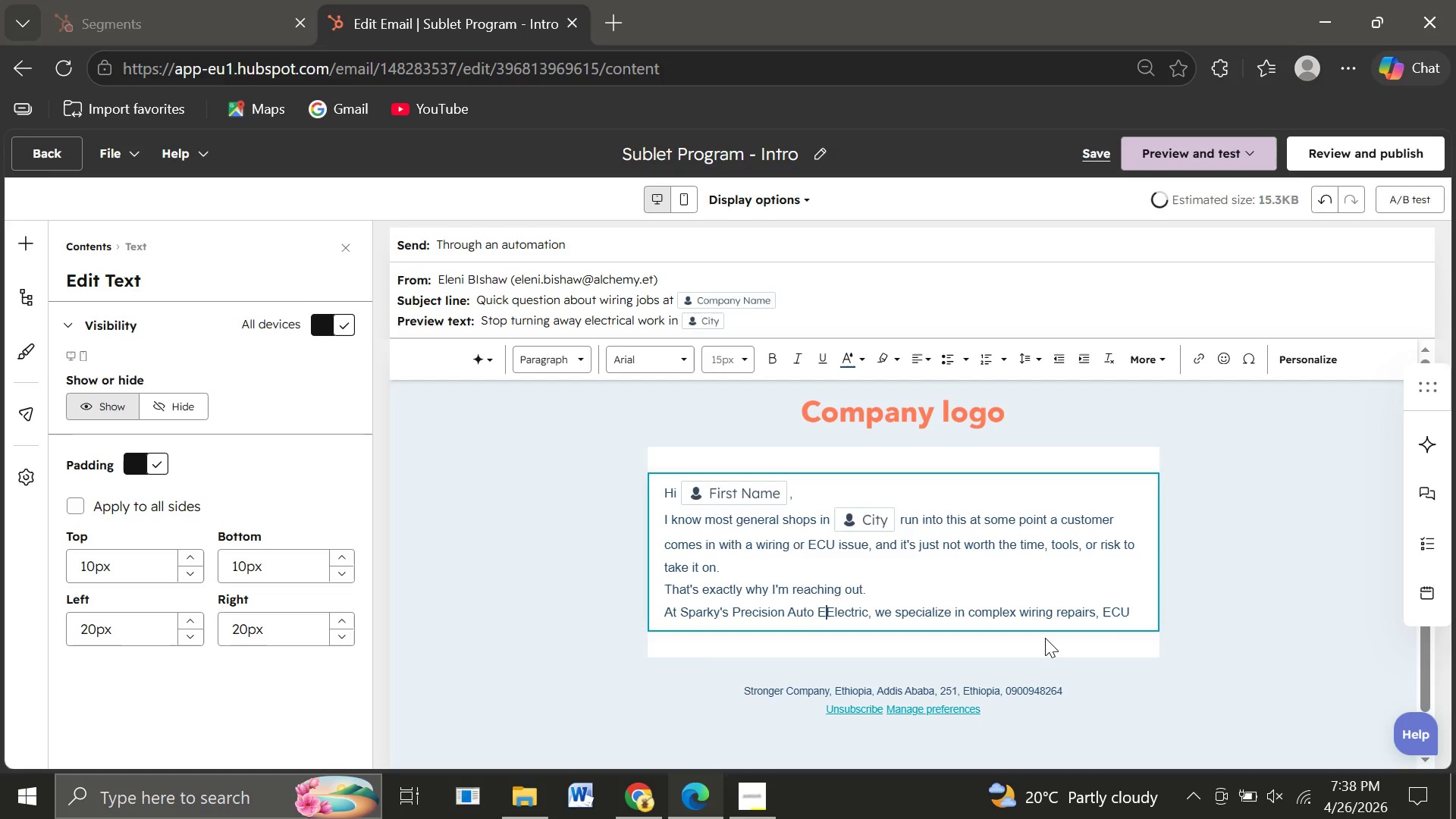 
key(Backspace)
 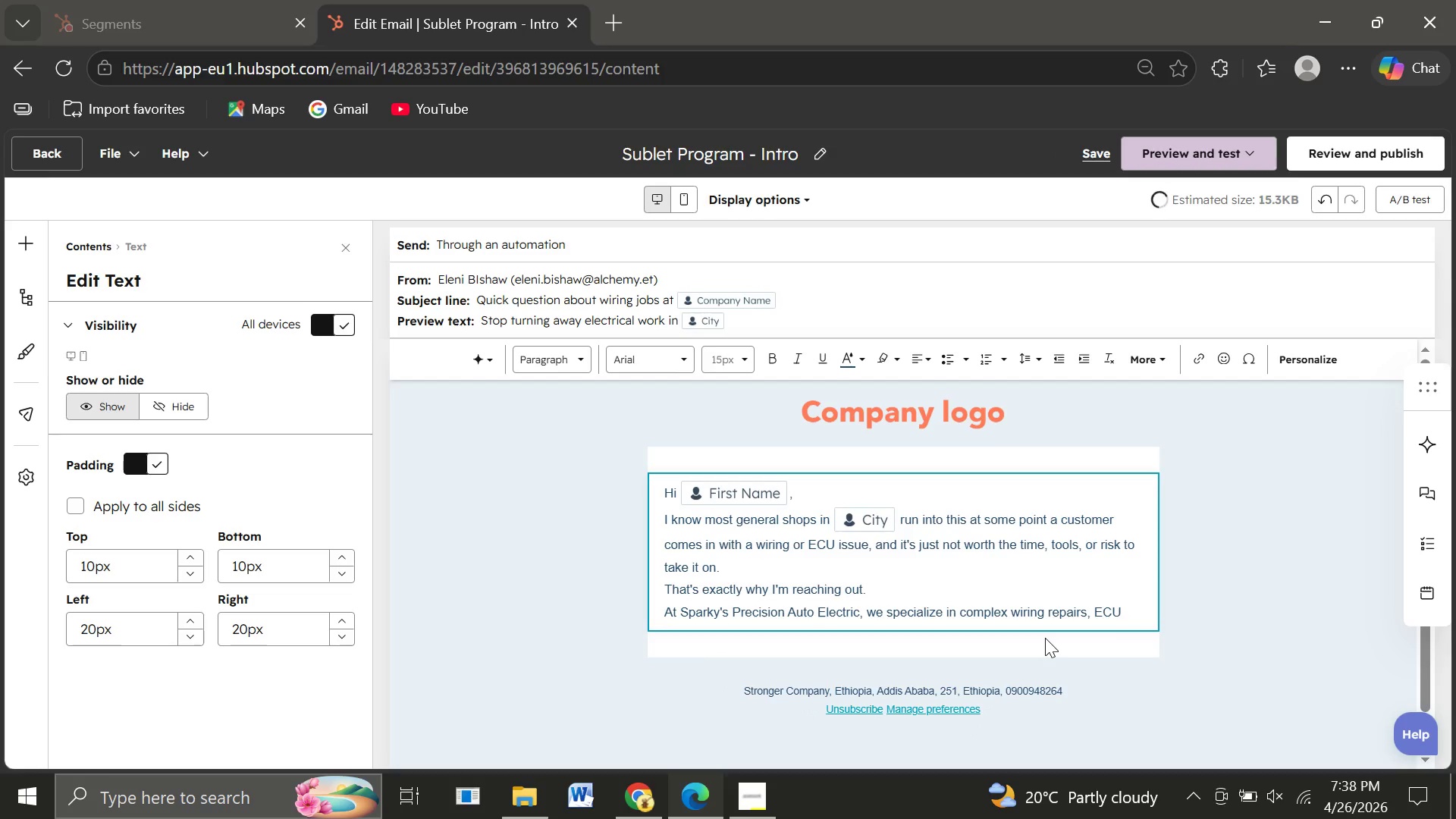 
key(Backspace)
 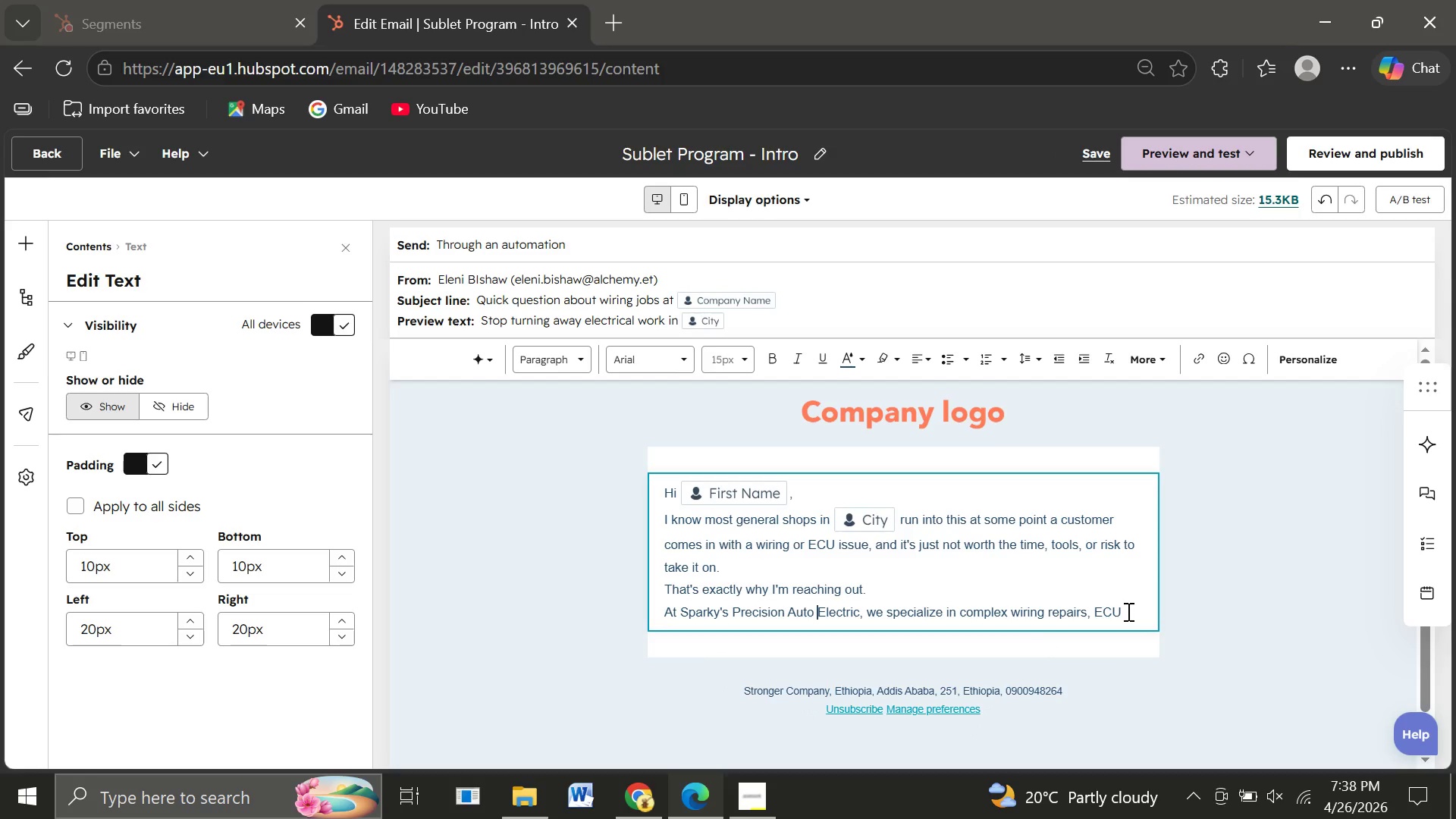 
left_click([1127, 611])
 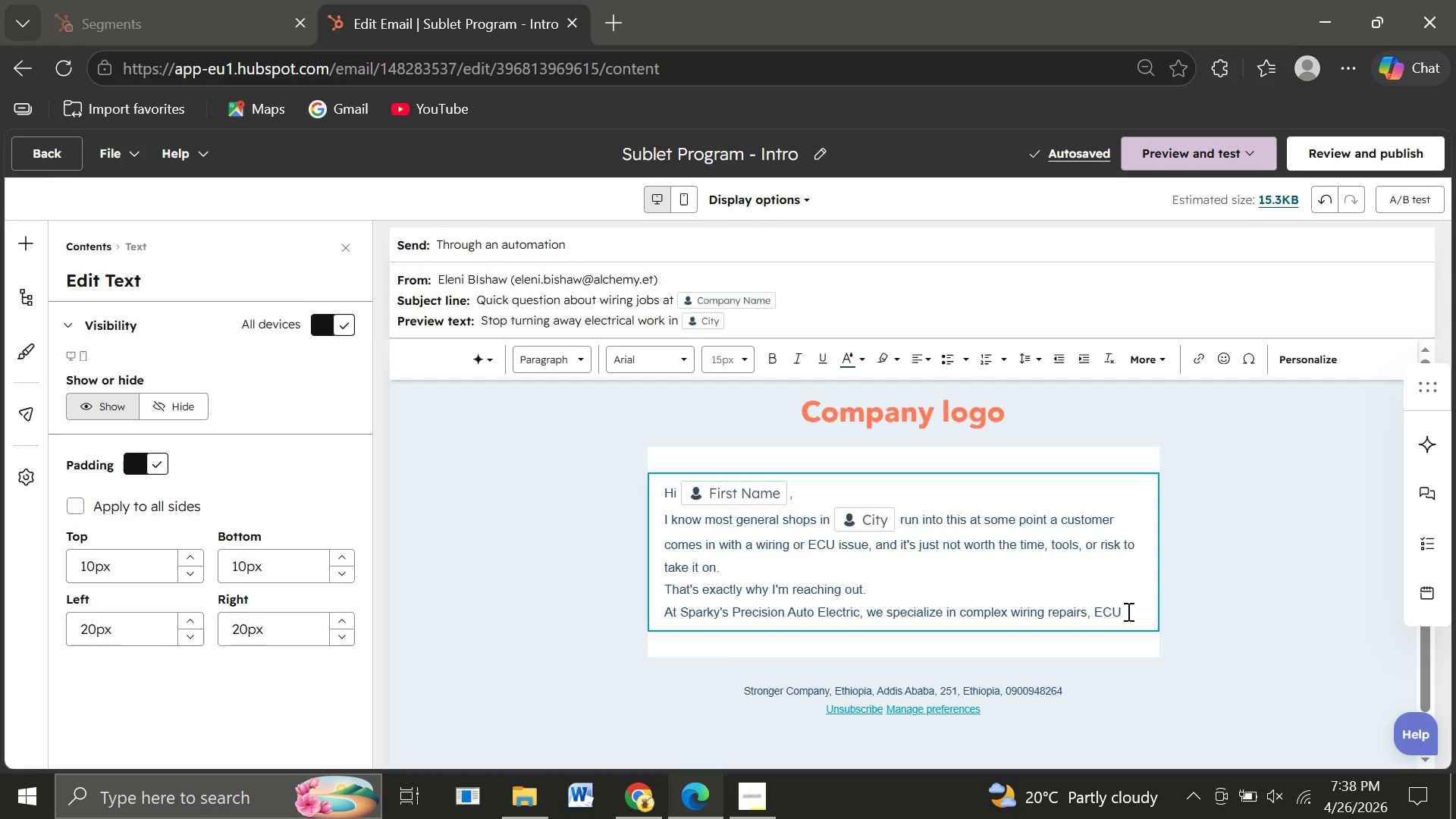 
type(remapping, and hybrid battery diagnostics.)
 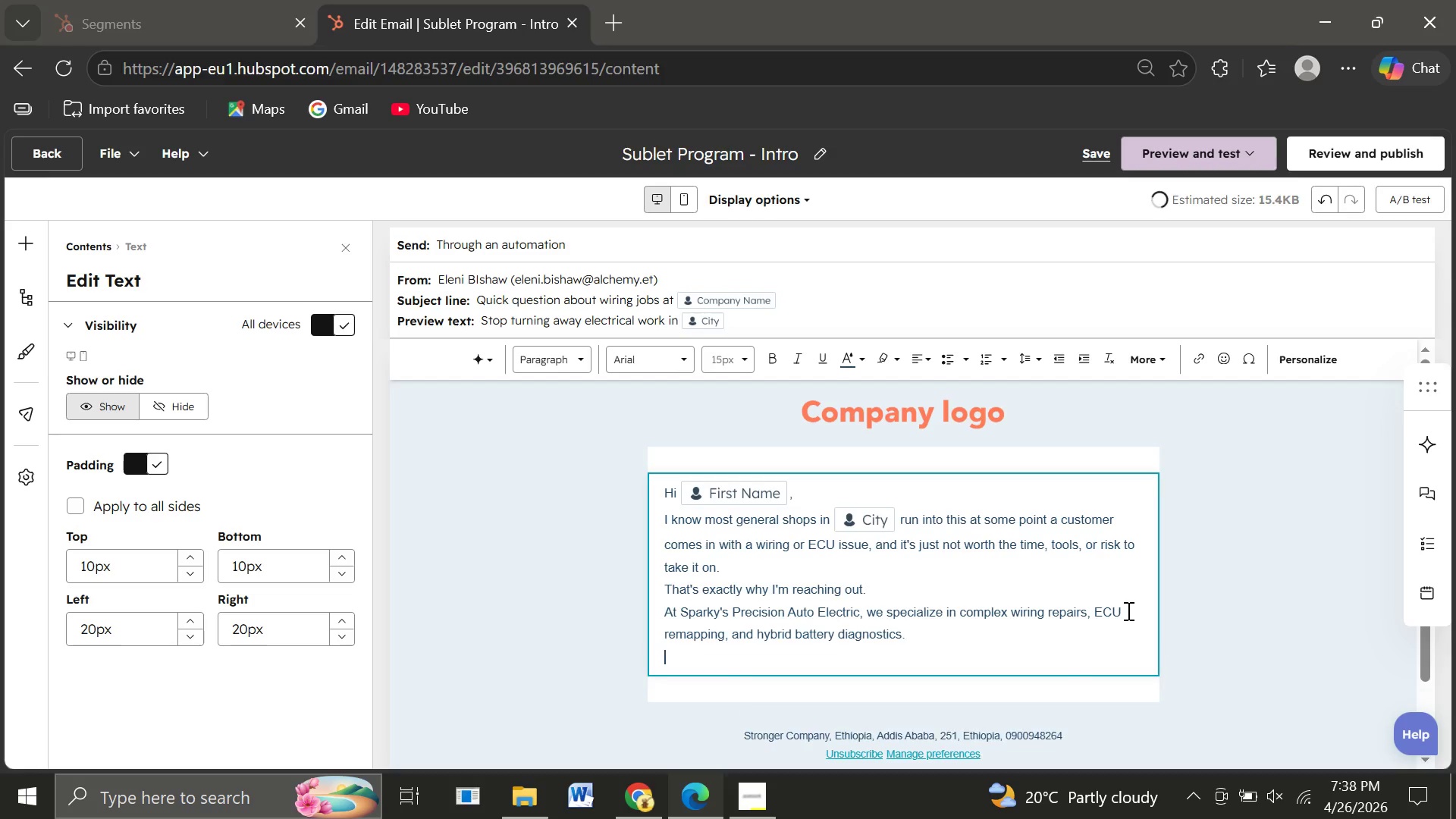 
key(Enter)
 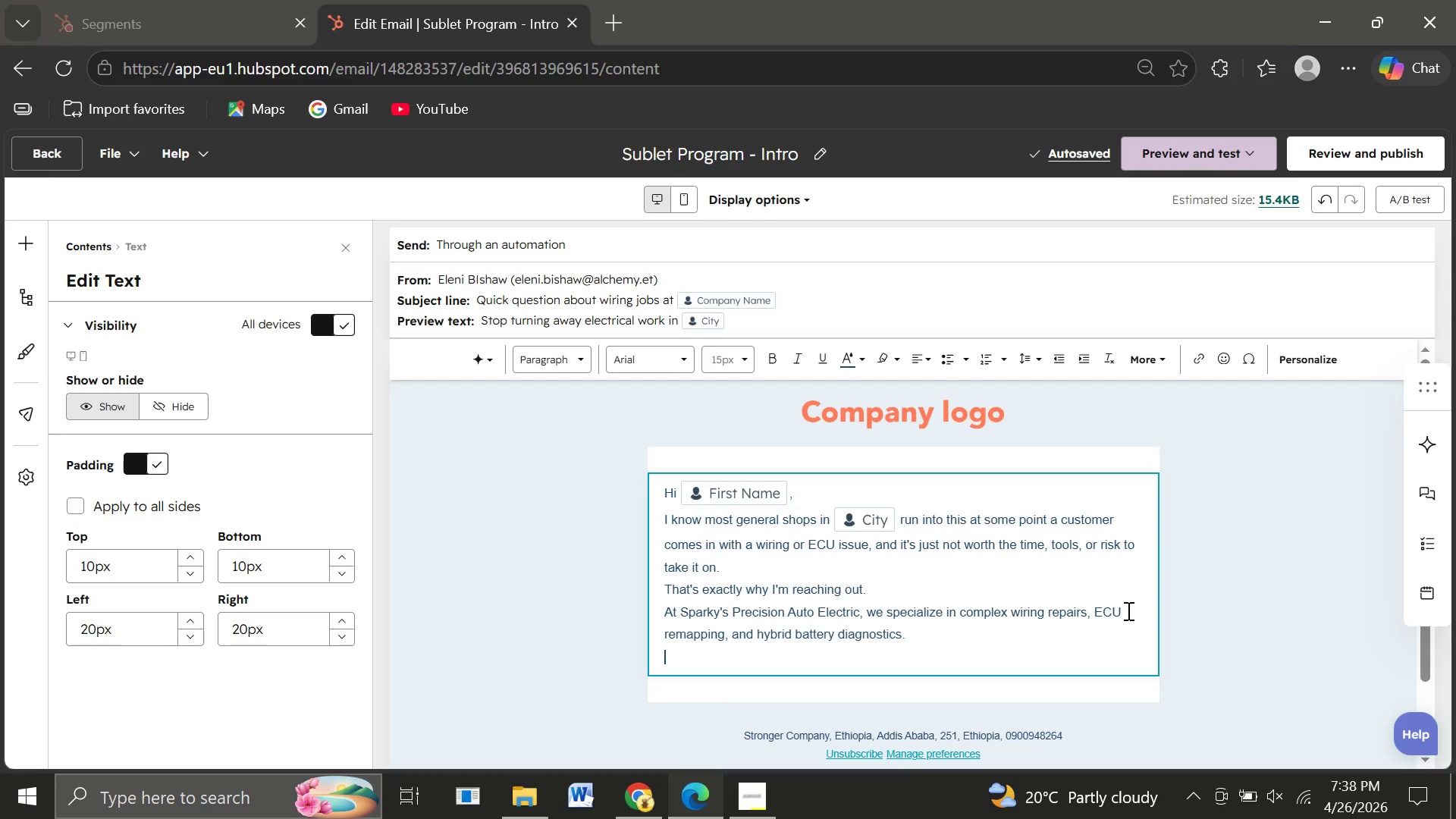 
wait(11.52)
 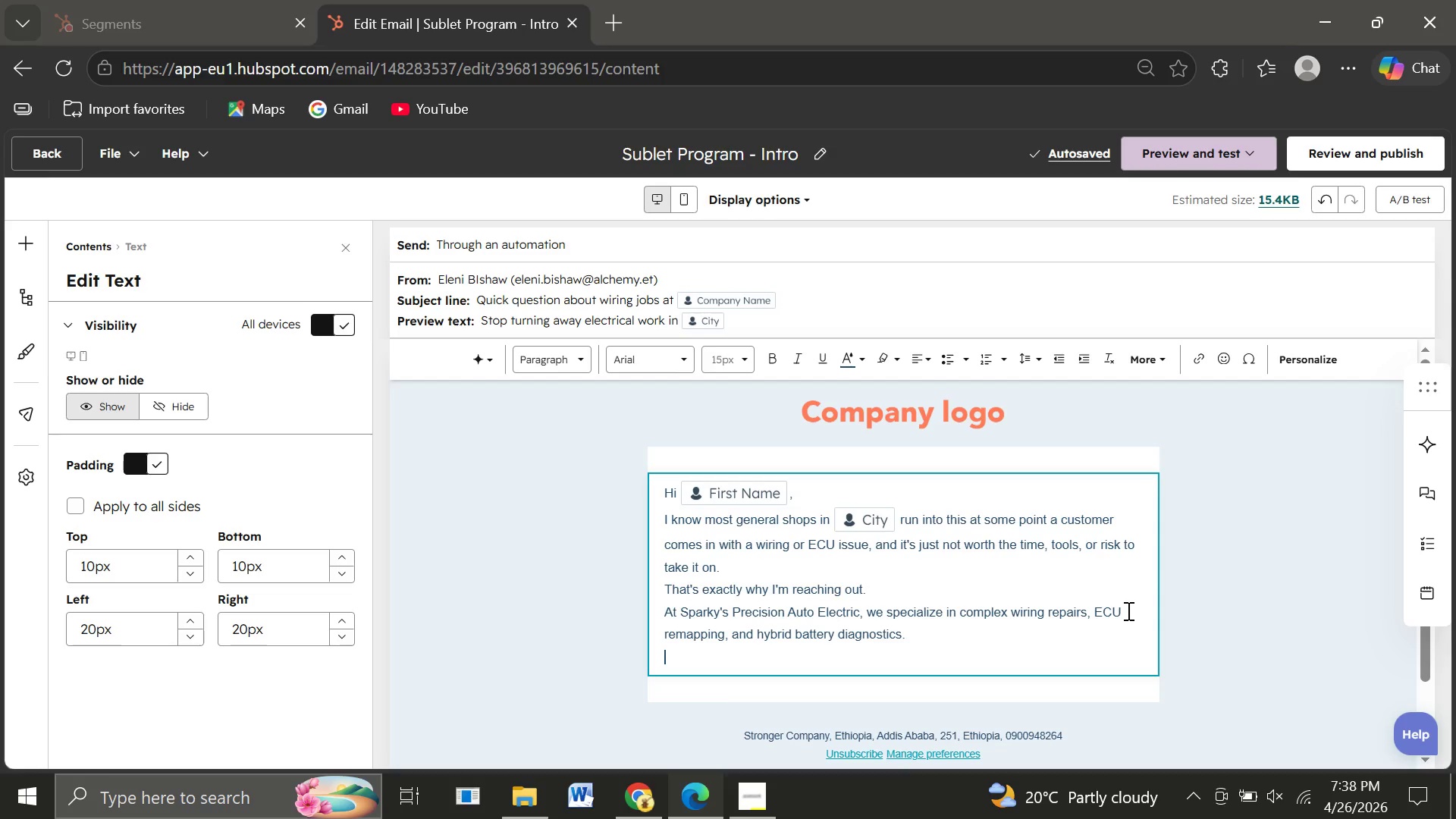 
key(Enter)
 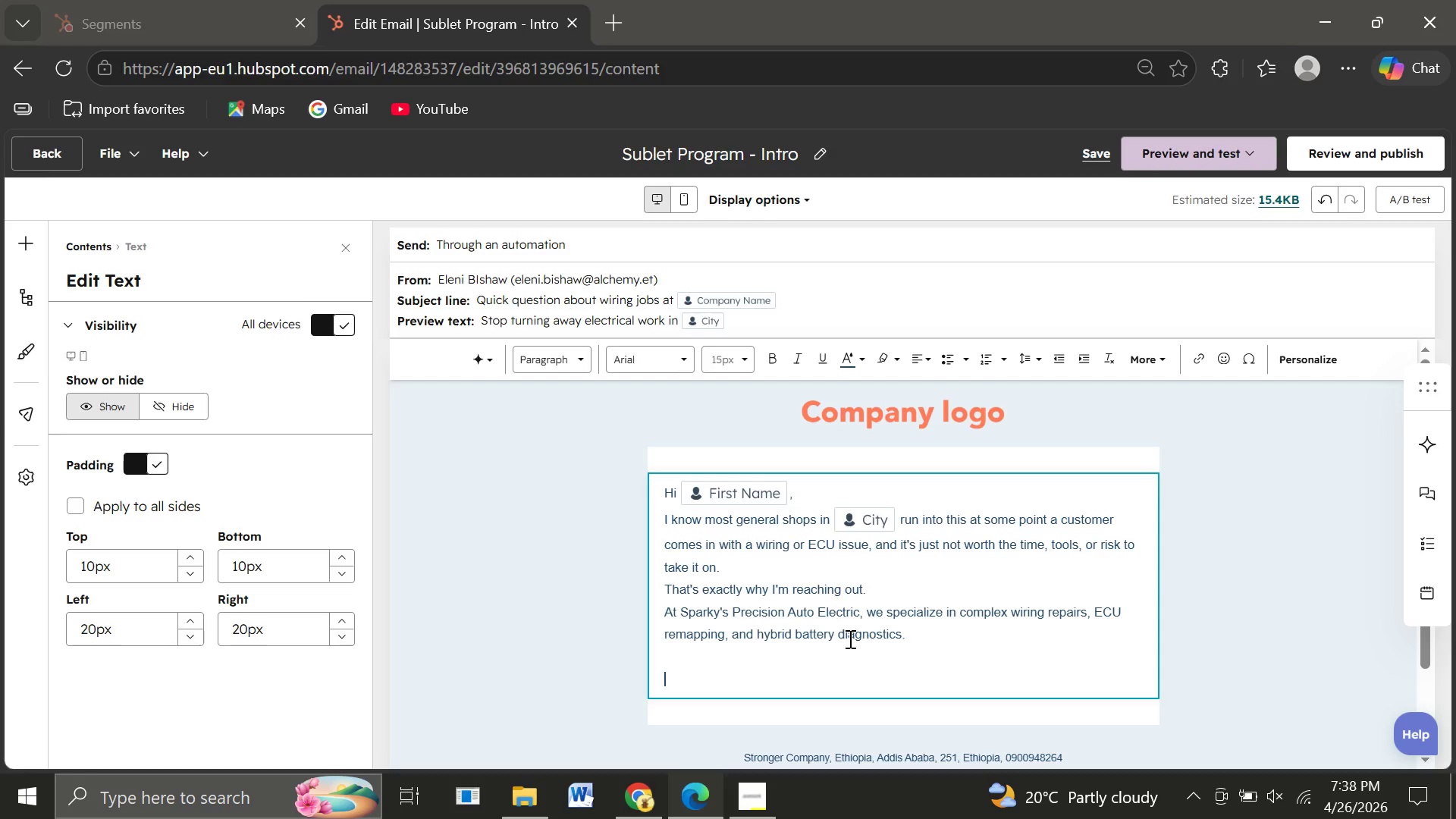 
type(We've )
 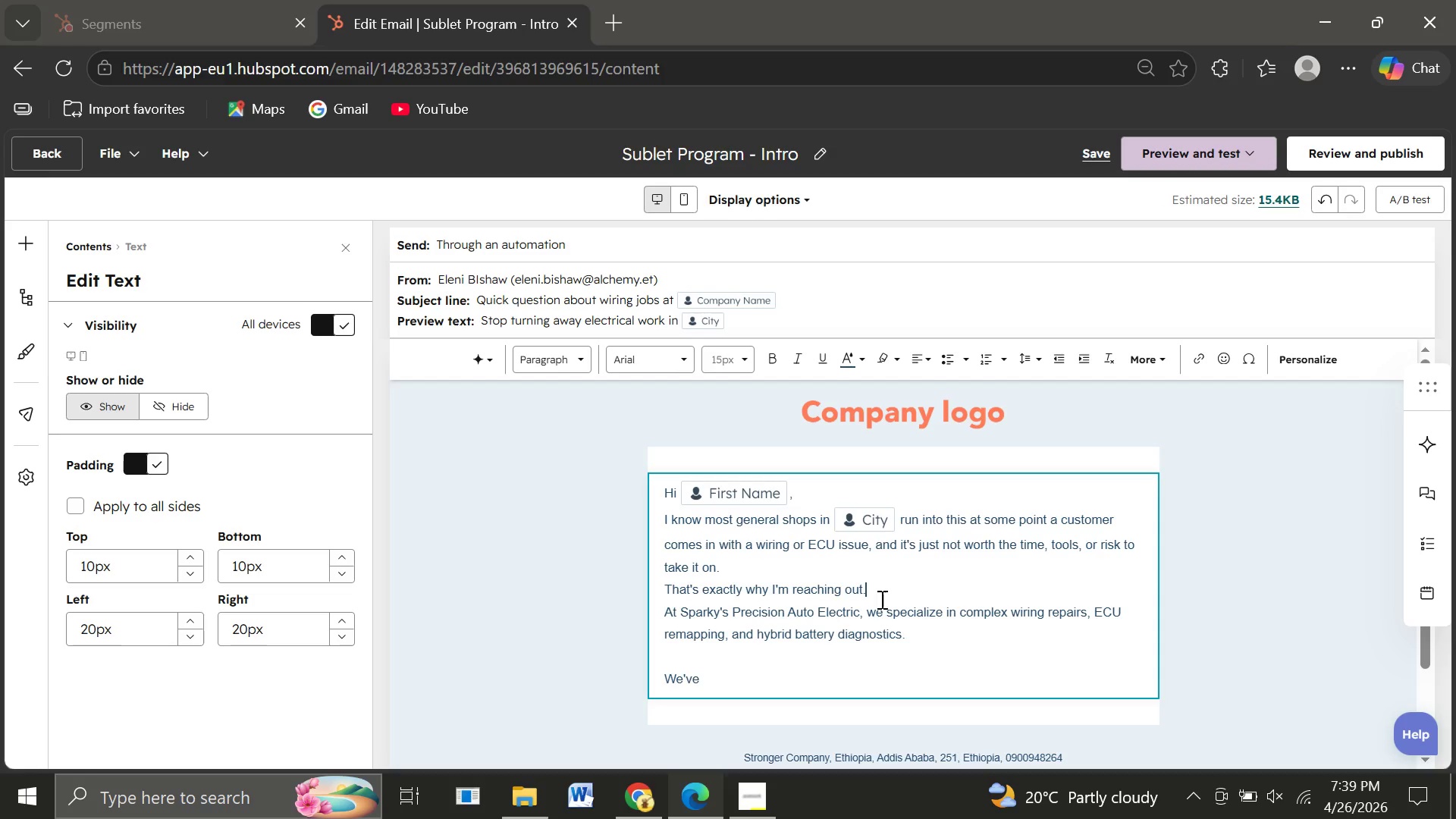 
left_click([880, 599])
 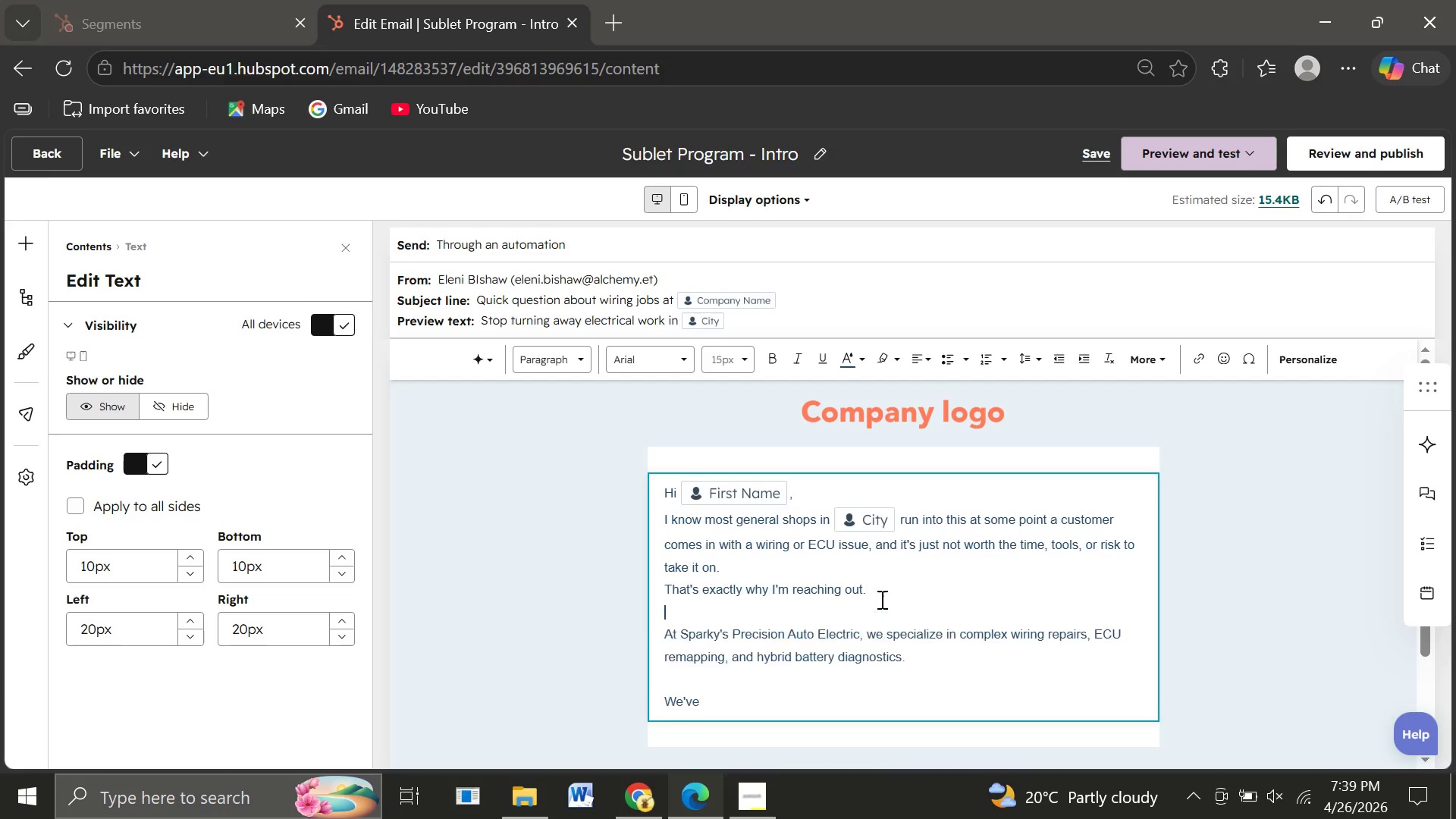 
key(Enter)
 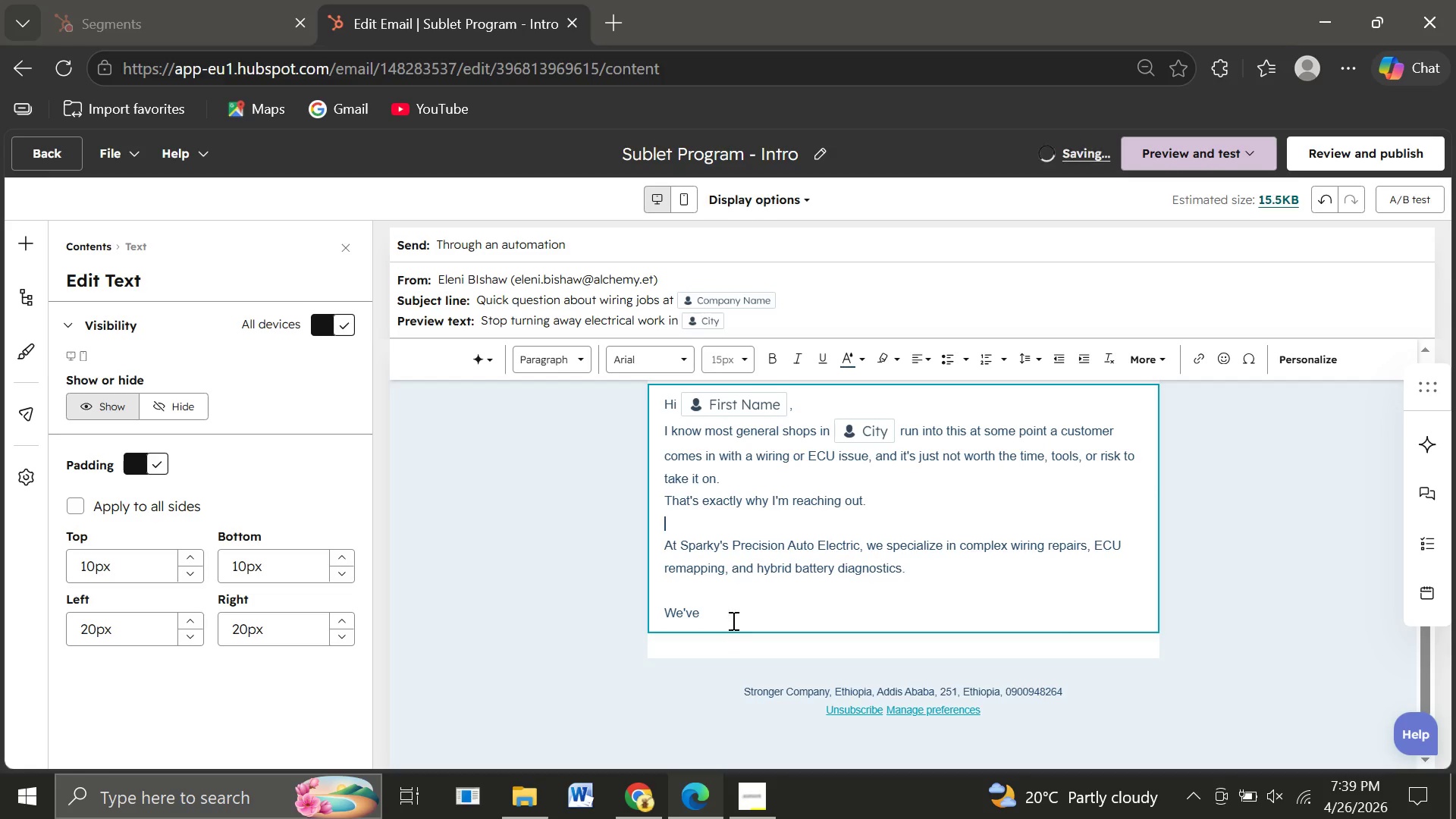 
left_click([723, 610])
 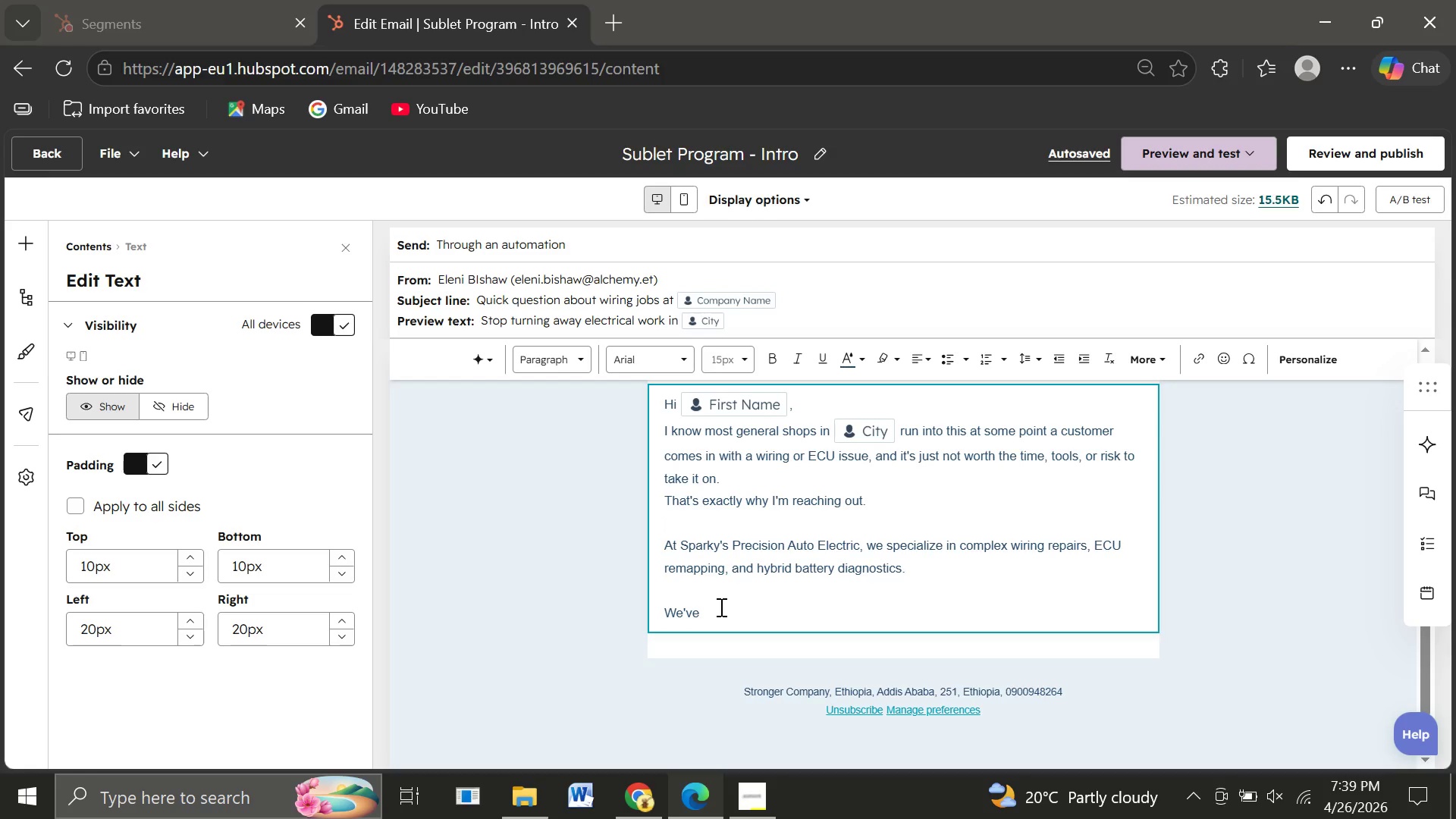 
wait(7.36)
 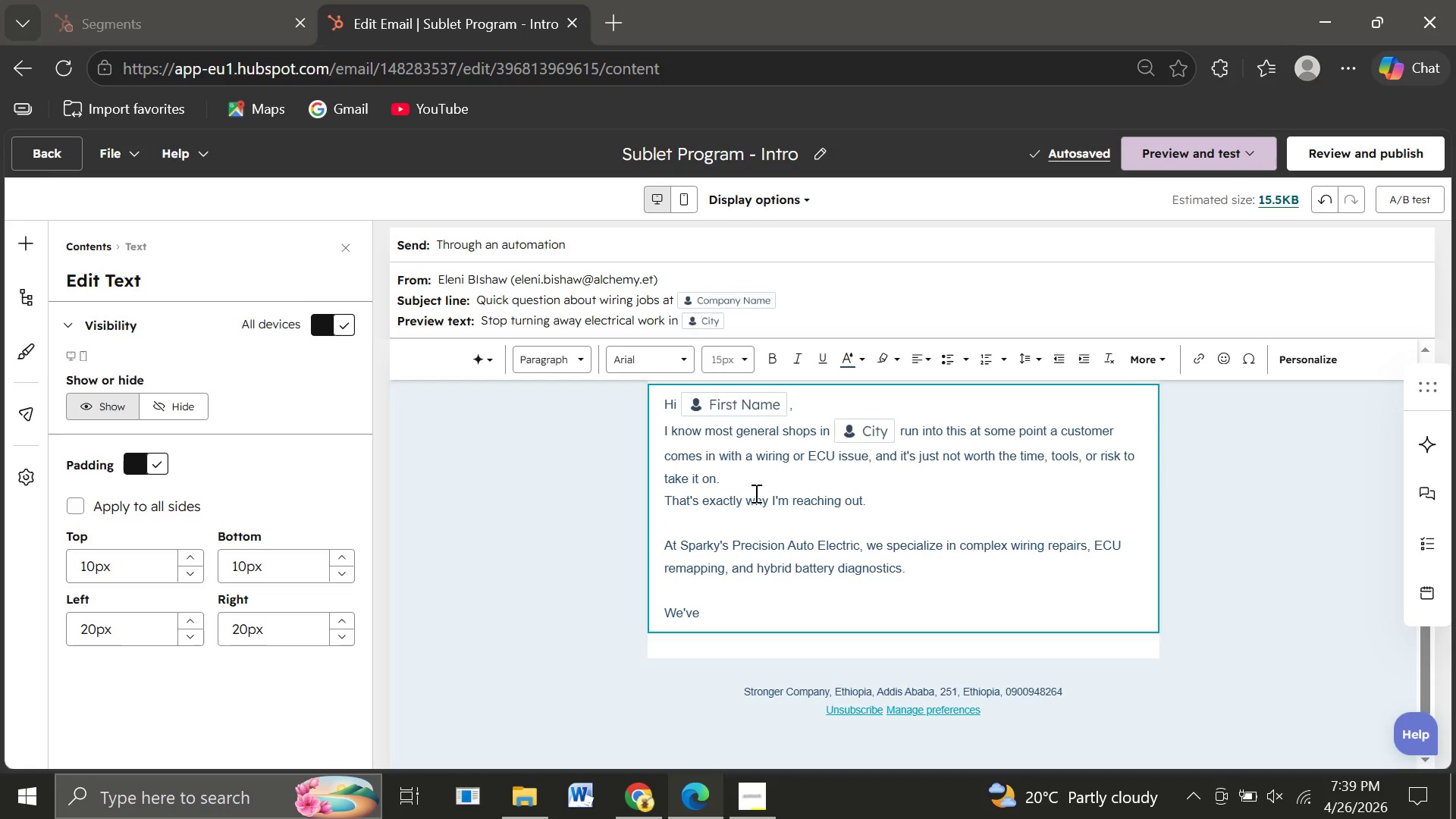 
type(opened a simple sublet program for shops )
 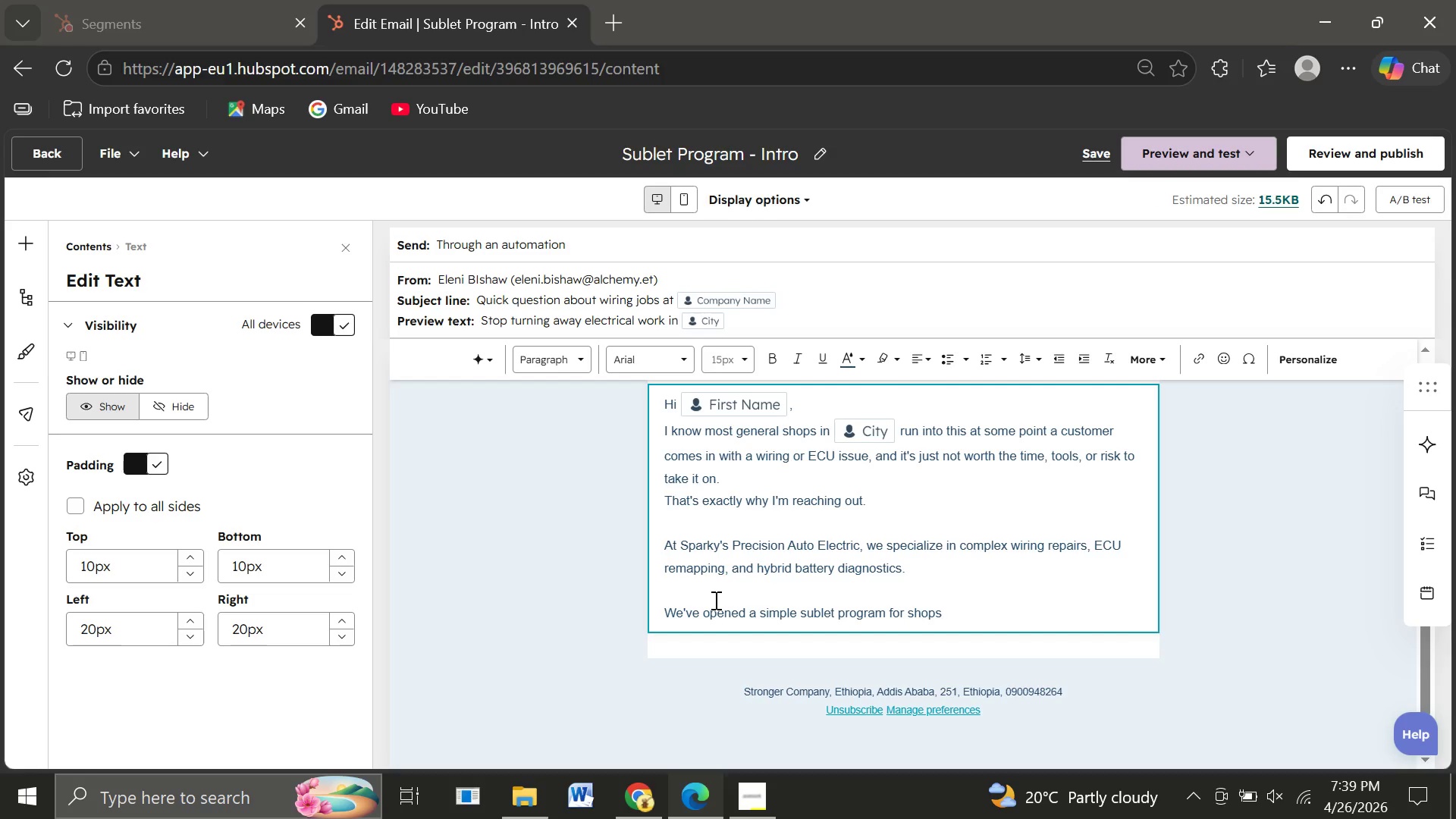 
type(like )
 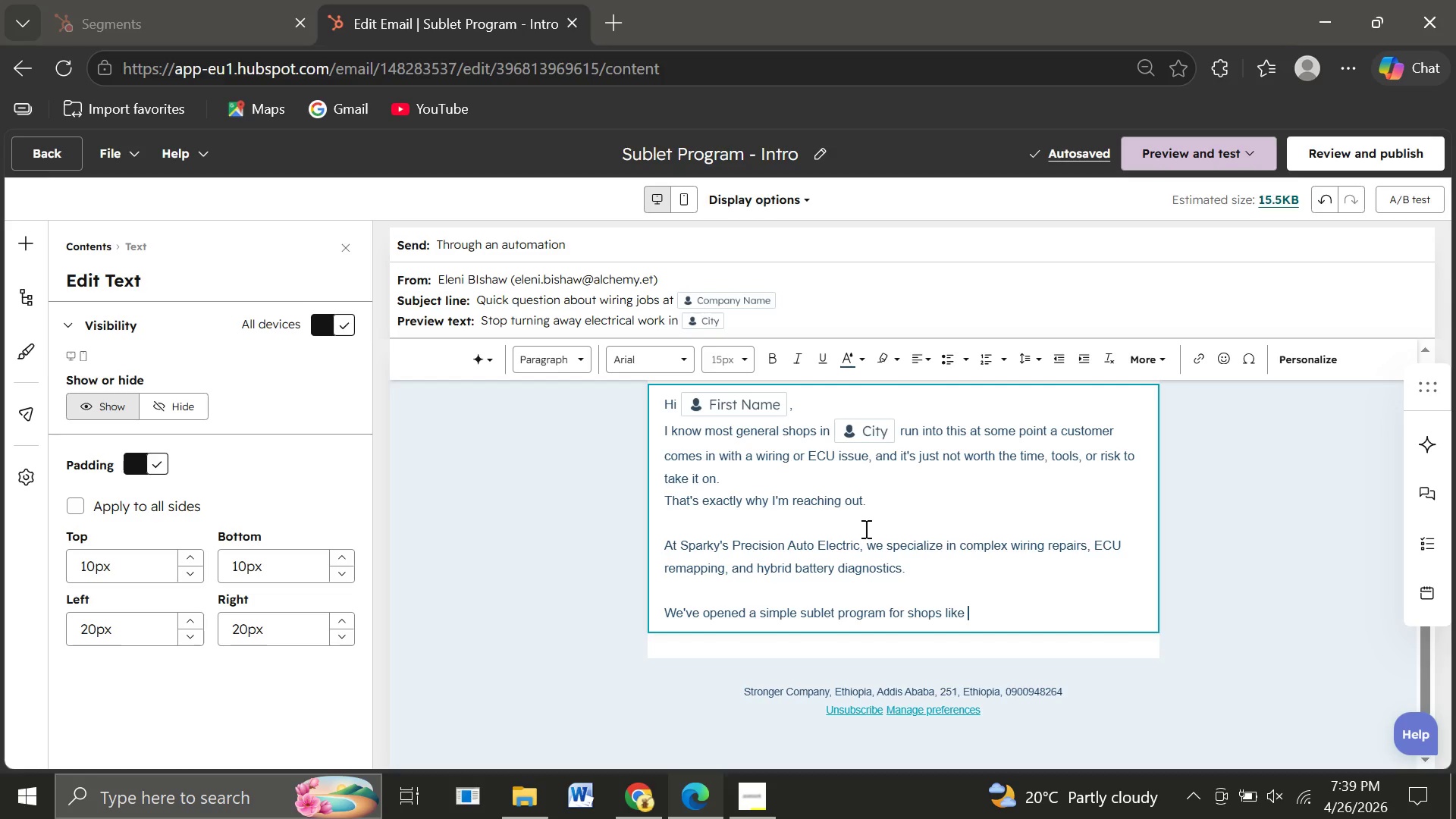 
wait(5.59)
 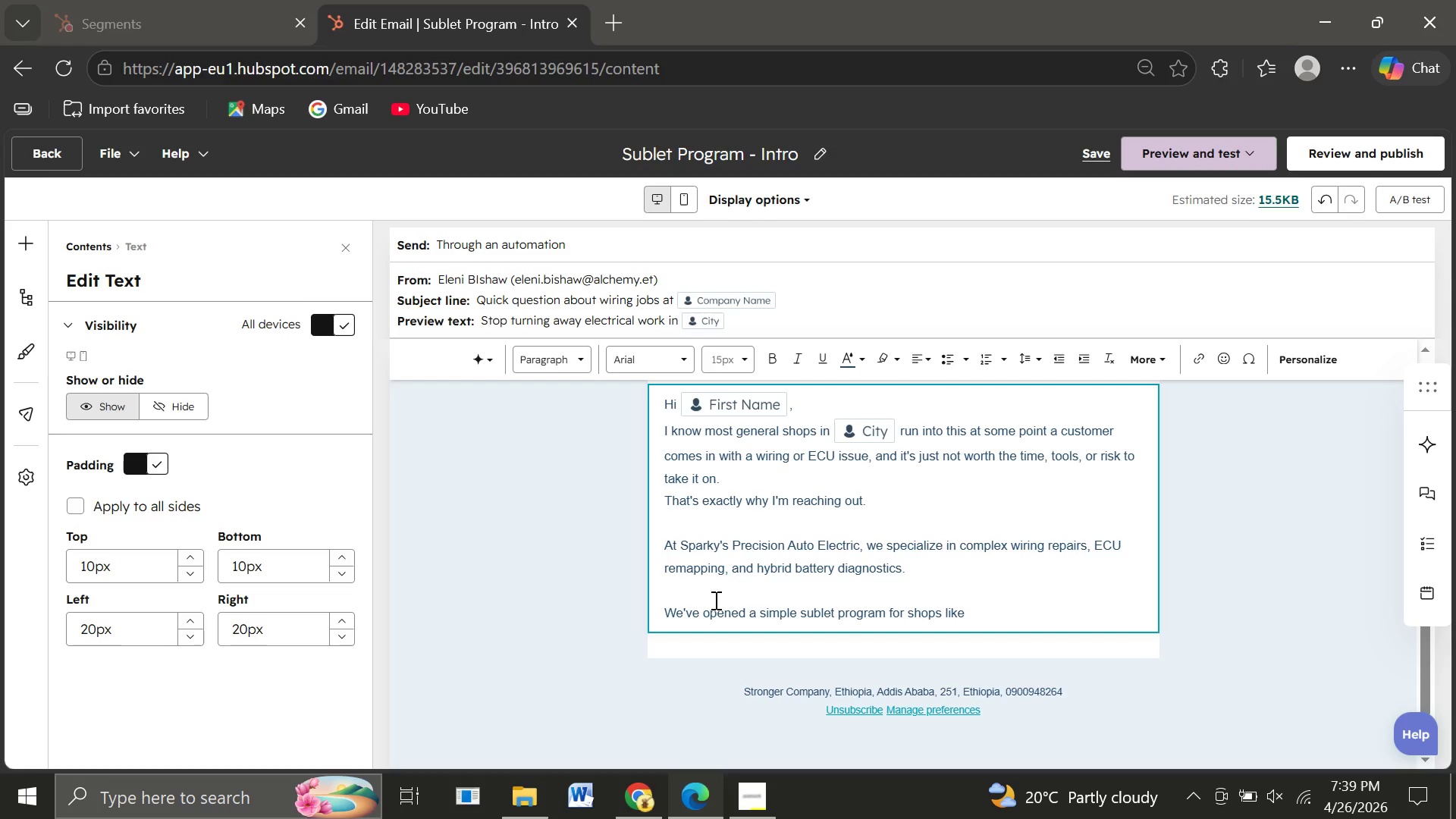 
left_click([1306, 358])
 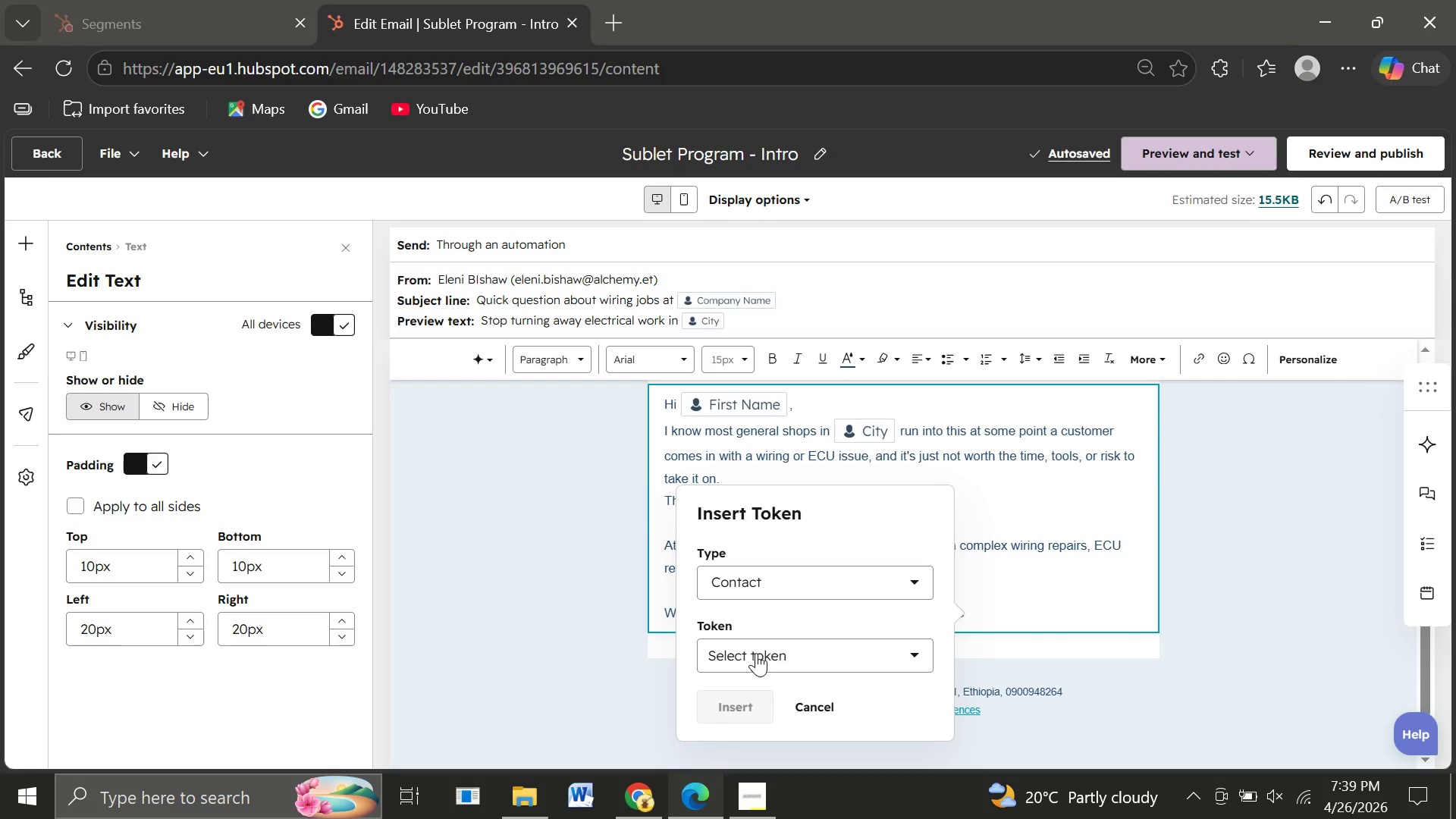 
left_click([756, 651])
 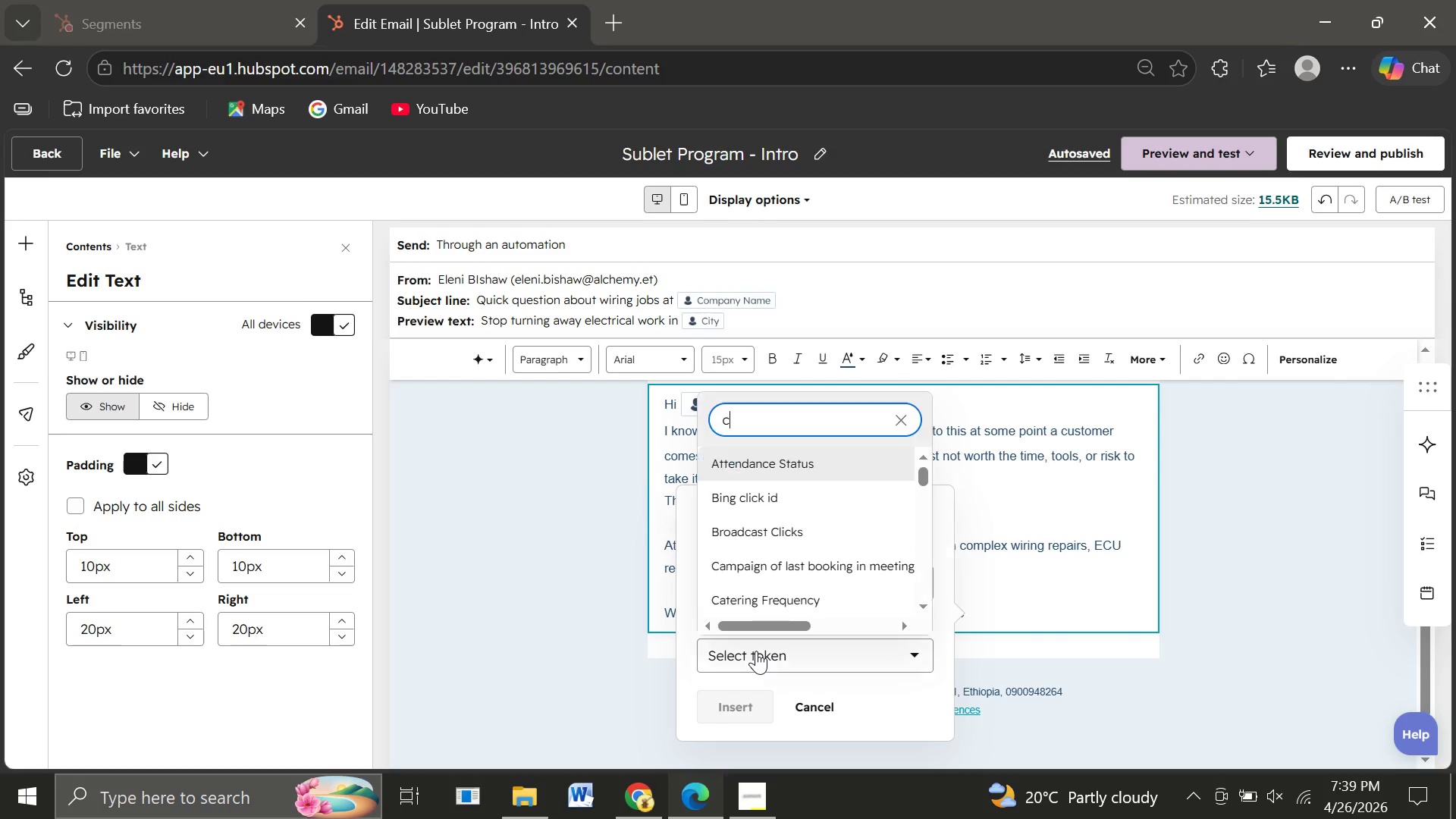 
type(comp)
 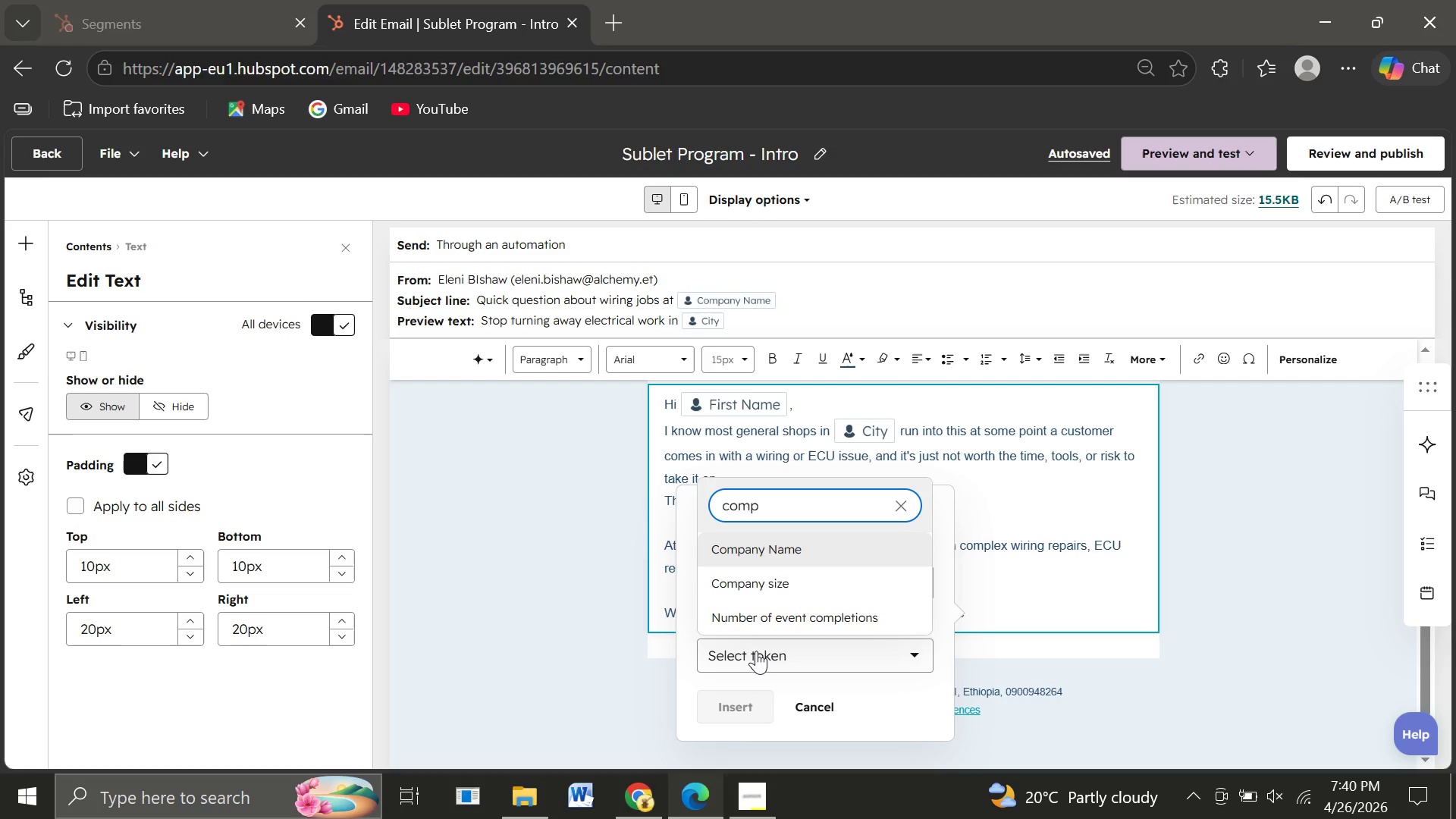 
wait(20.17)
 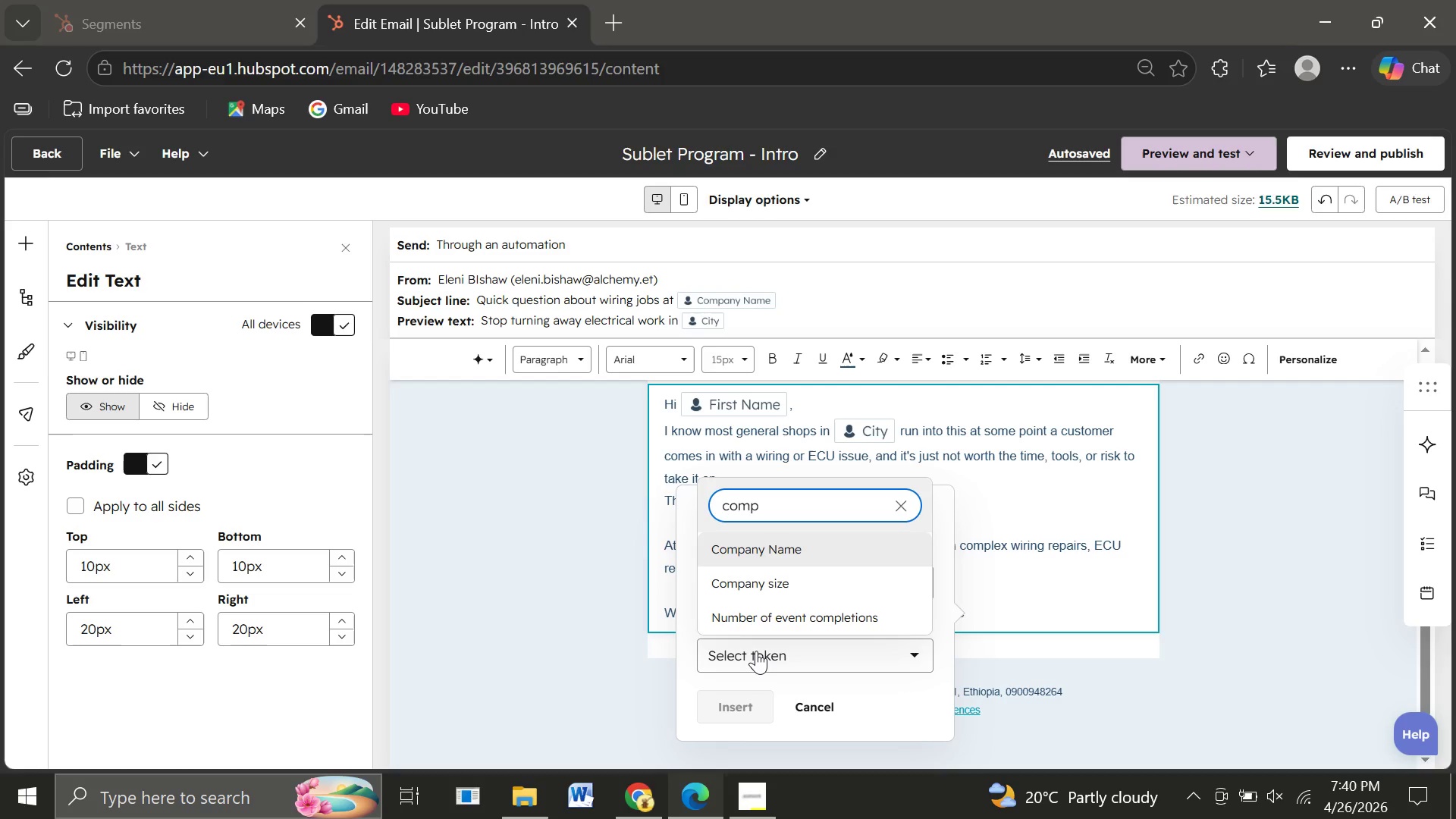 
left_click([789, 553])
 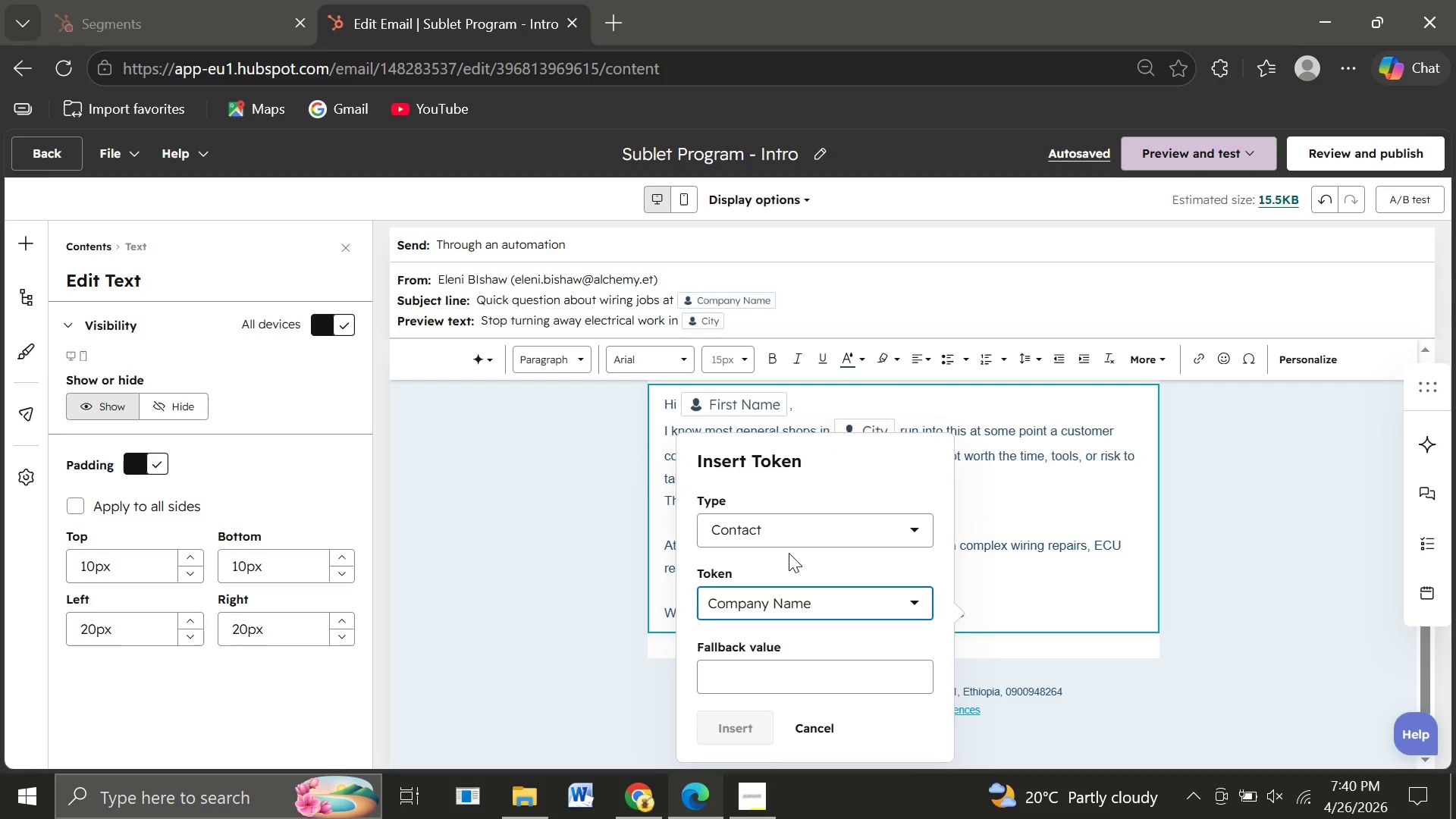 
wait(9.31)
 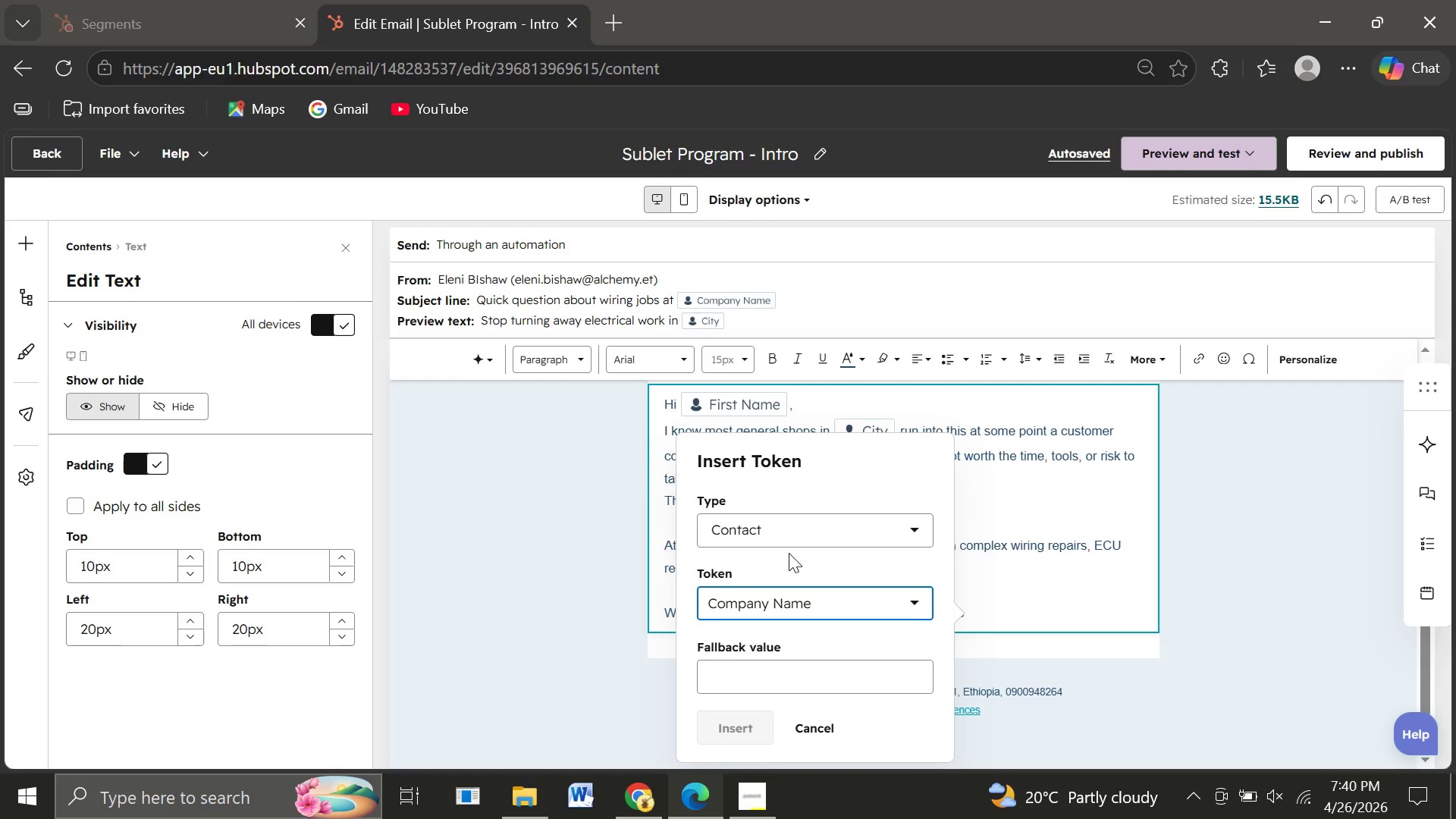 
left_click([771, 666])
 